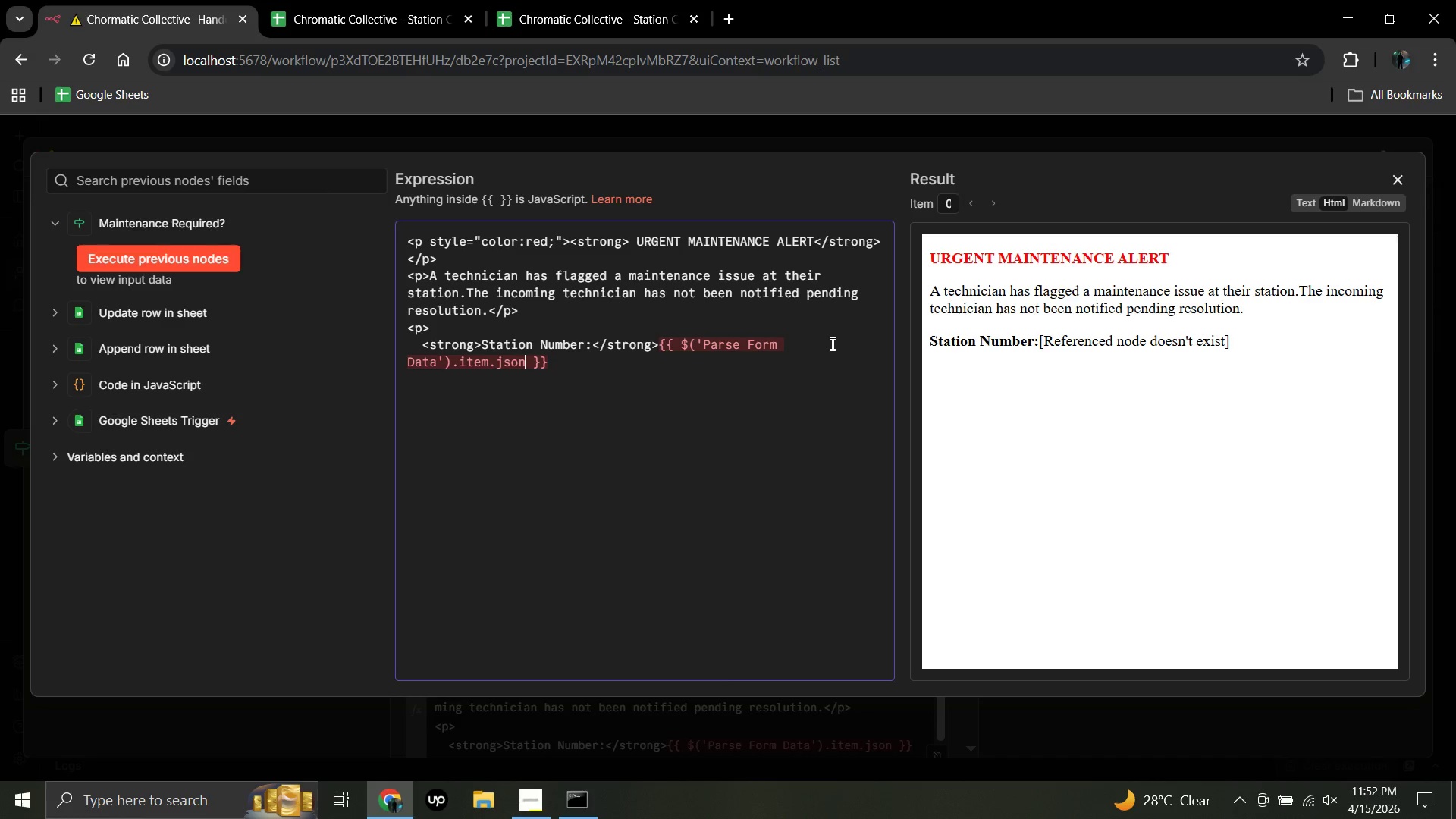 
wait(8.06)
 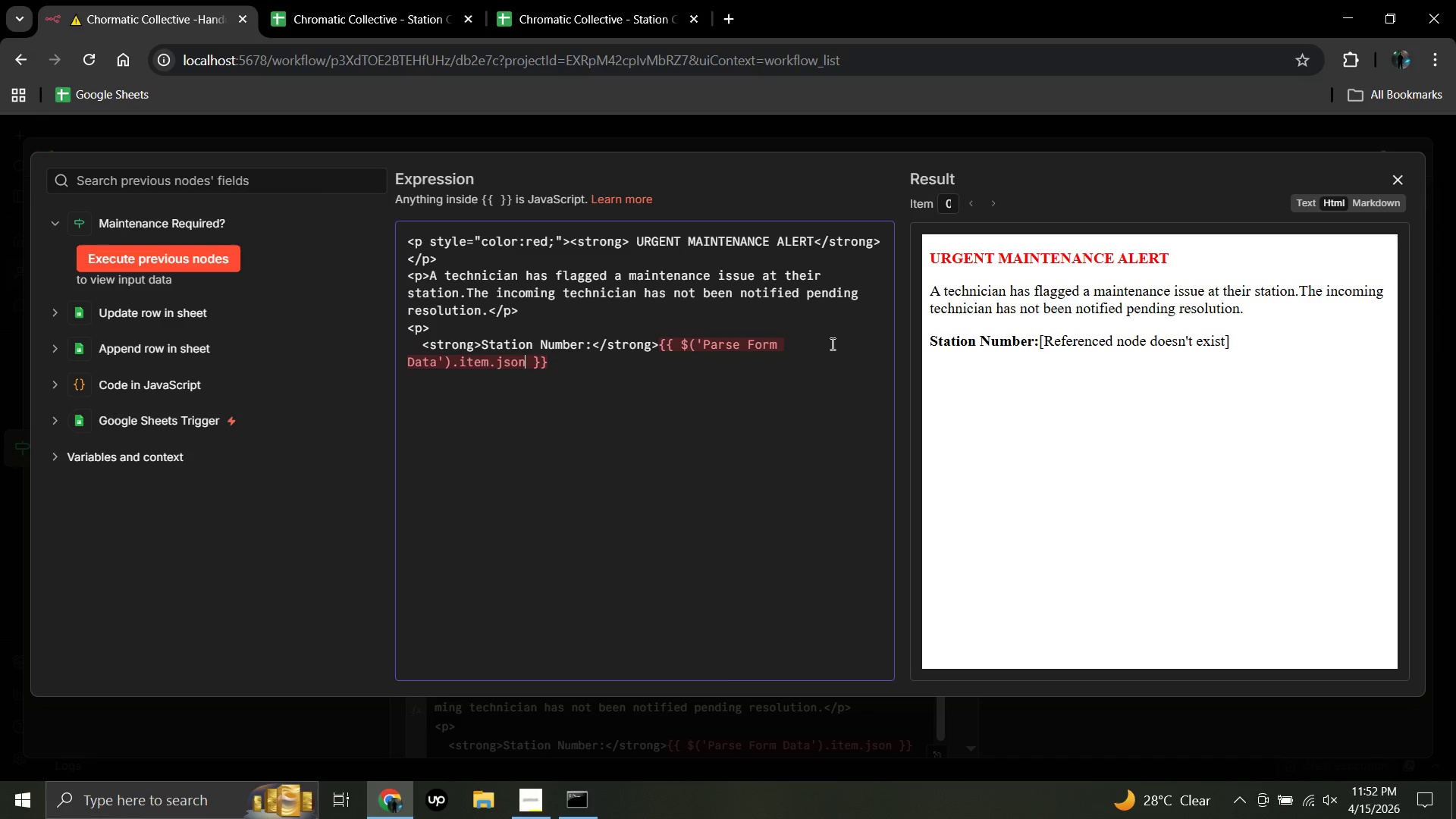 
type(.station)
 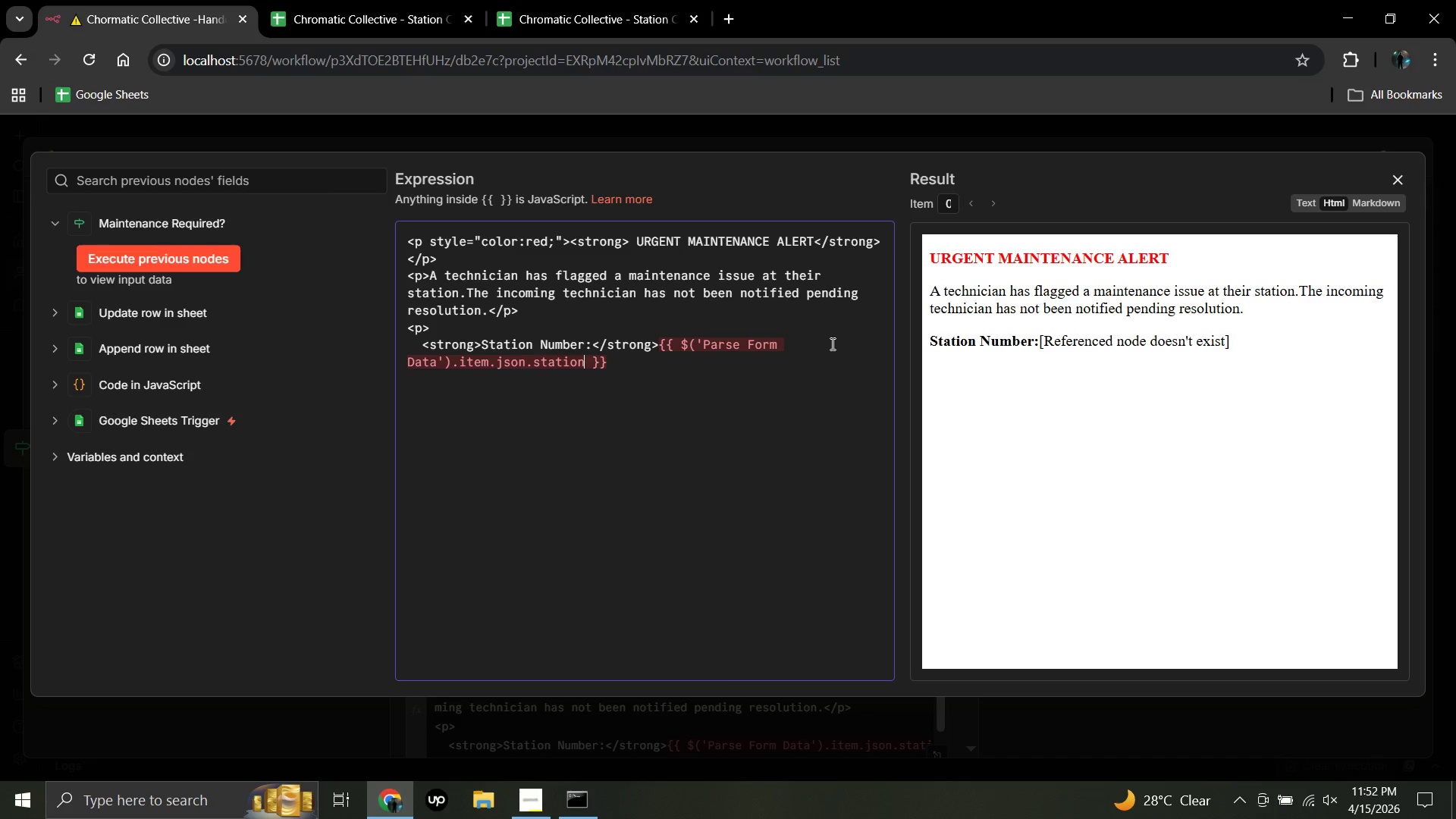 
type(_number)
 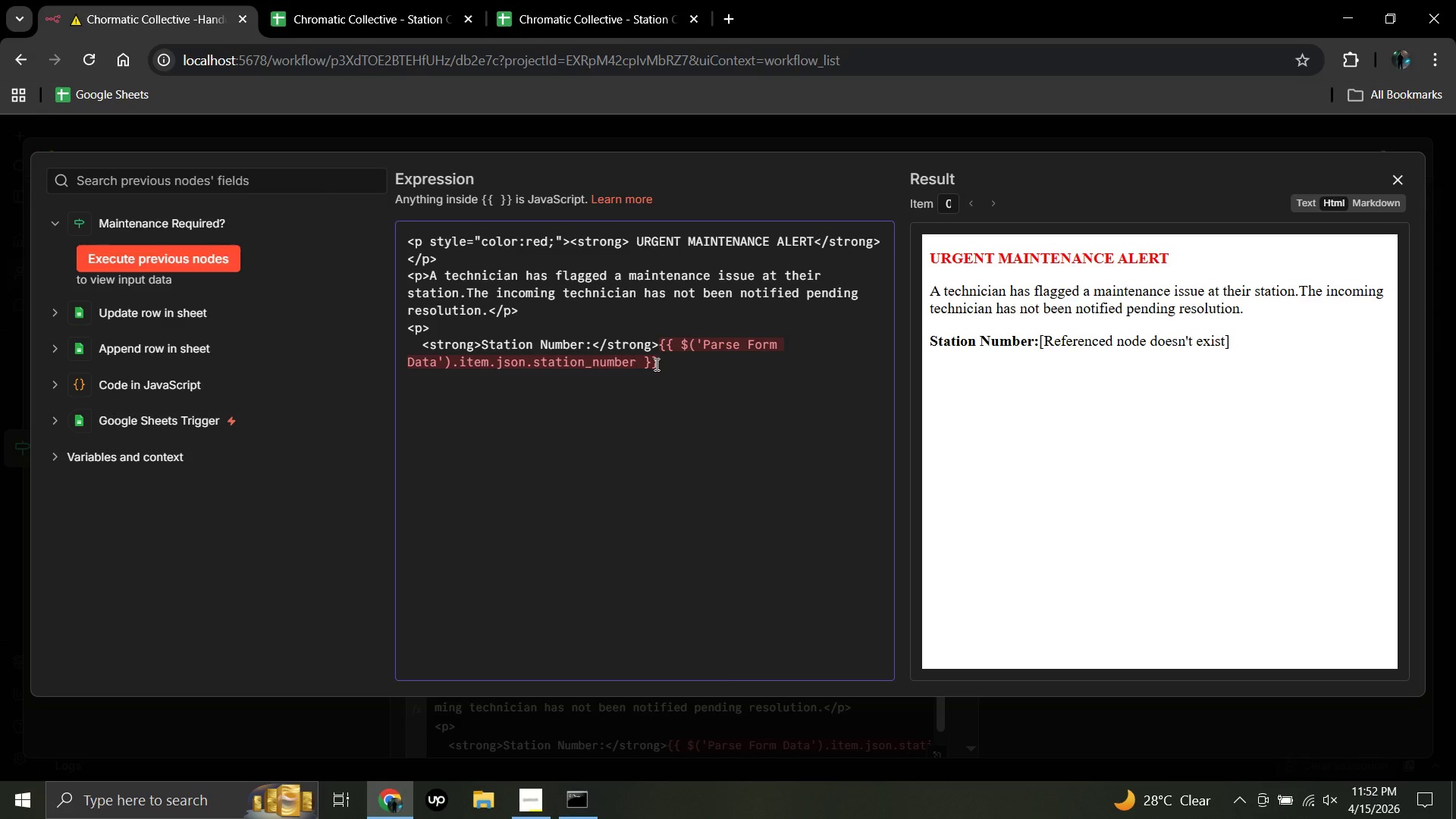 
wait(6.89)
 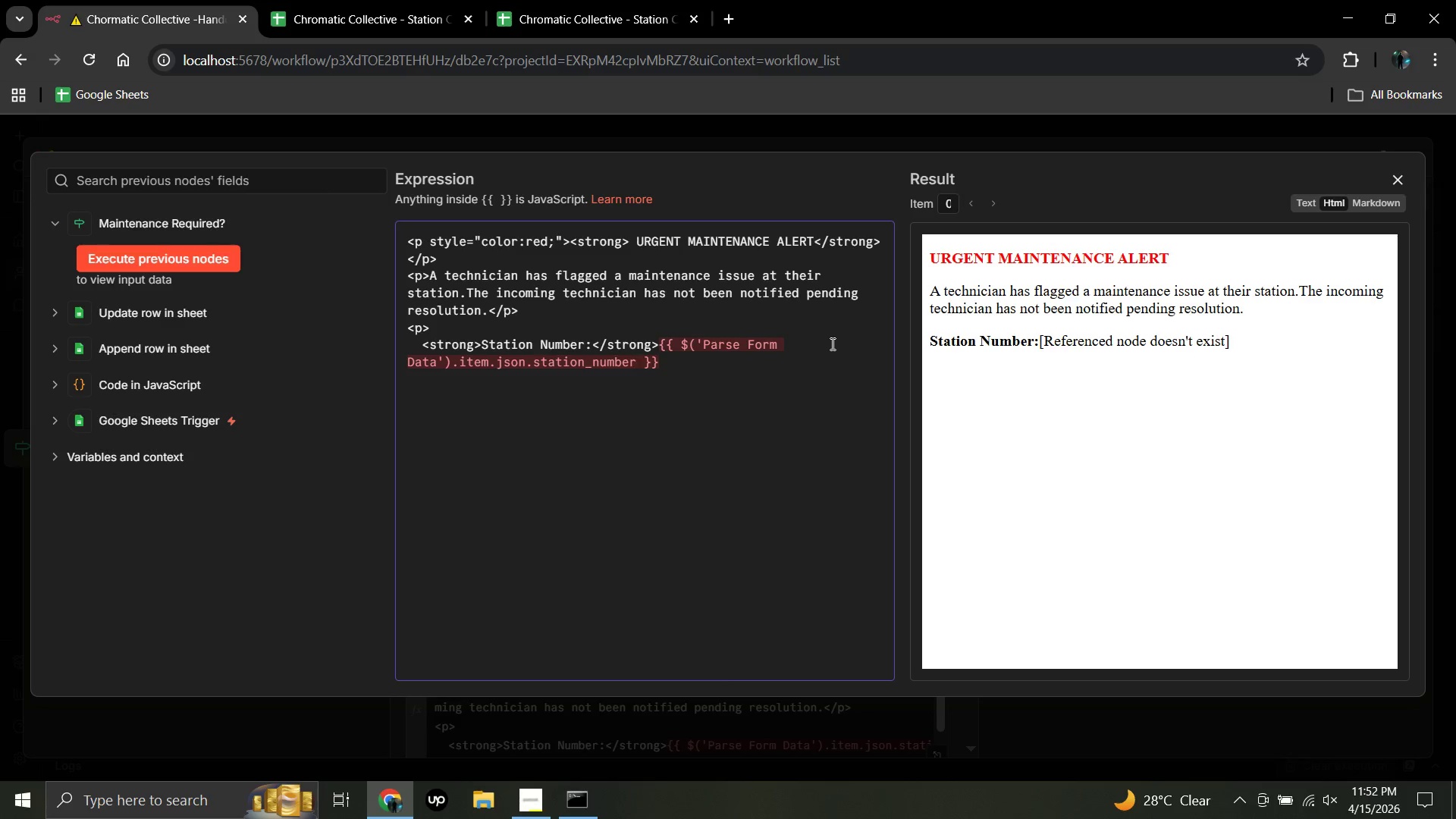 
left_click([663, 359])
 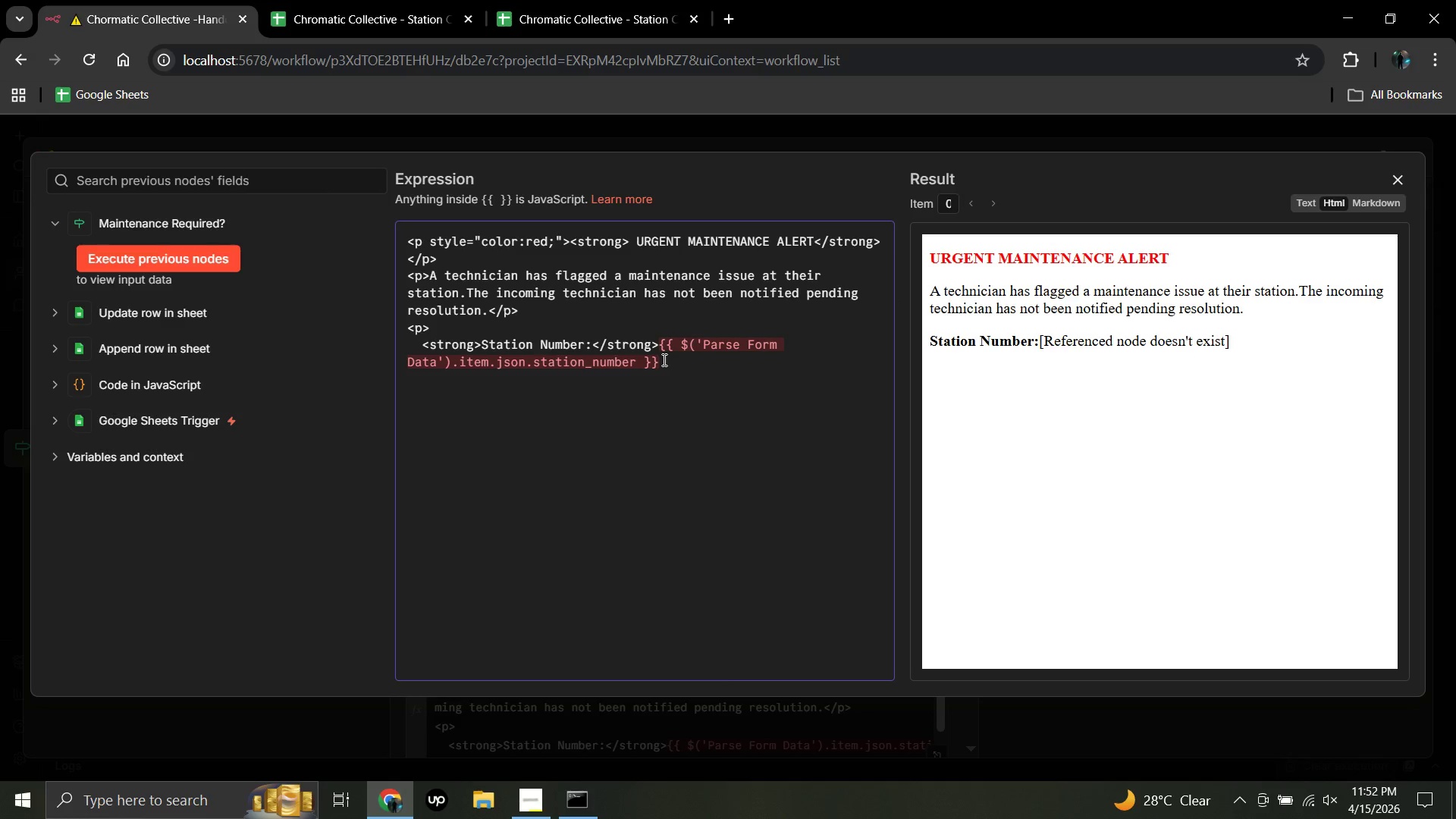 
type(<br>)
 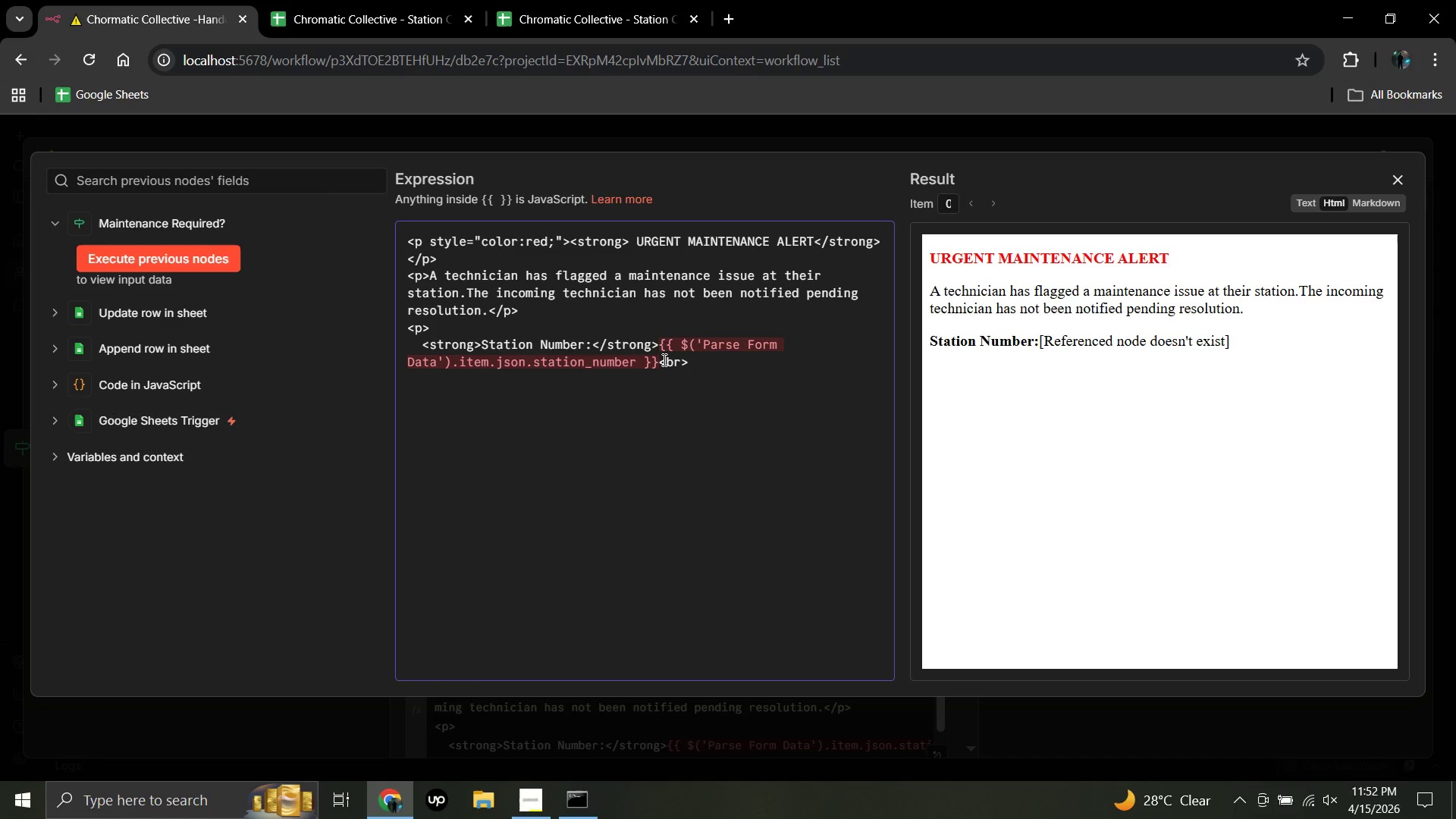 
wait(5.23)
 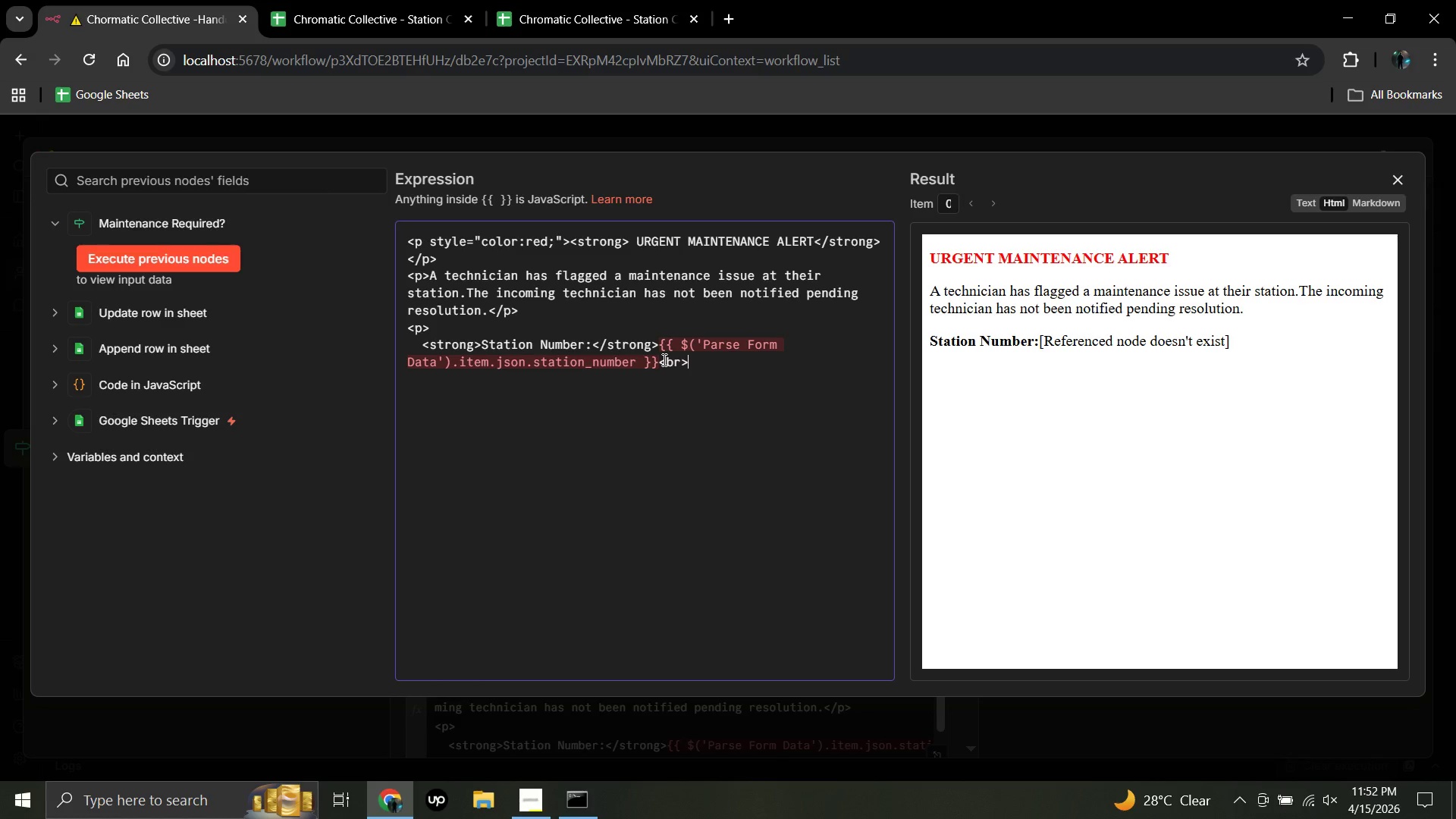 
key(Enter)
 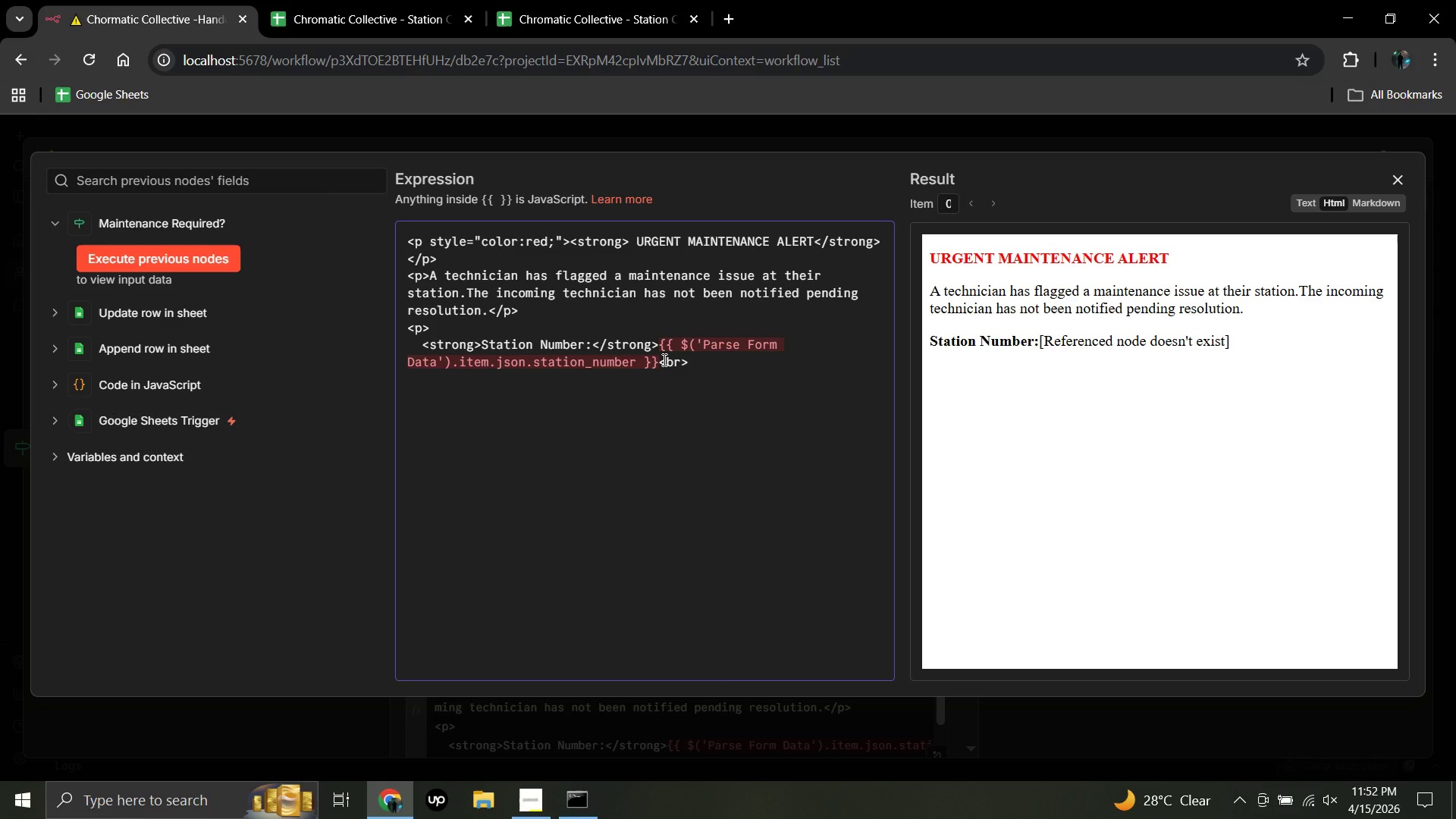 
wait(6.77)
 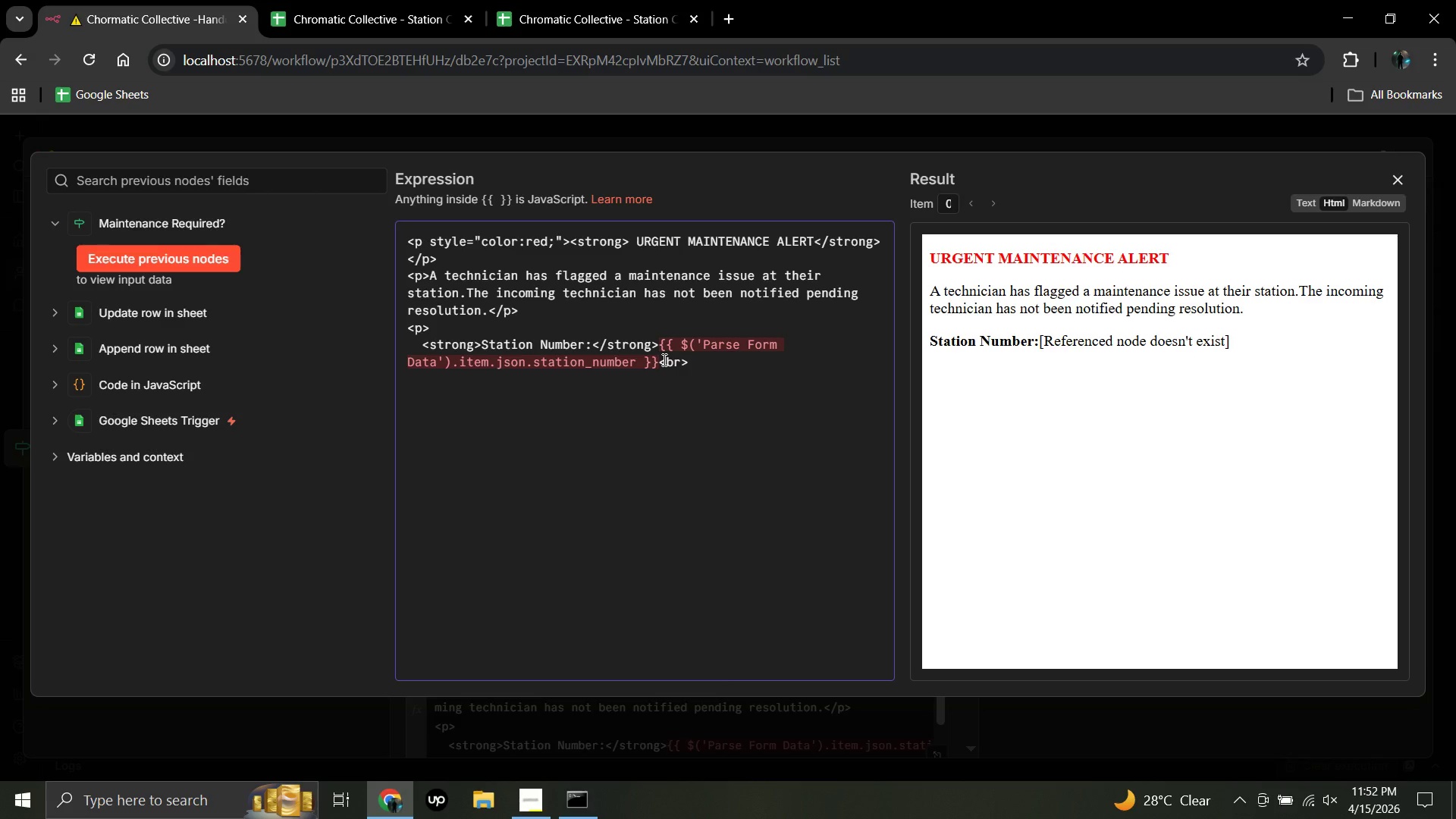 
type(  <strong>Reported By:)
 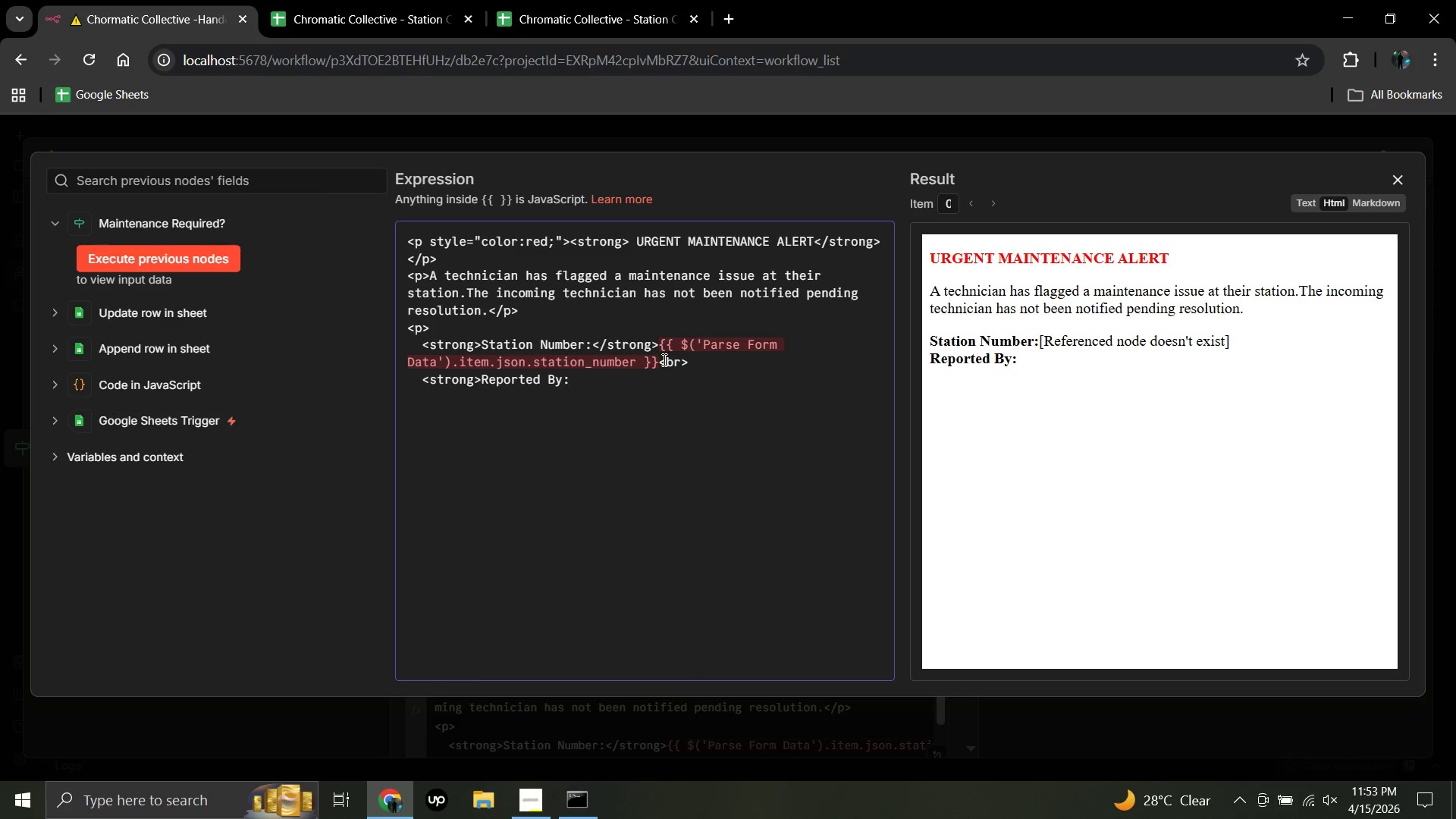 
type(</strong>{[)
key(Backspace)
type({)
 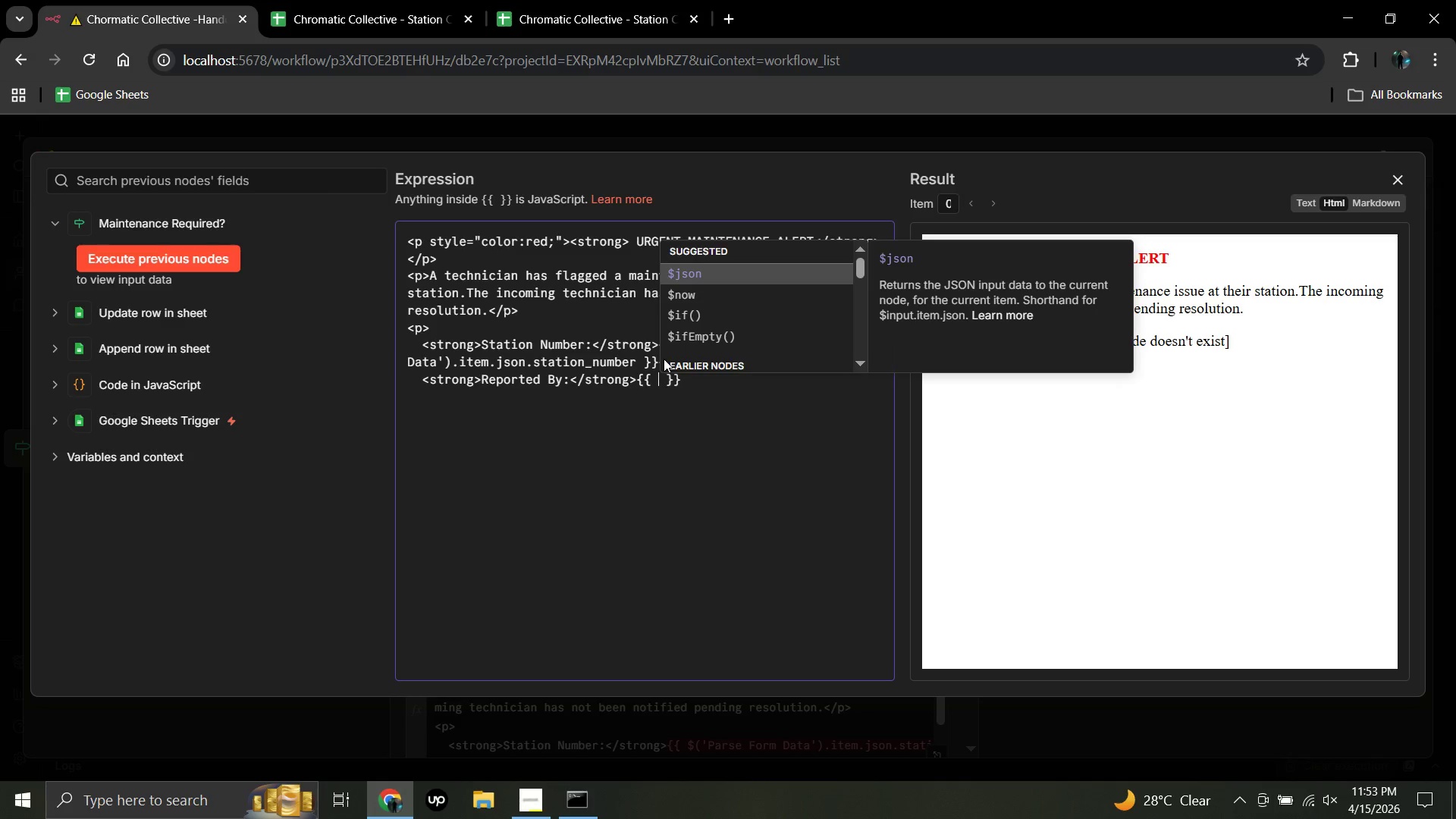 
type($(')
 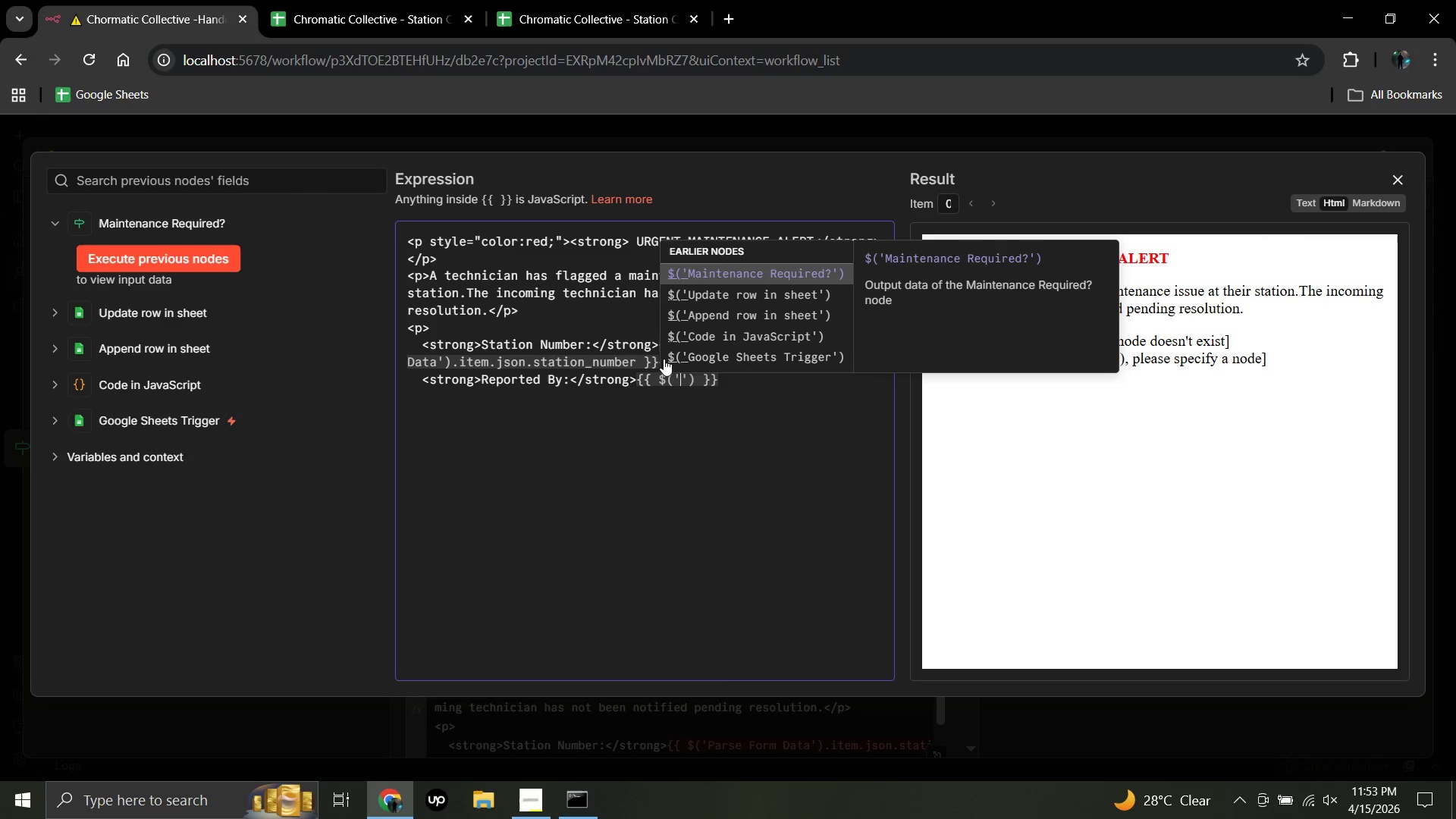 
wait(6.98)
 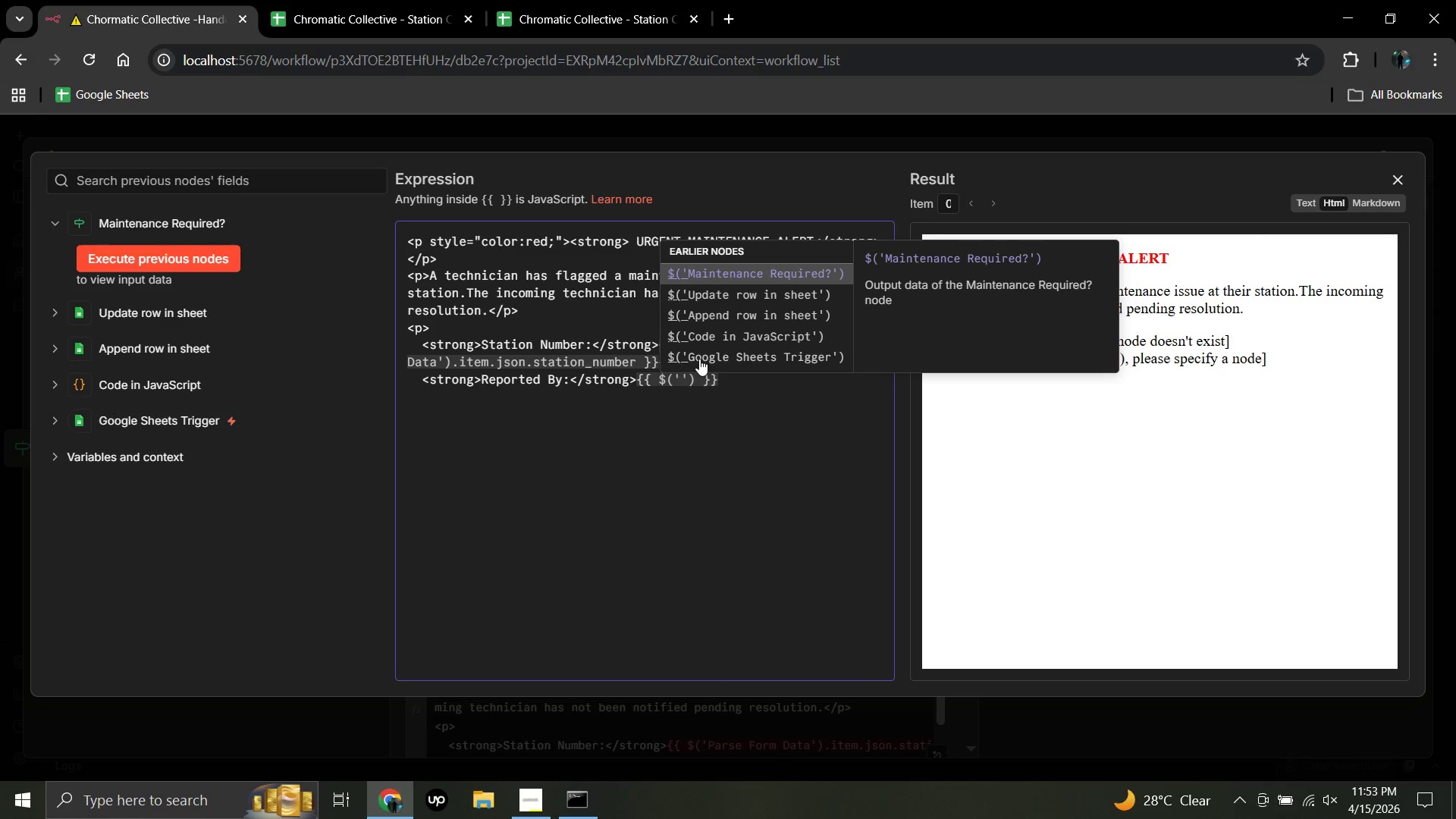 
type(Parse Form Data)
 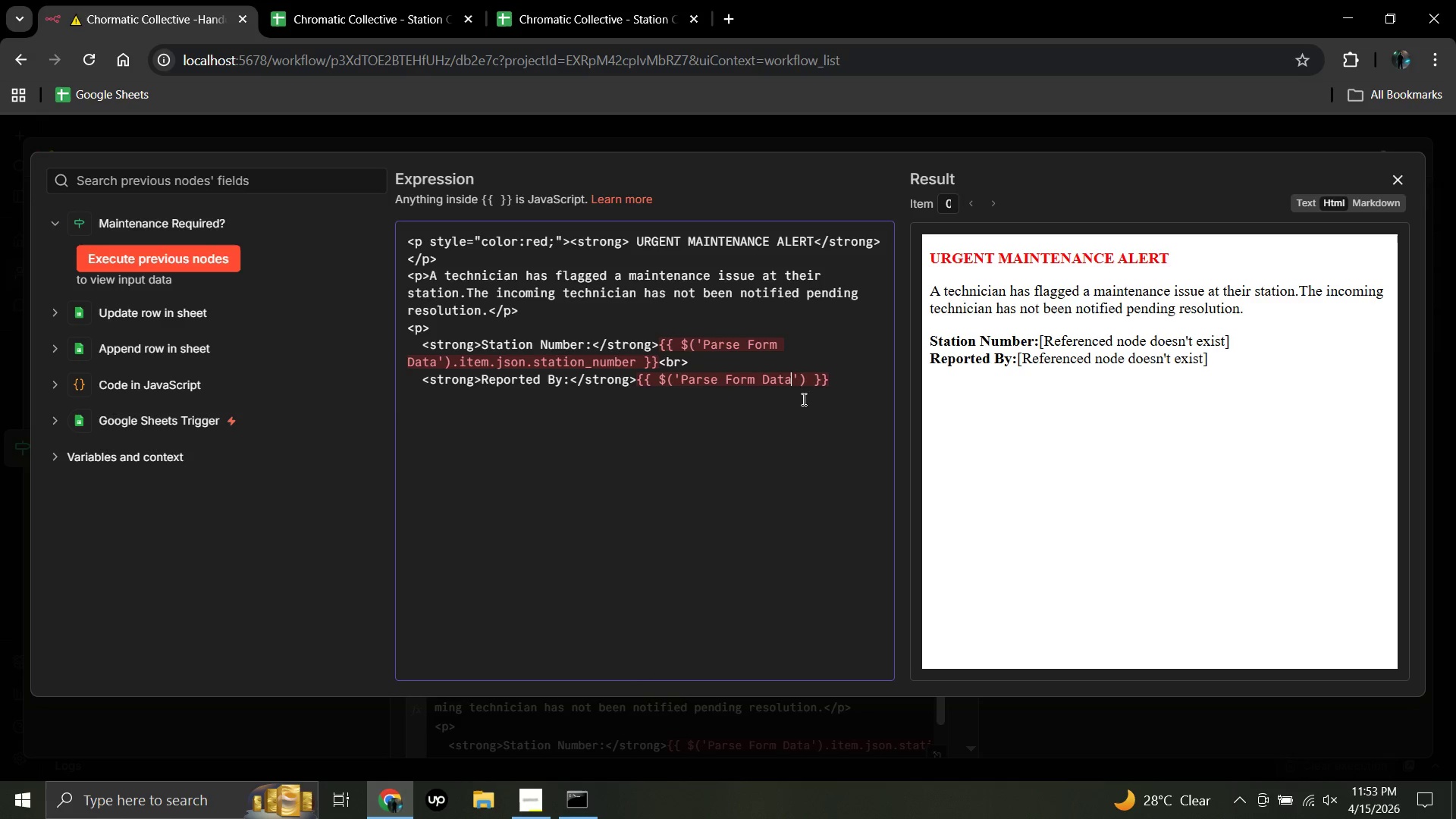 
wait(5.28)
 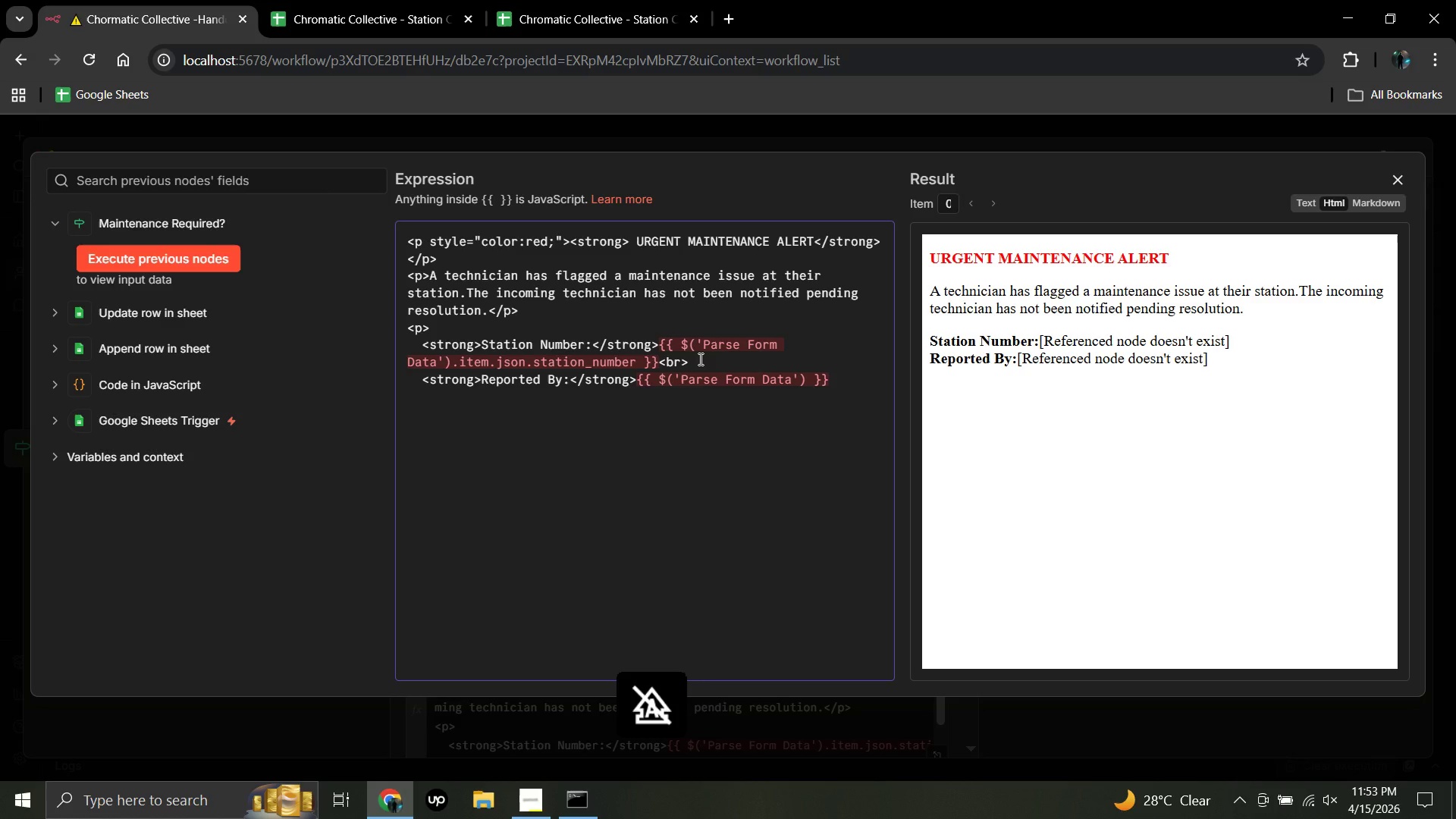 
left_click([806, 379])
 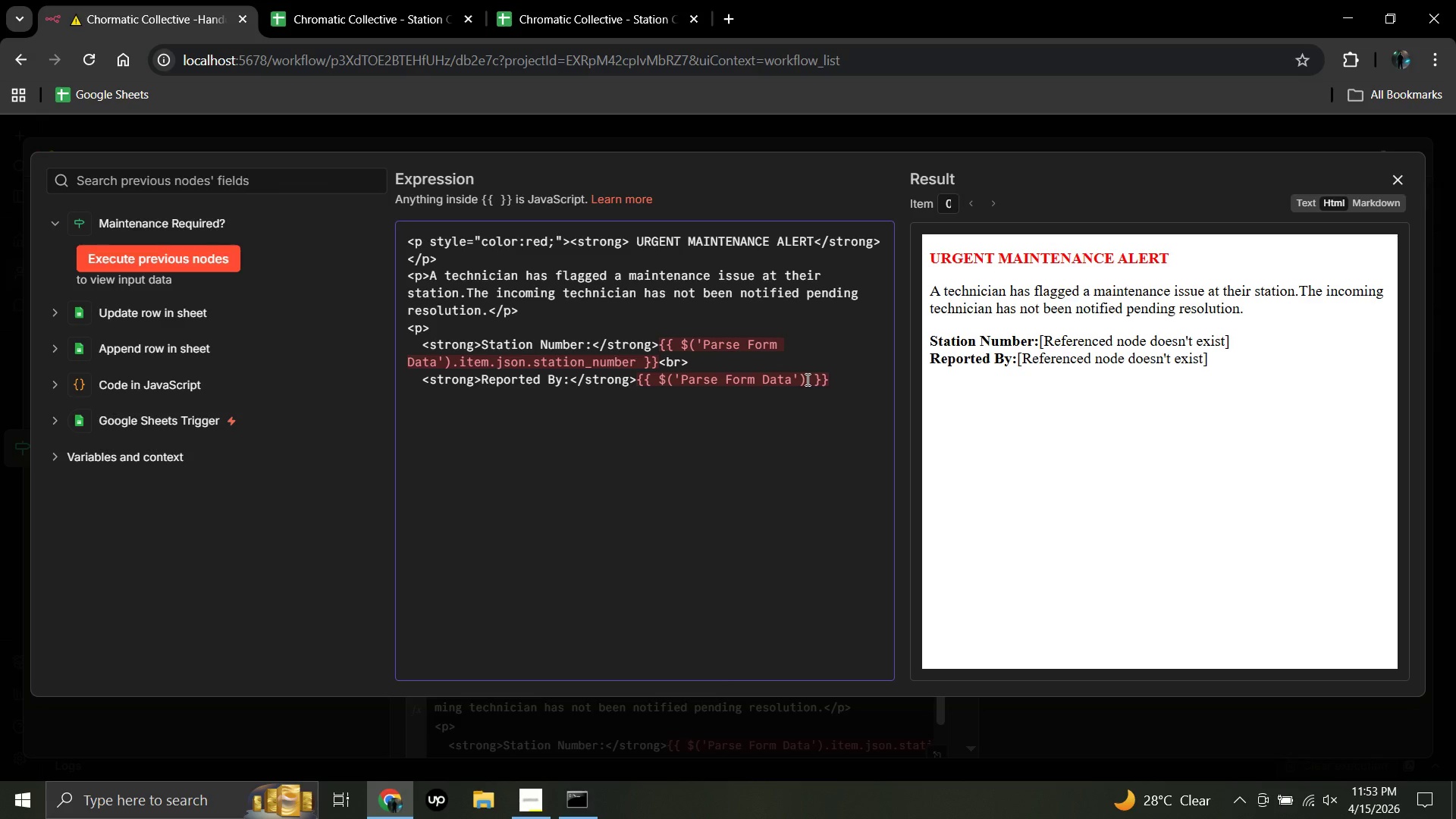 
type(.item.json)
 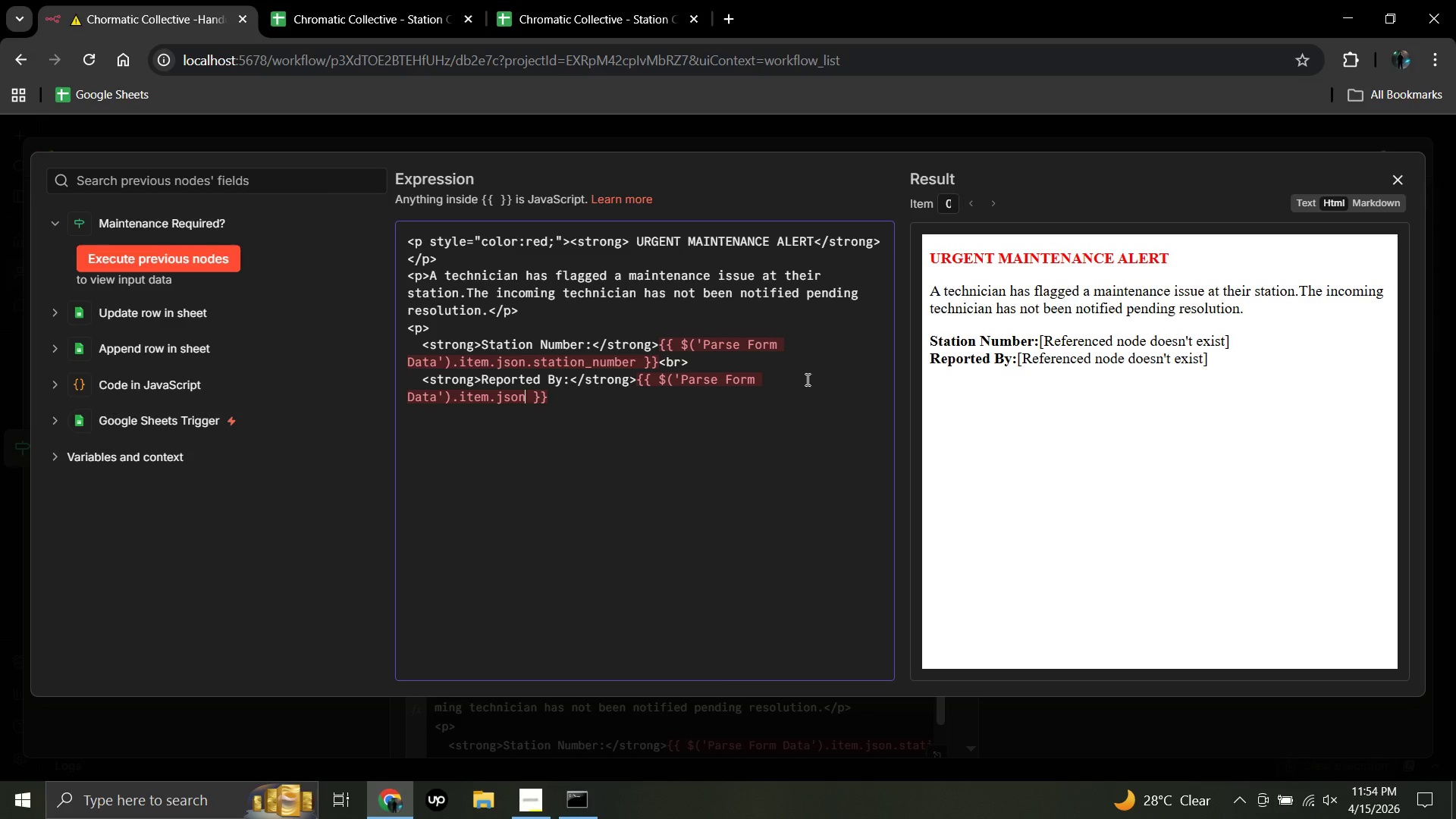 
wait(6.67)
 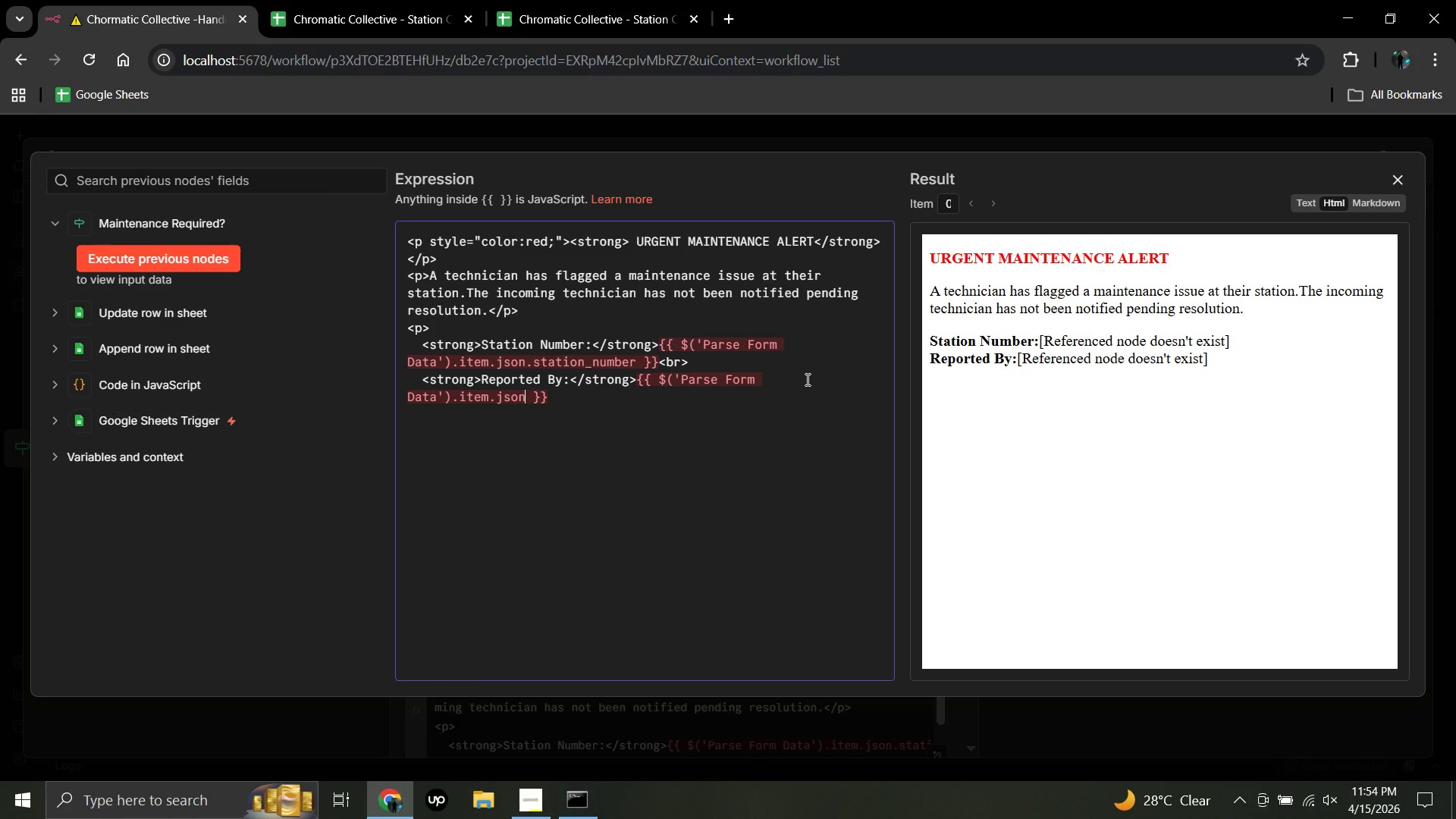 
type(.tech)
 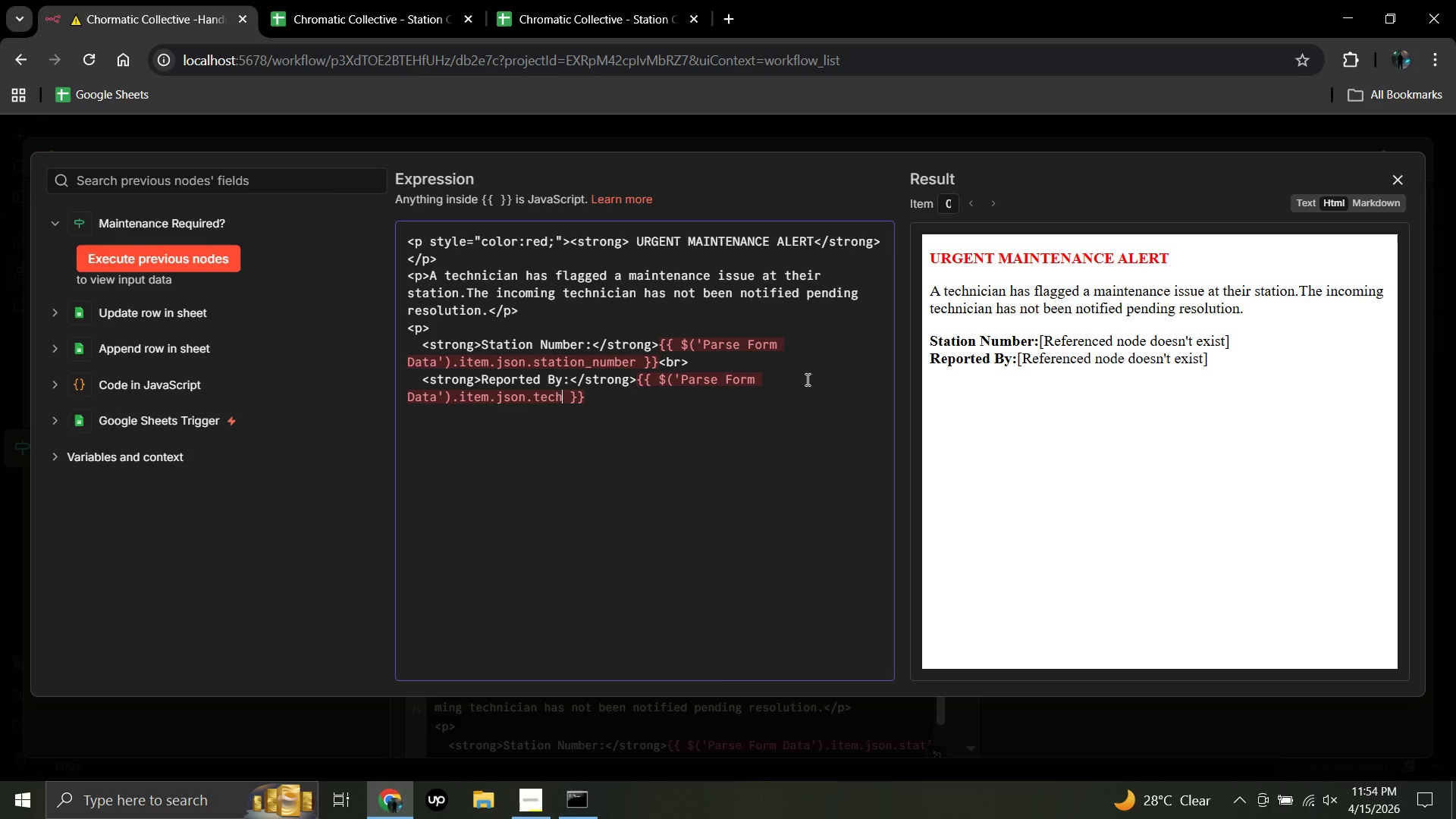 
key(Shift+Minus)
 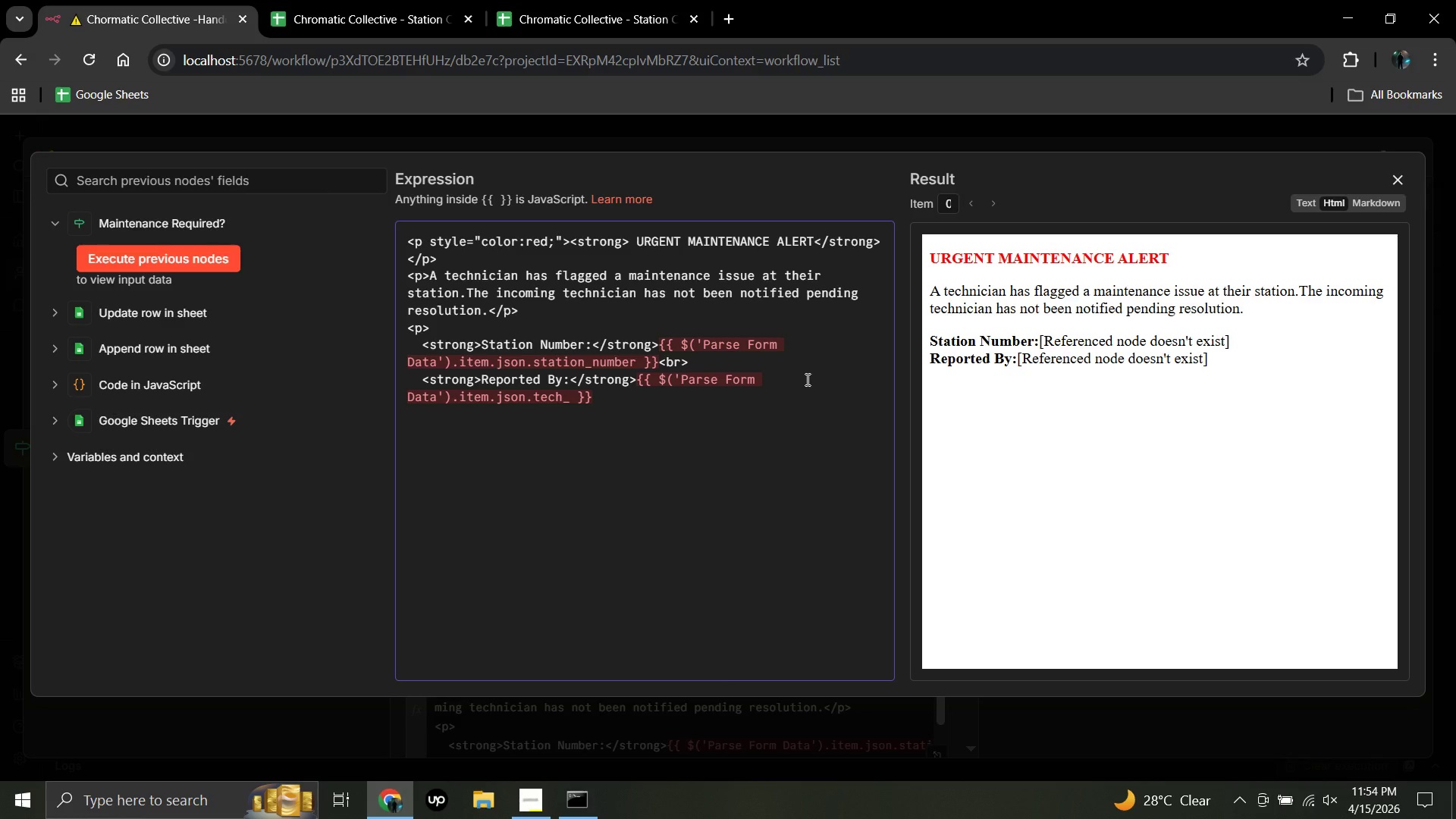 
type(name)
 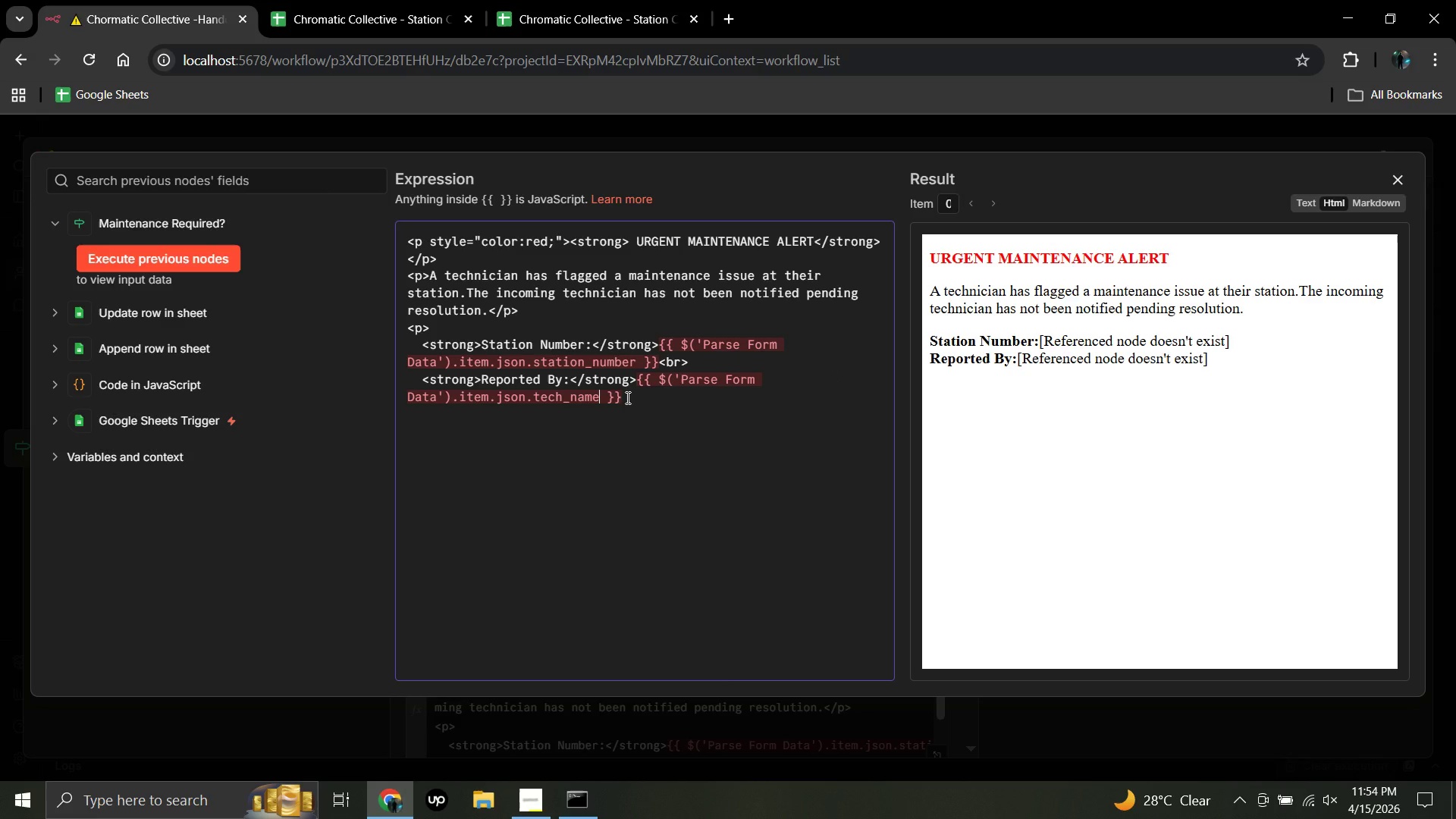 
wait(7.69)
 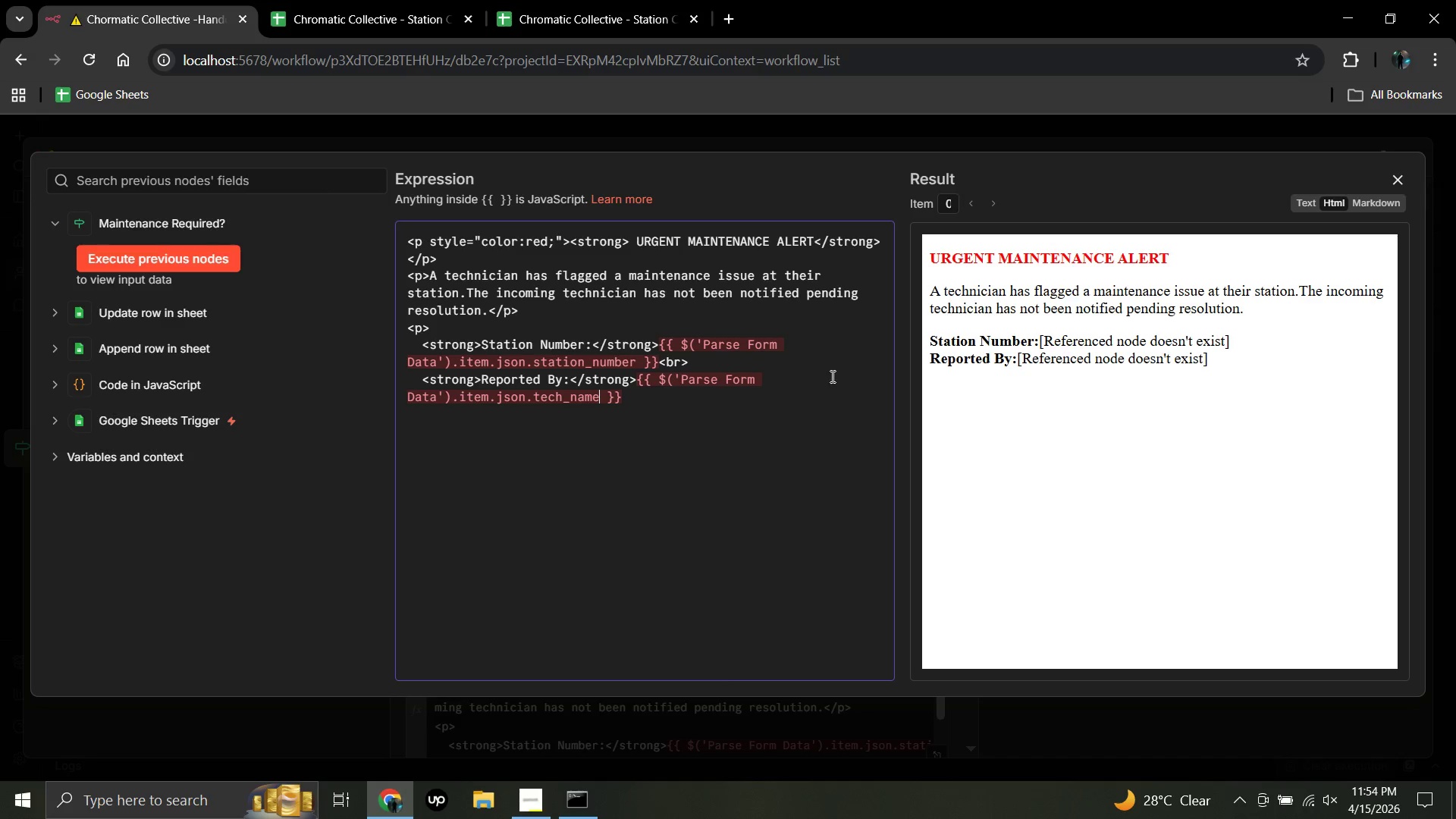 
left_click([626, 397])
 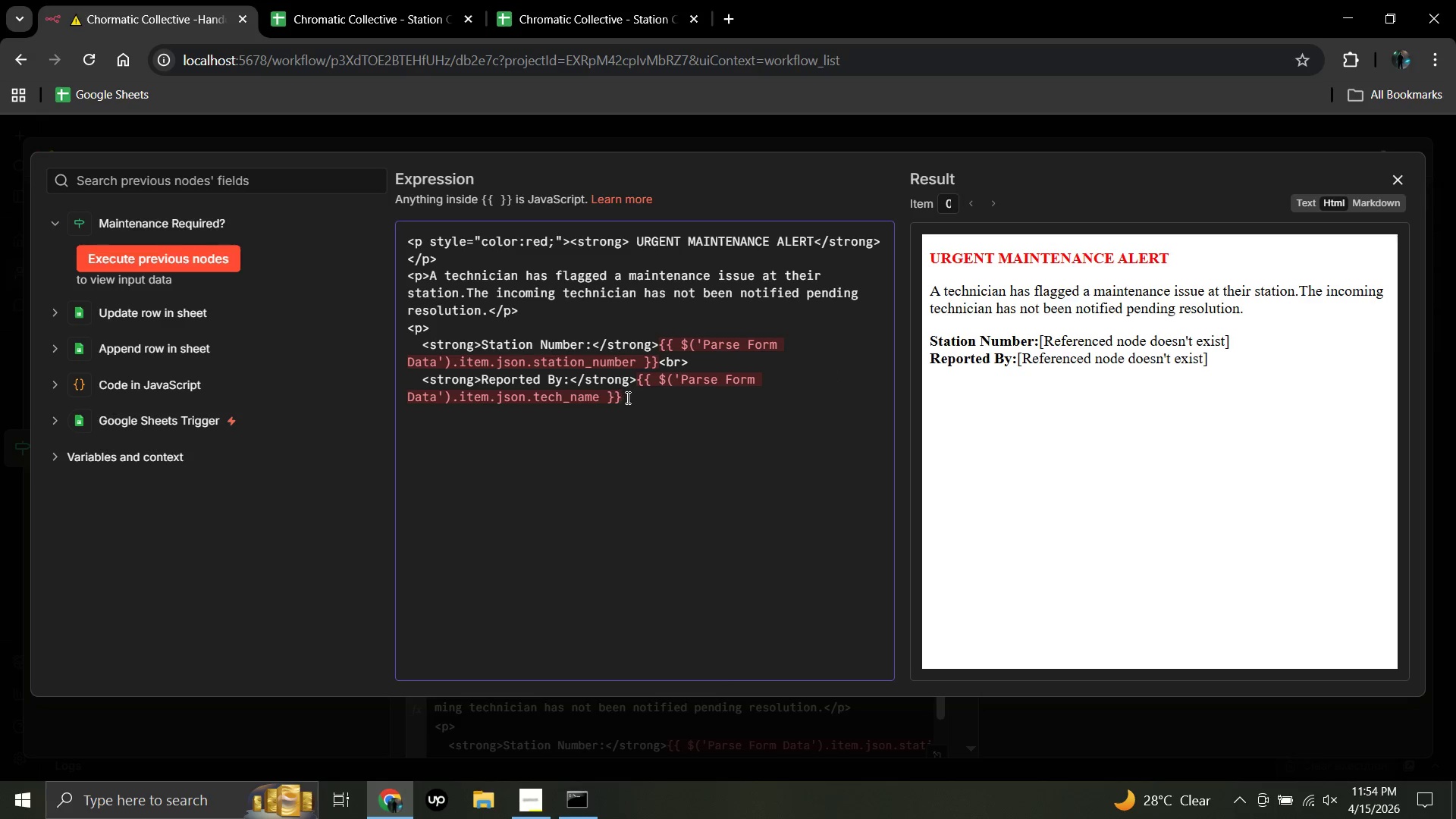 
type(<br>)
 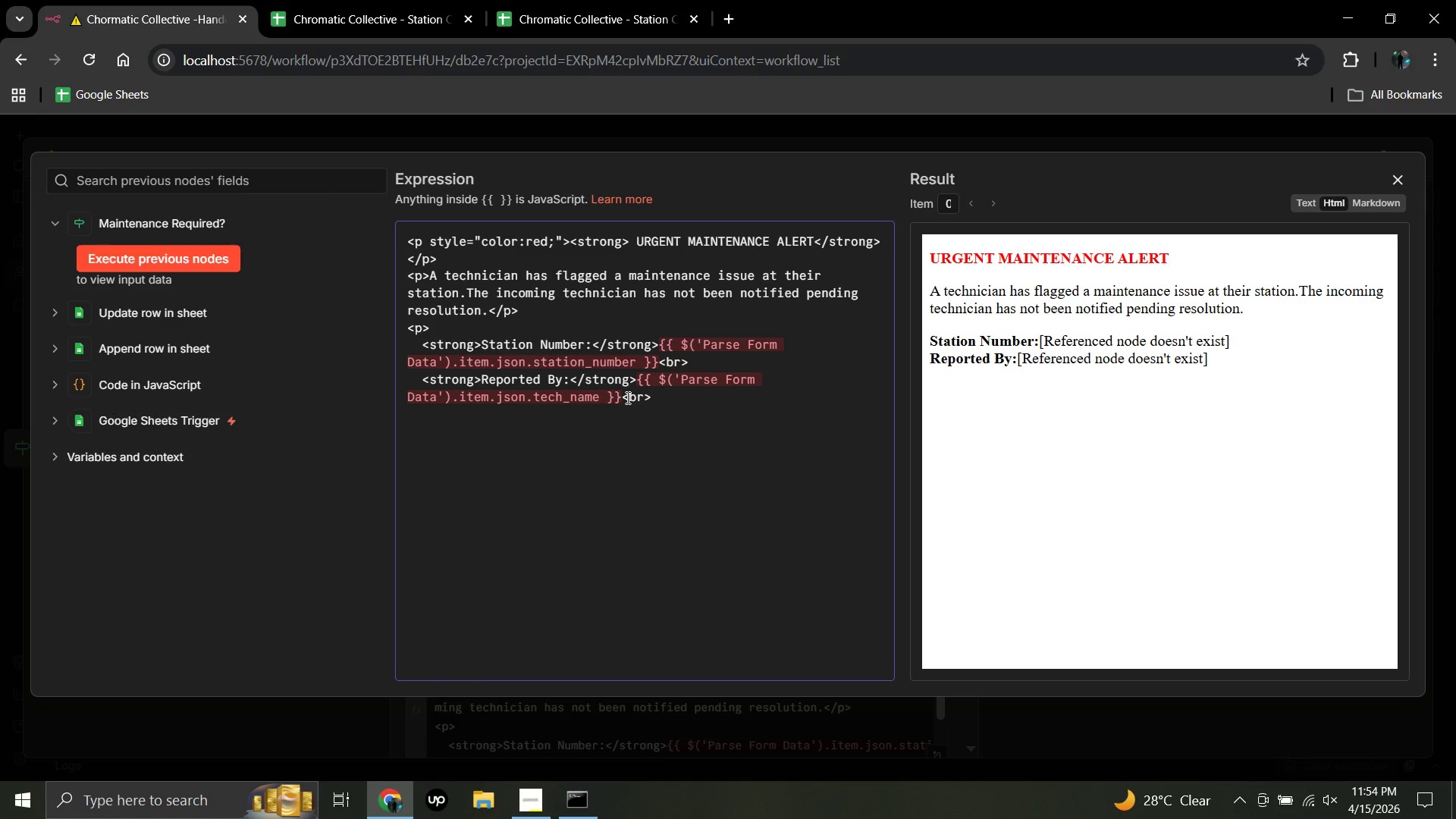 
wait(5.53)
 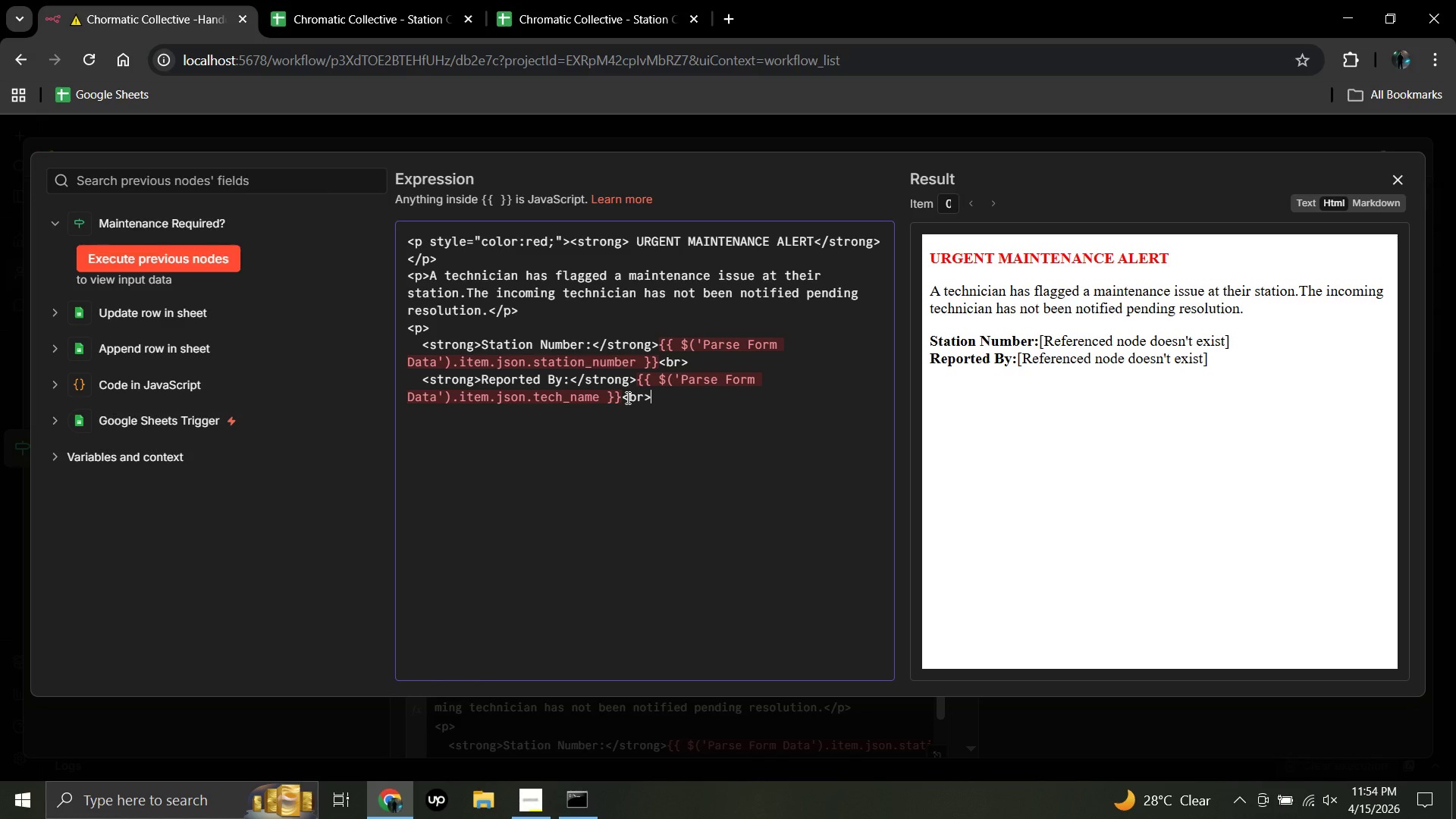 
key(Enter)
 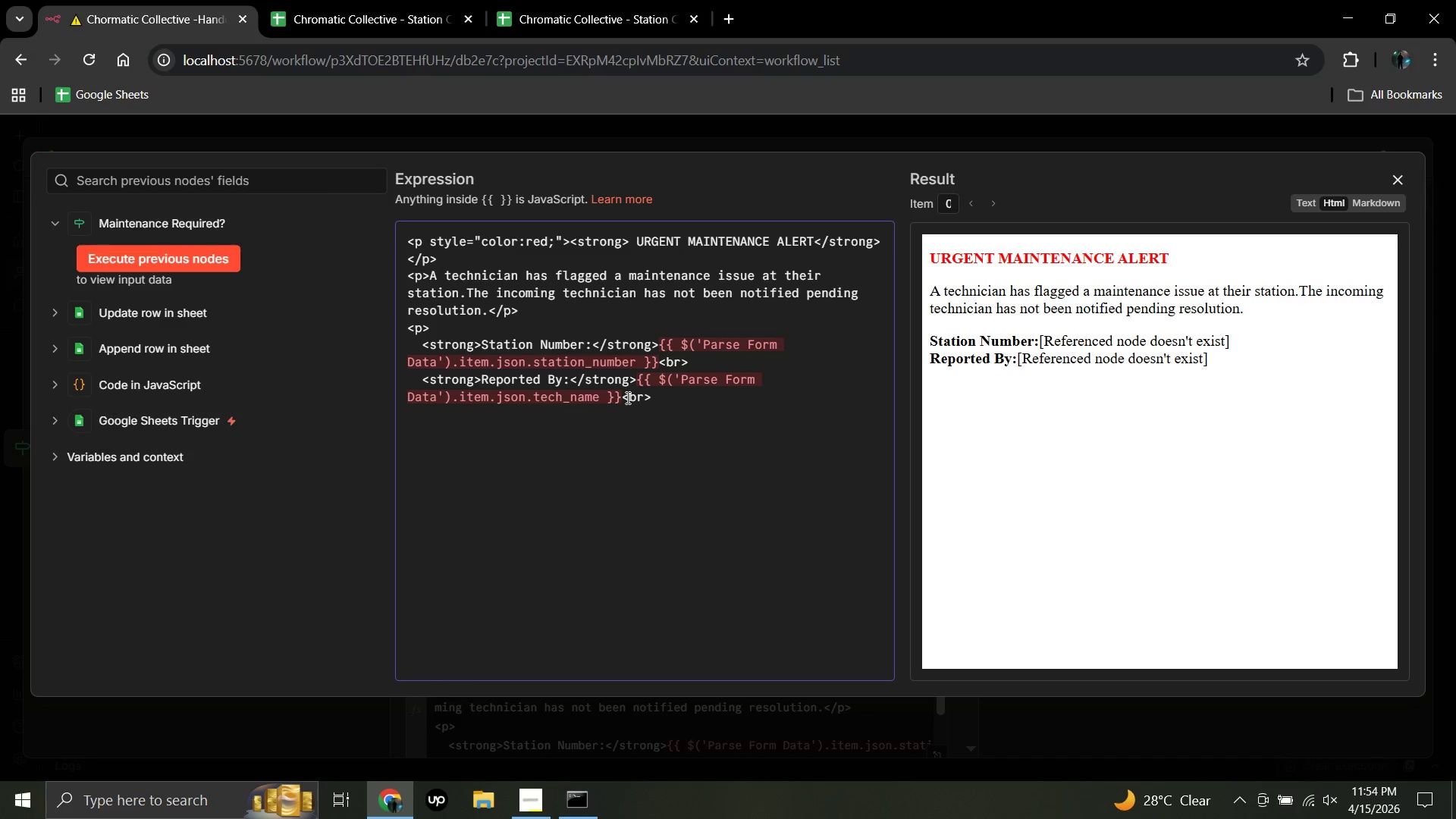 
key(Space)
 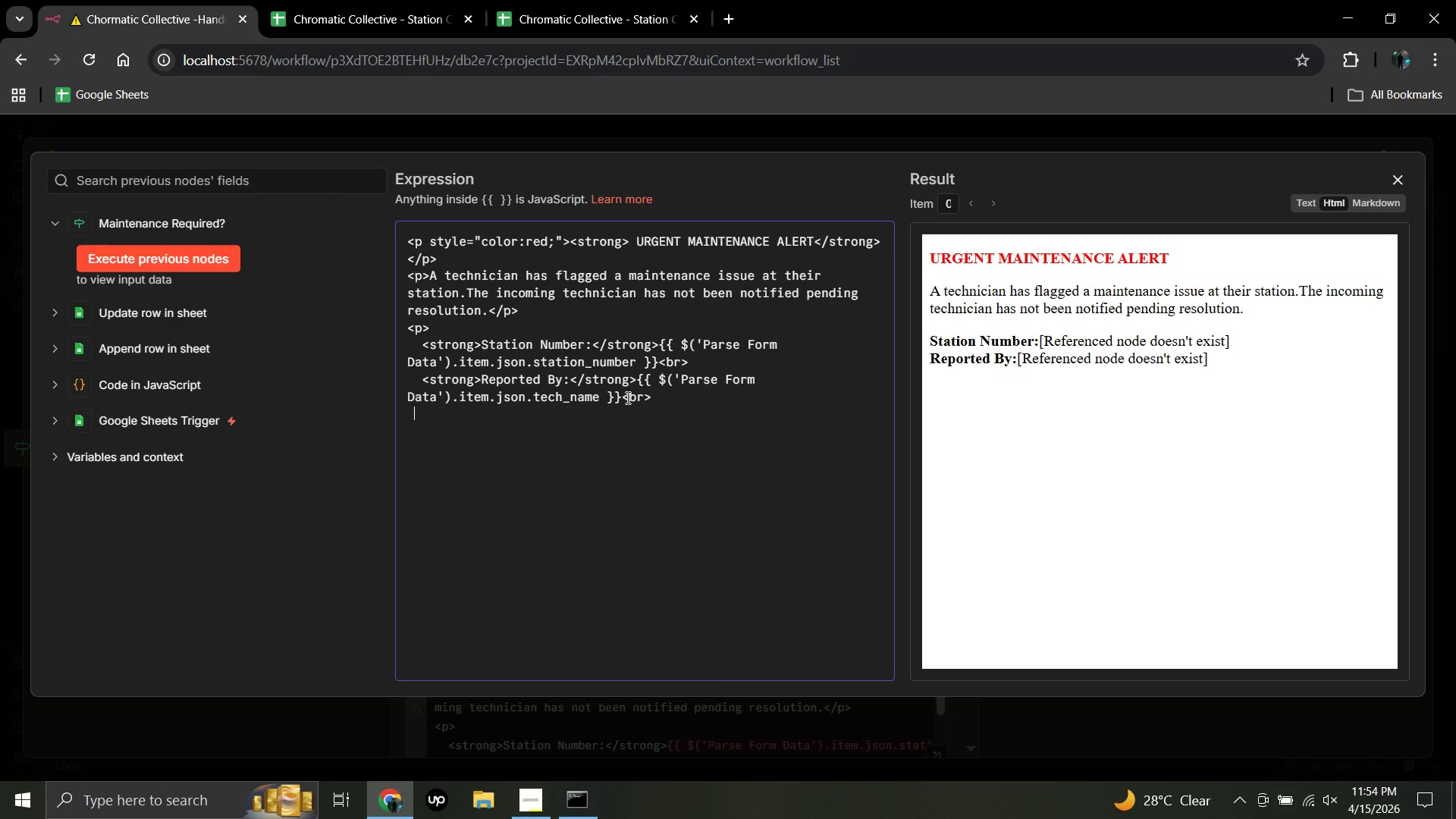 
key(Space)
 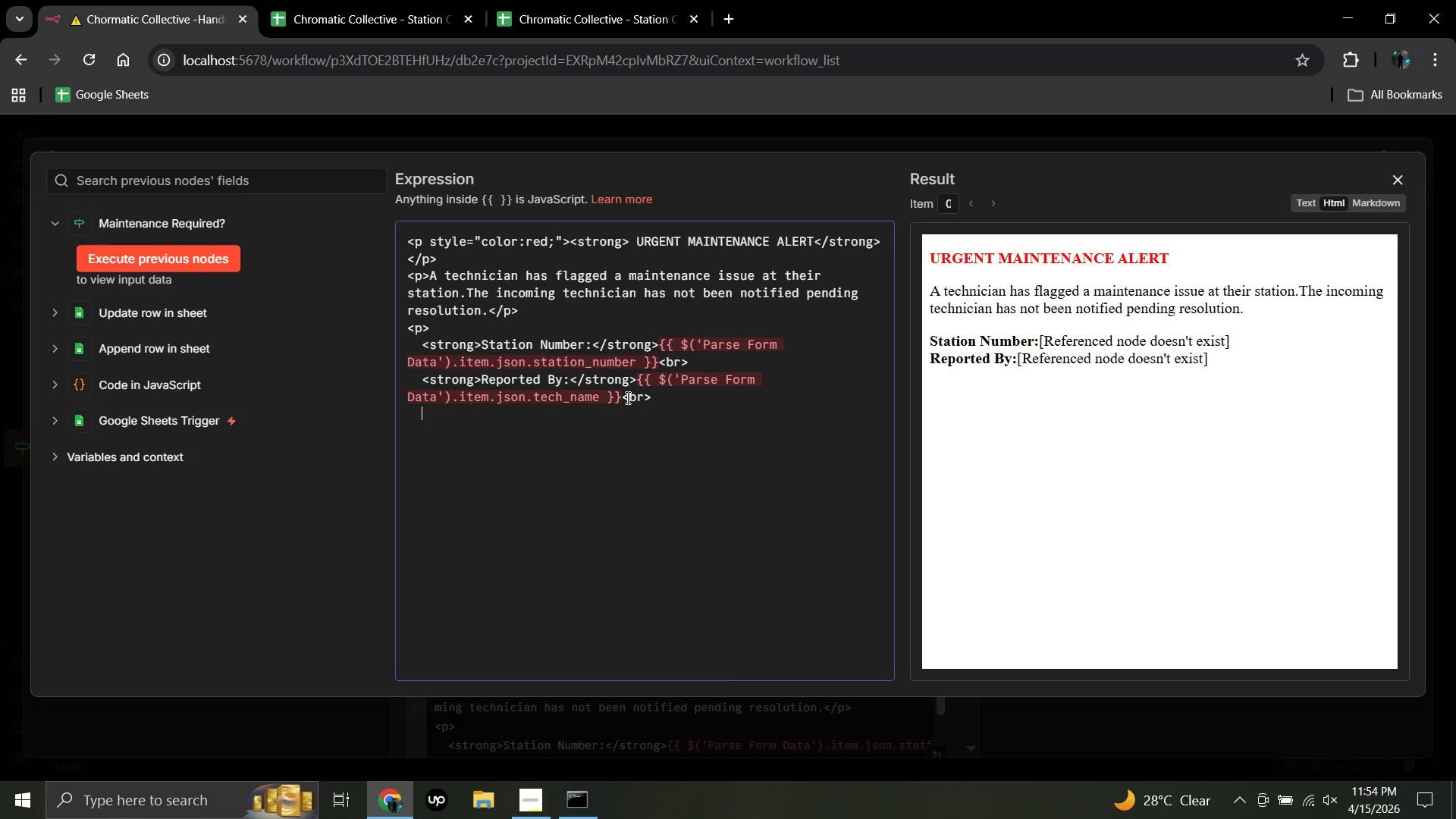 
wait(6.91)
 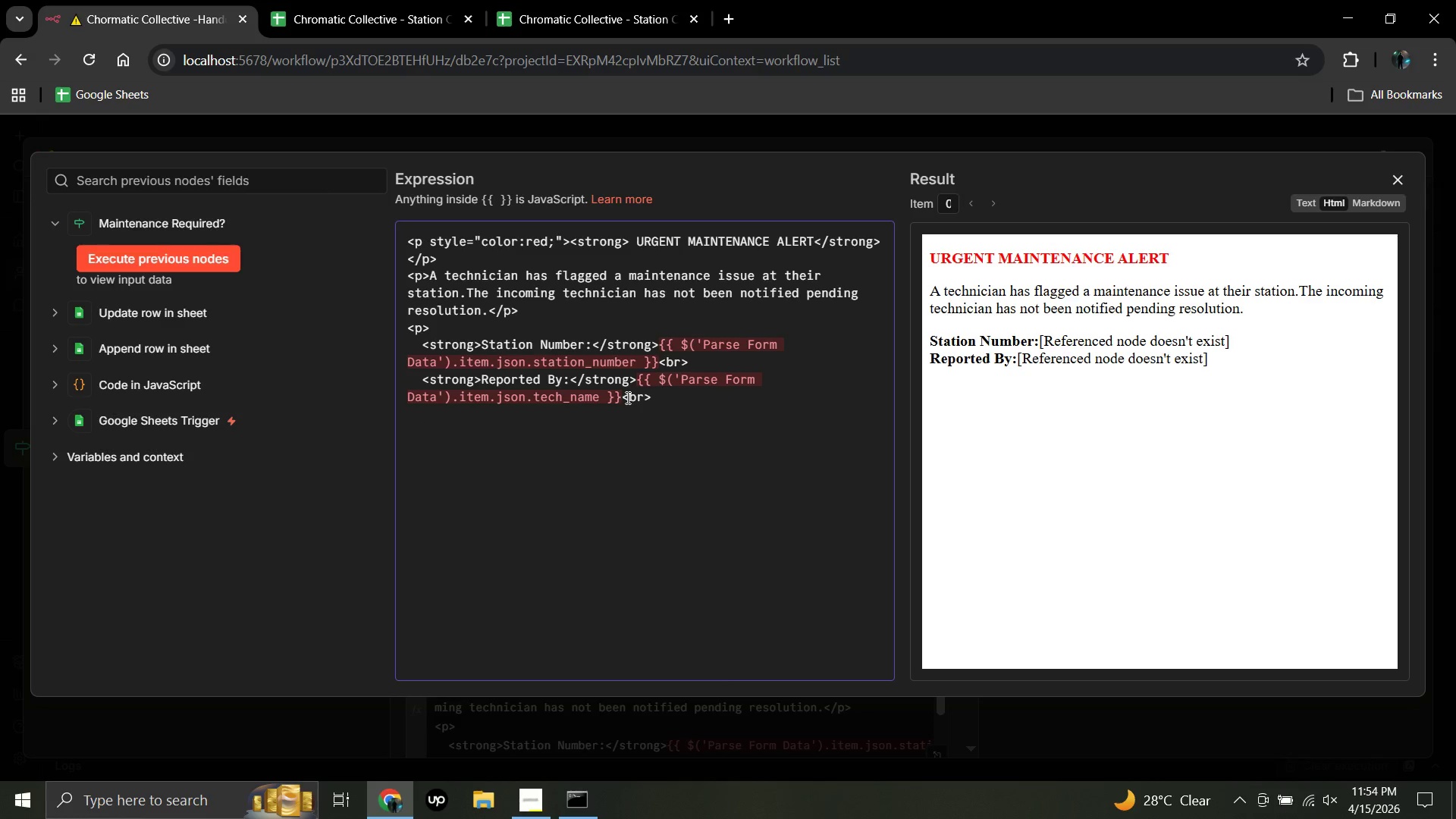 
type(<strong>)
 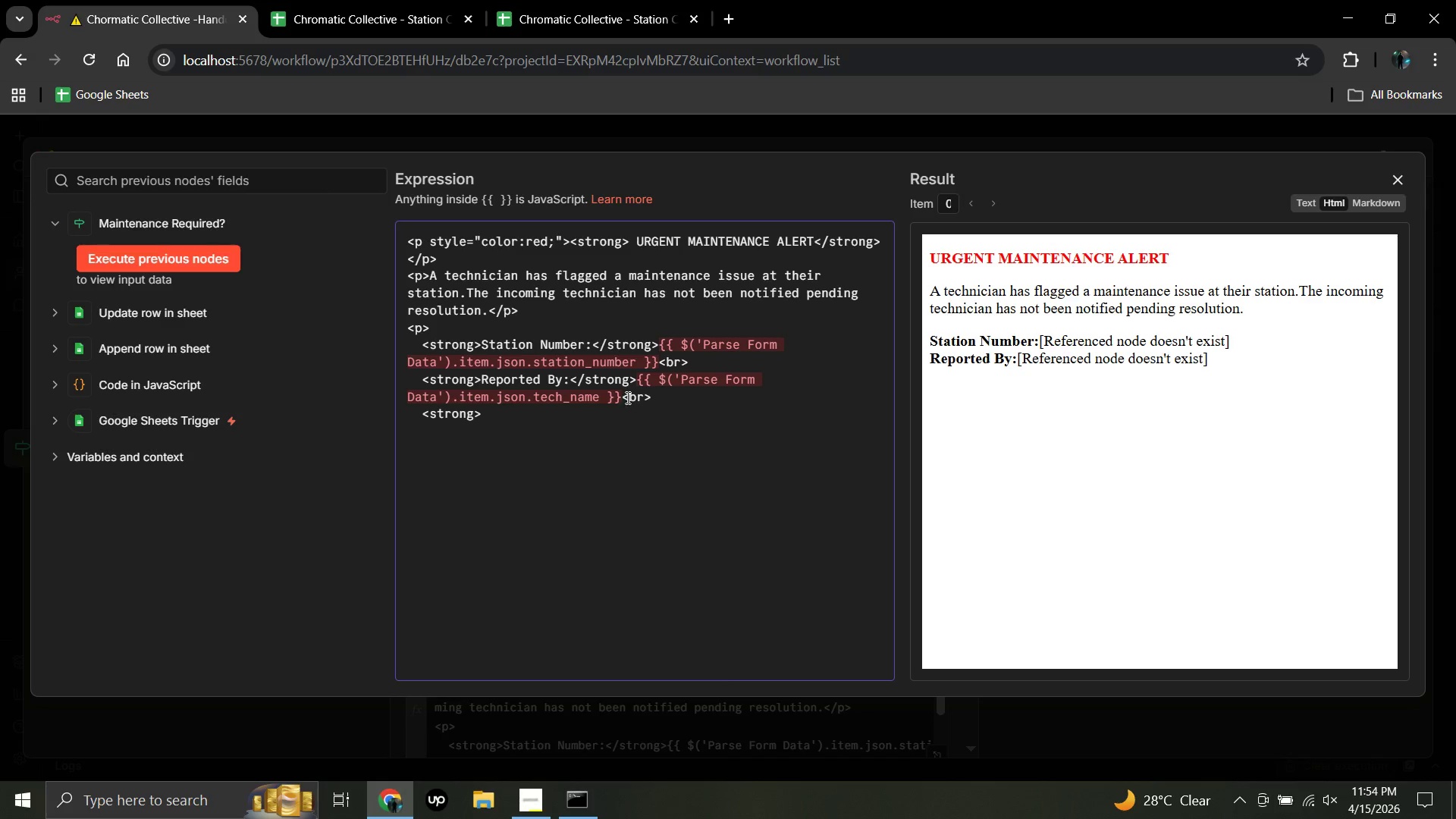 
wait(9.16)
 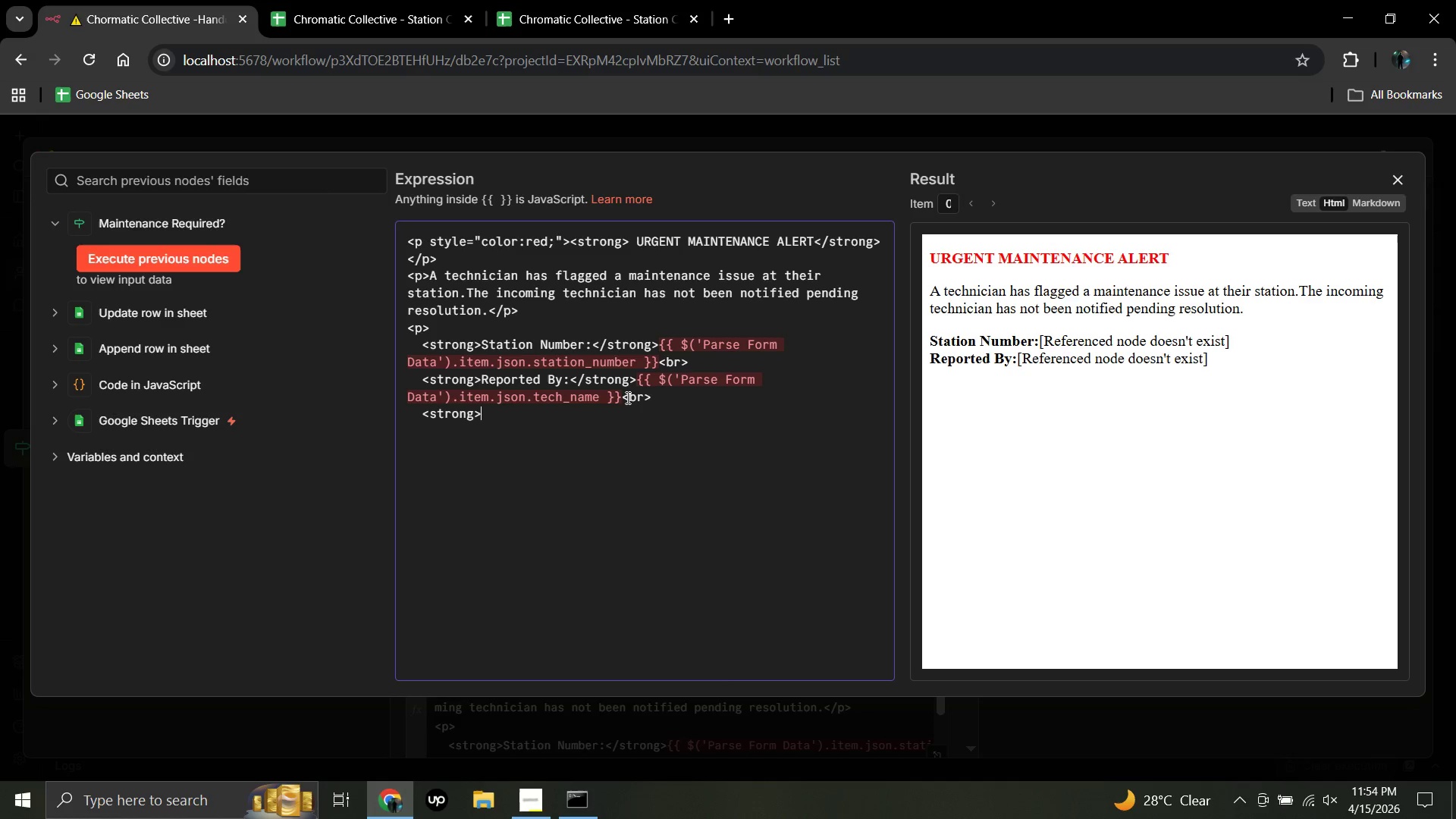 
type(Submitted By)
 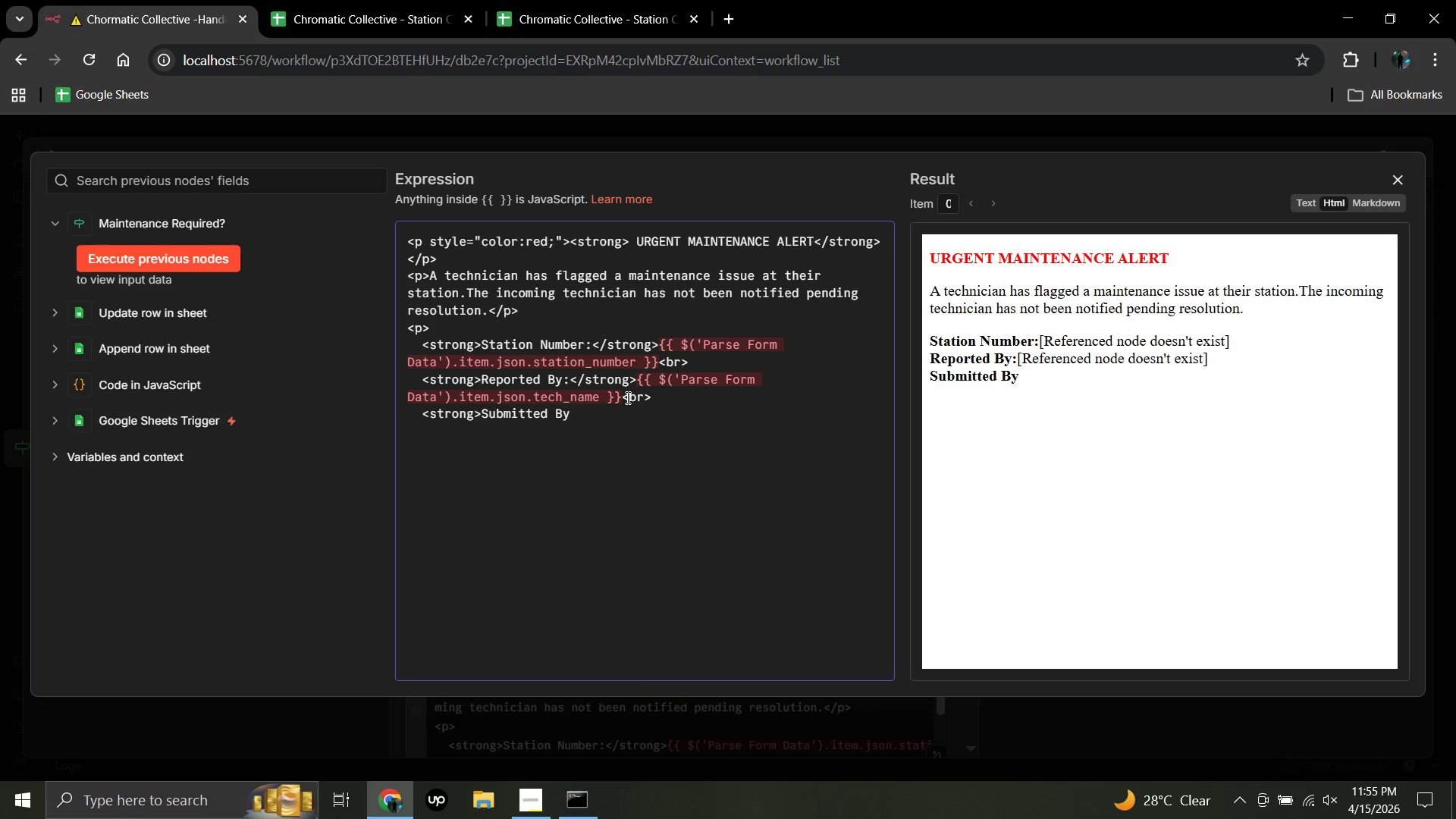 
key(Backspace)
 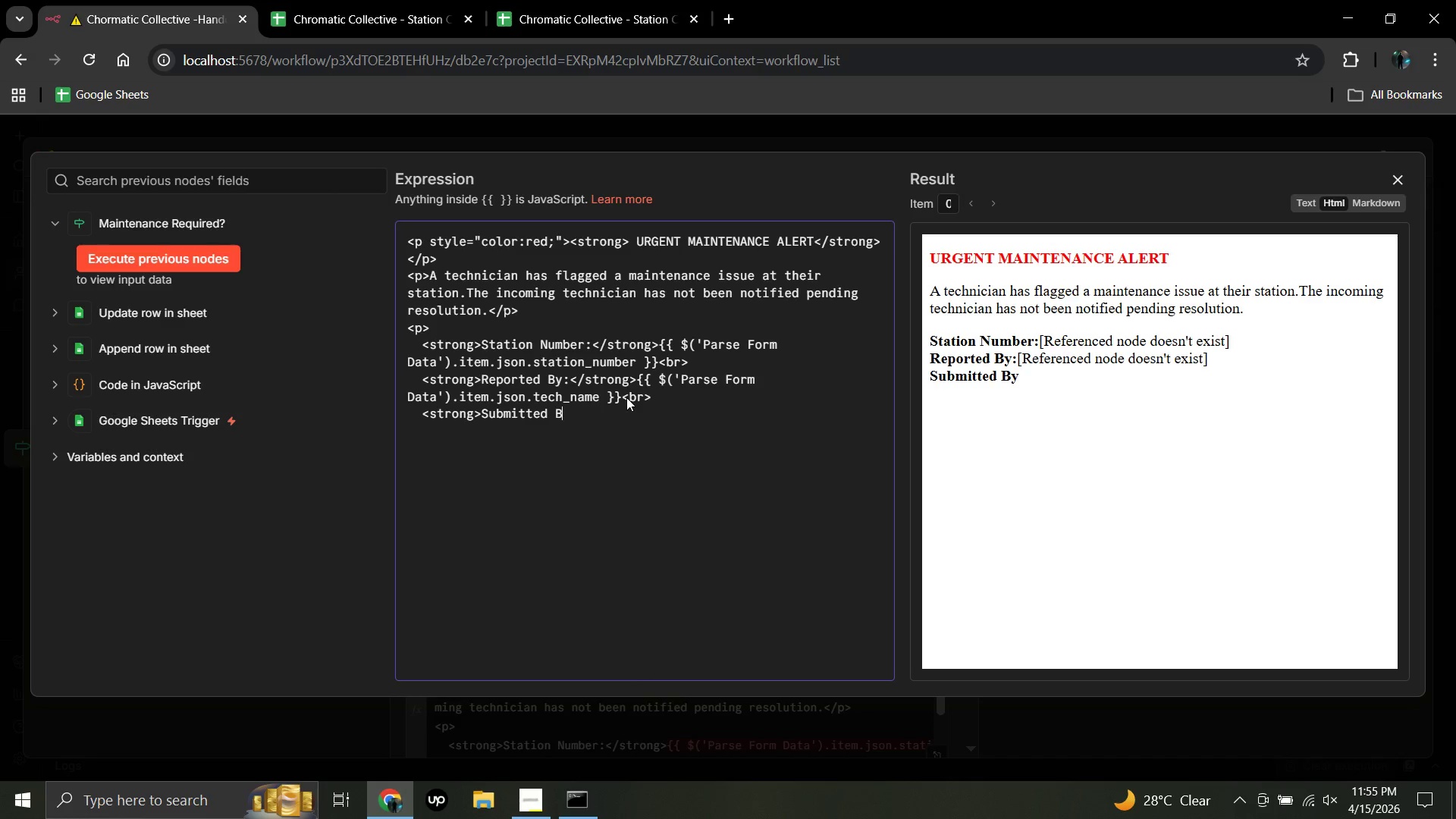 
key(Backspace)
 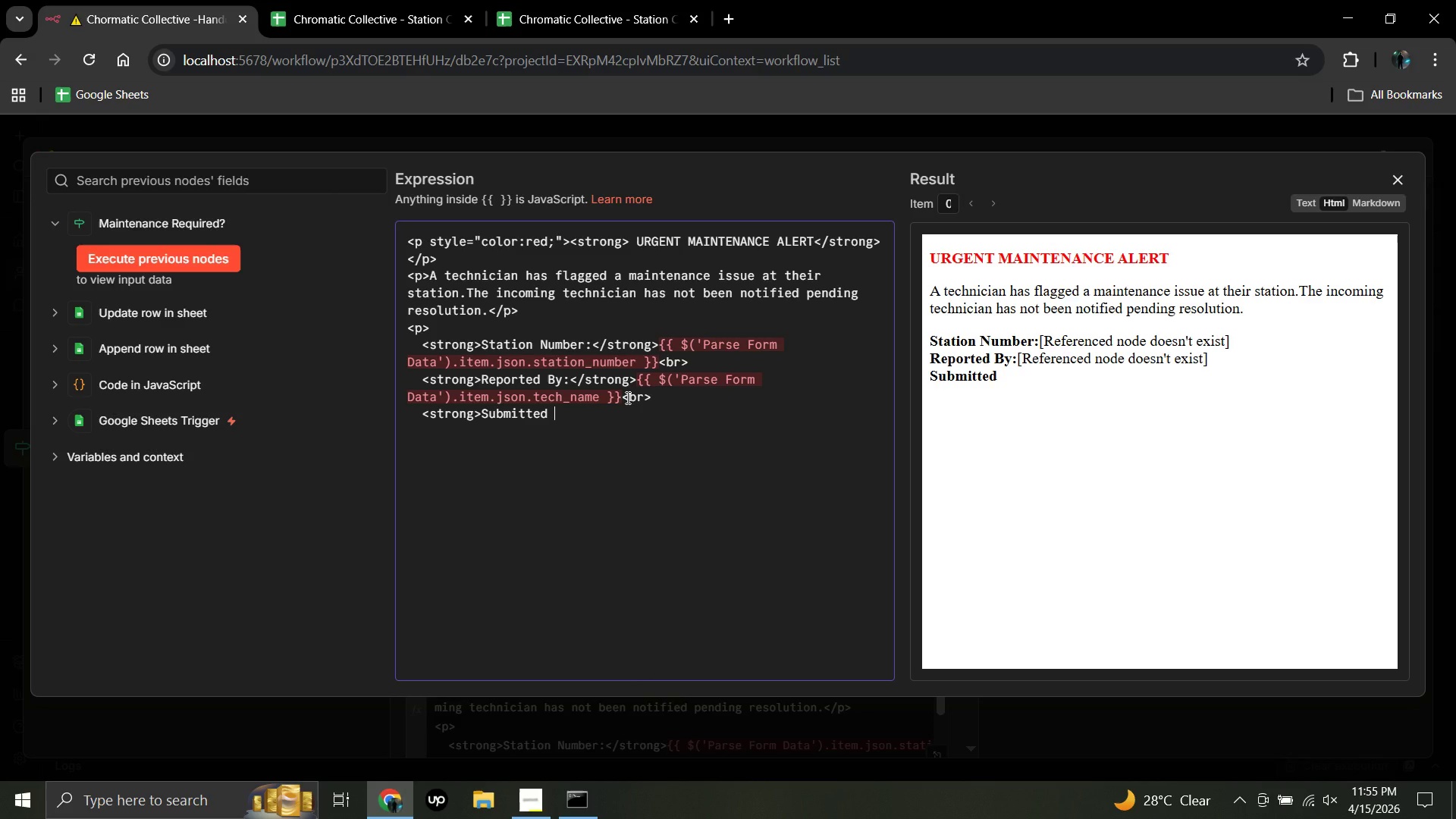 
key(Backspace)
 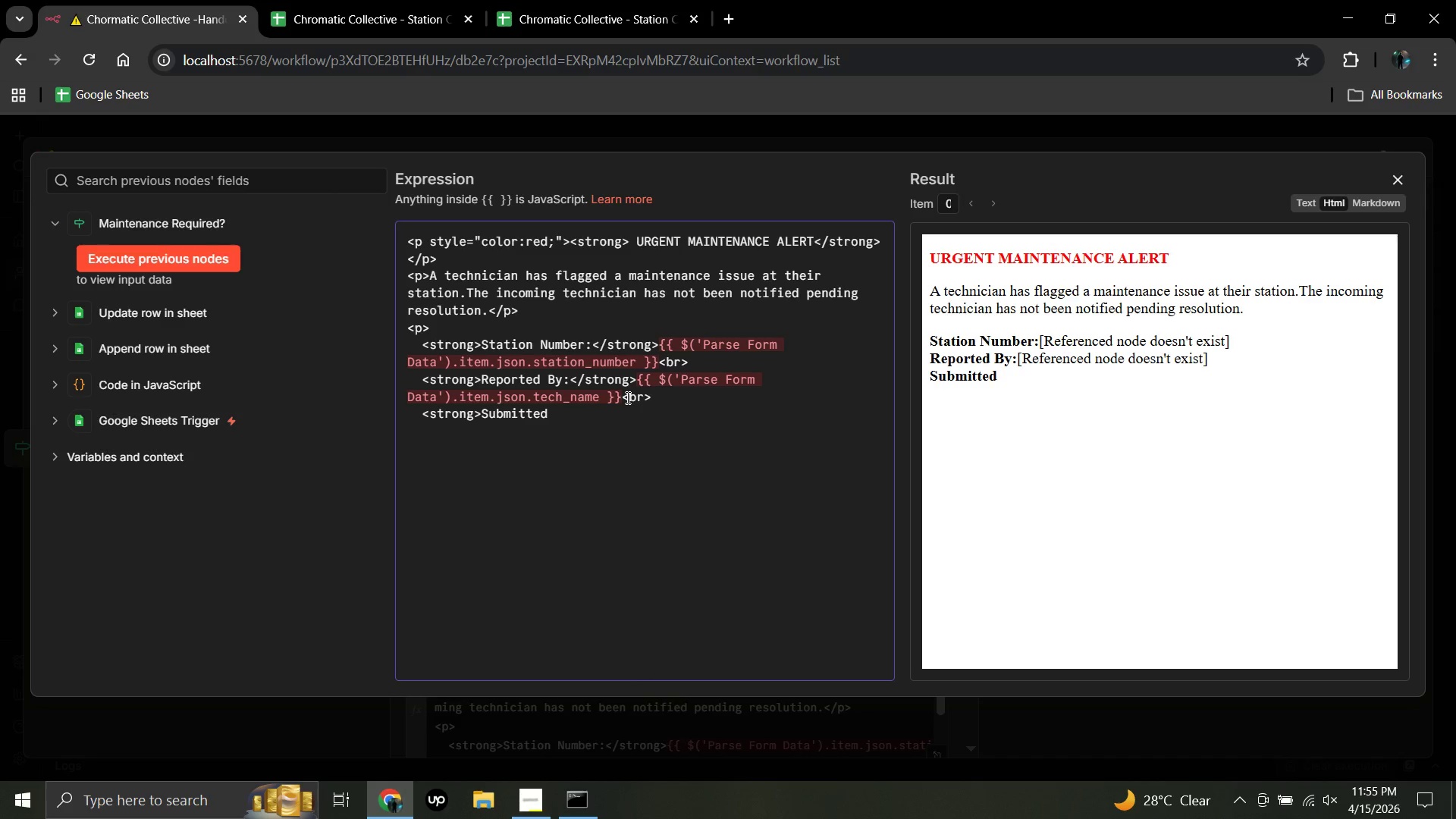 
key(Shift+Semicolon)
 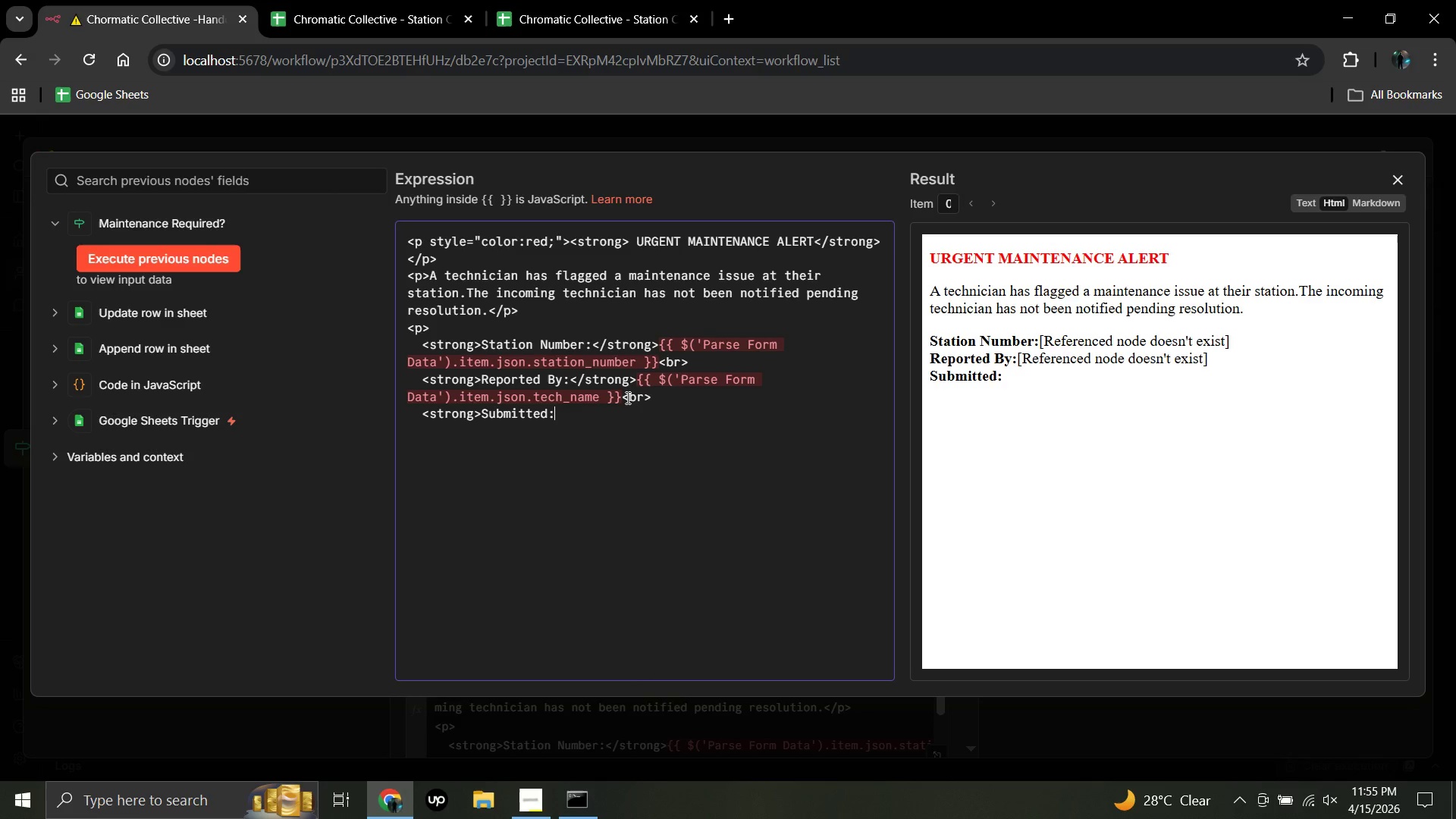 
type(</strong>)
 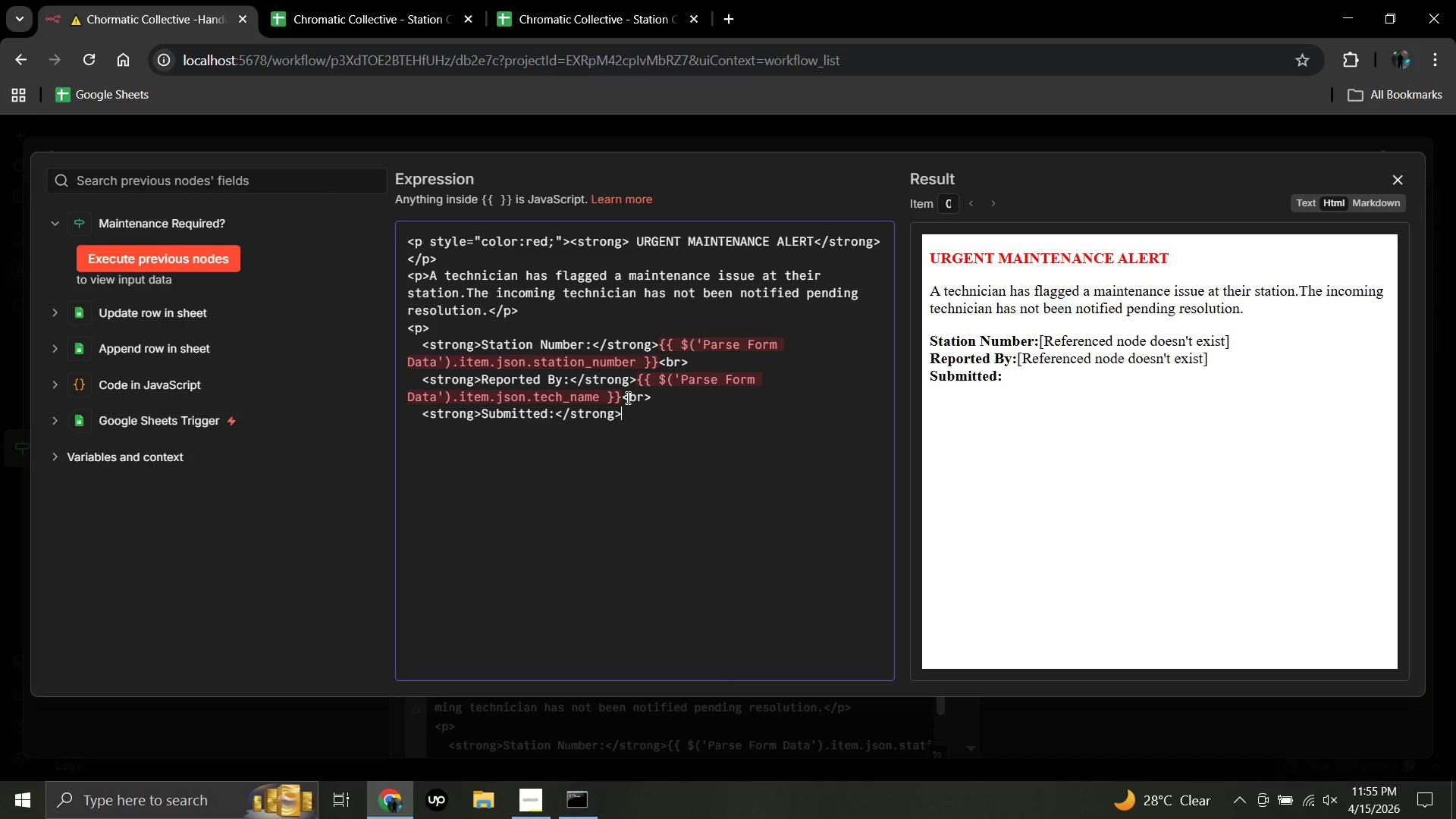 
type({{$([)
key(Backspace)
type(')
 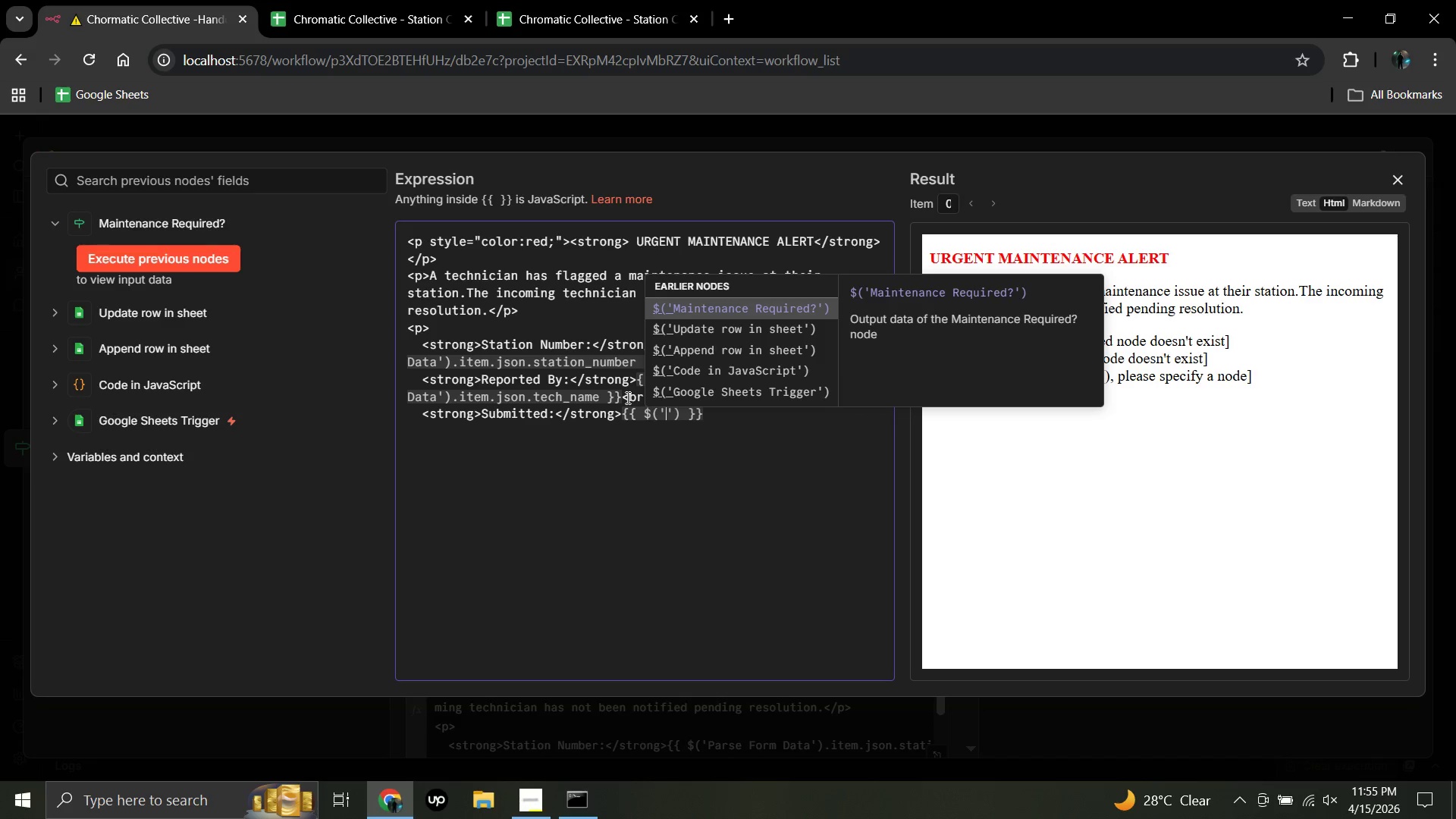 
wait(5.8)
 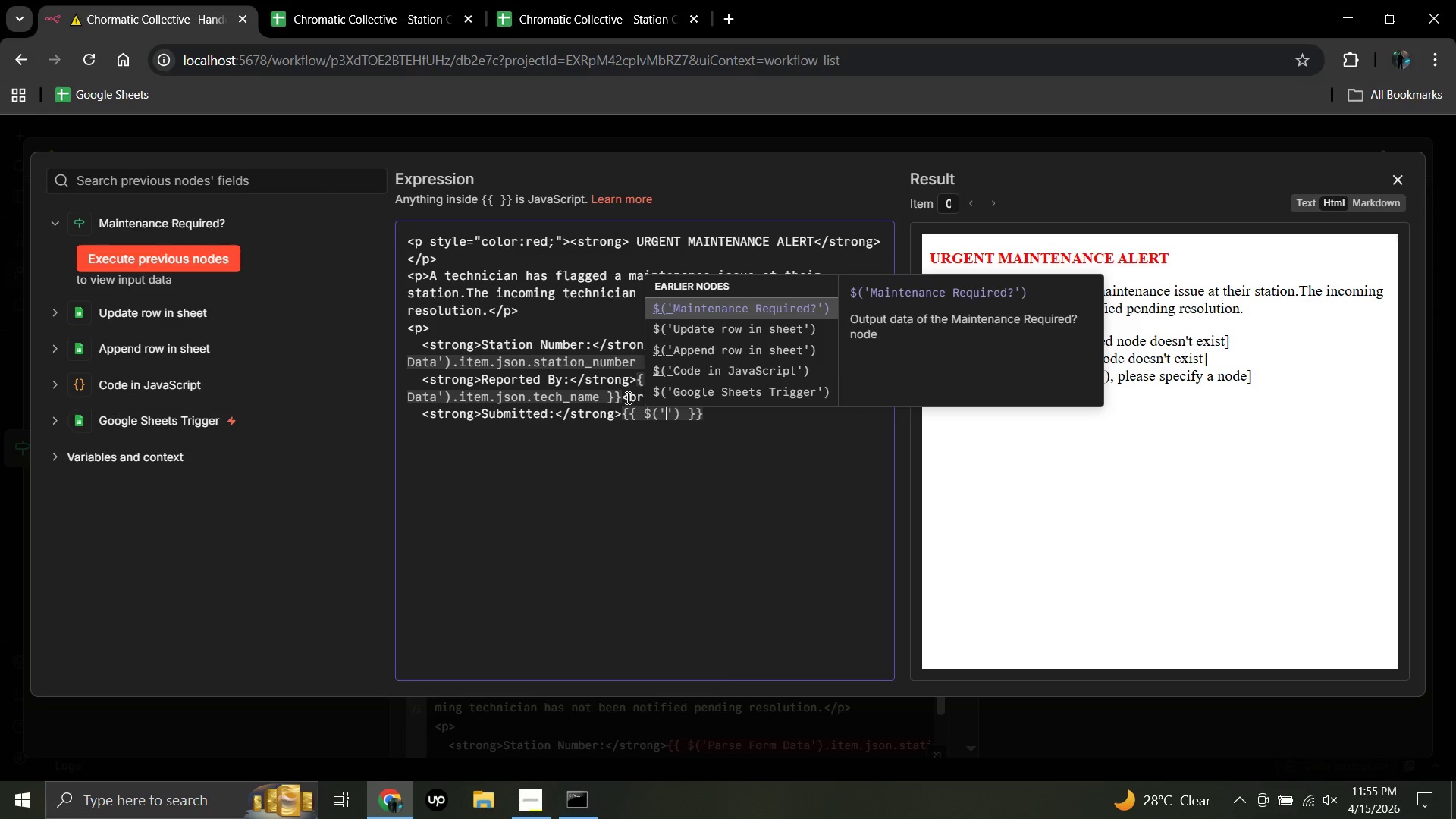 
type(Parse Form Data)
 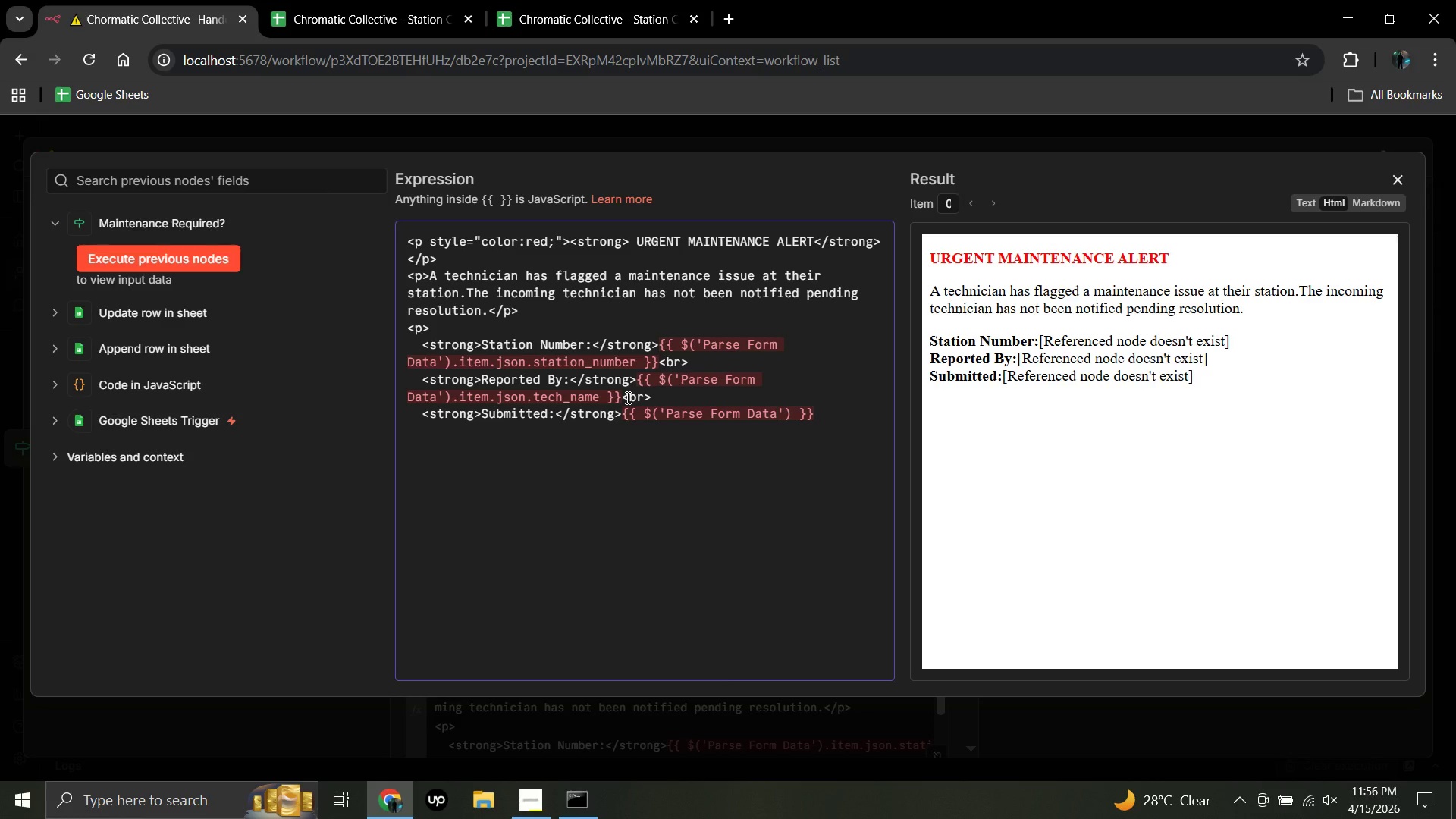 
wait(22.69)
 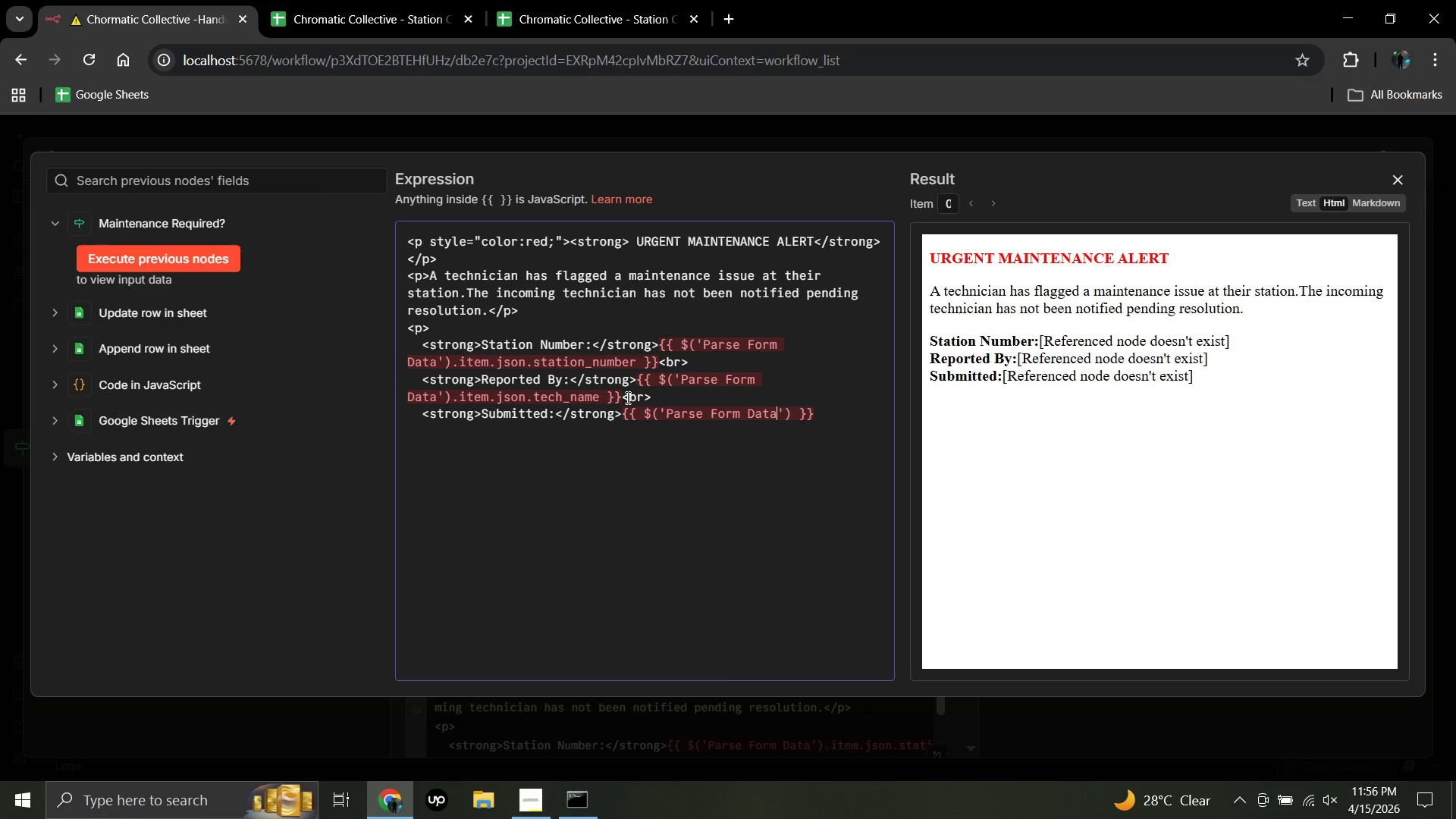 
left_click([791, 413])
 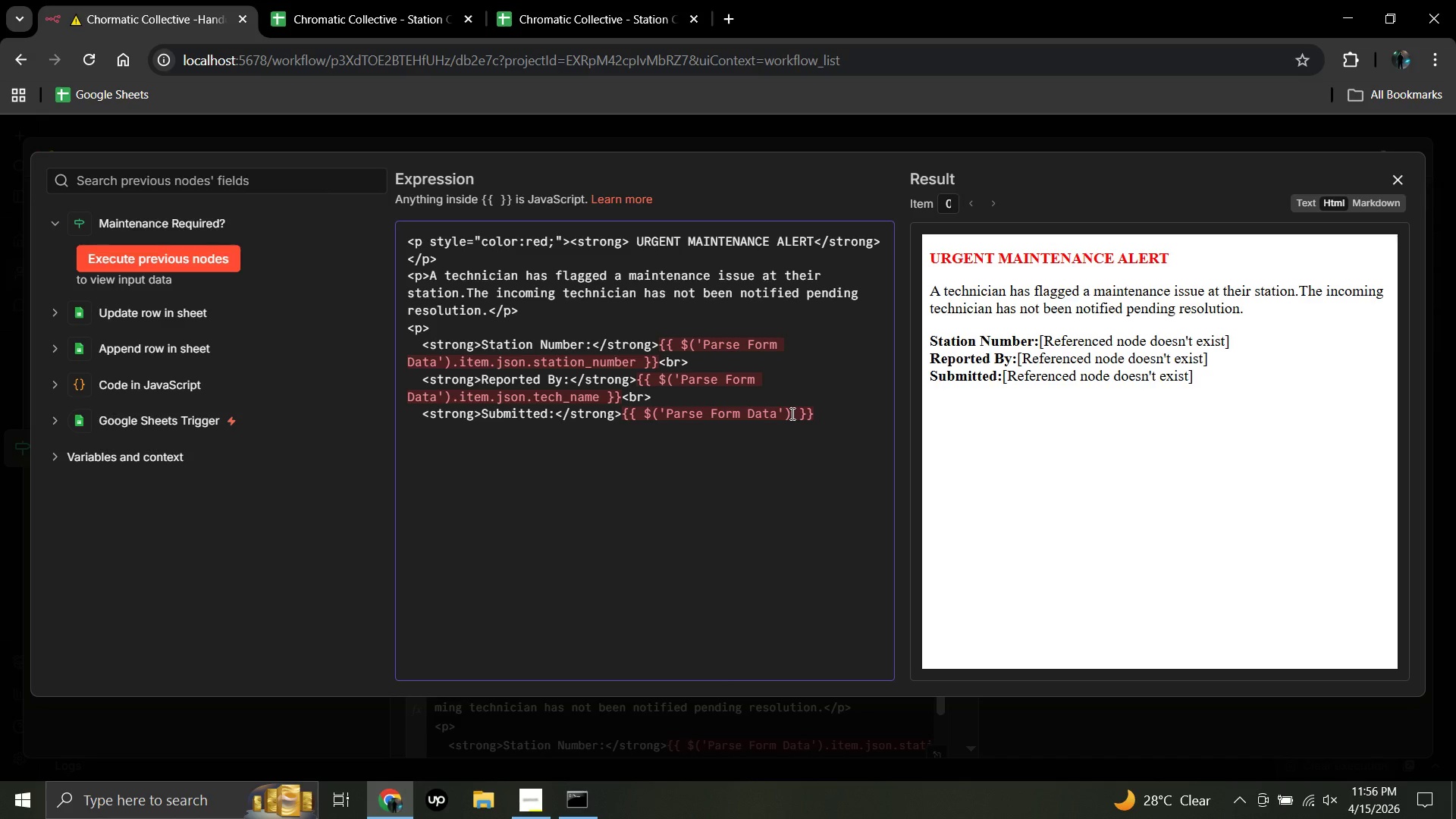 
type(.item)
 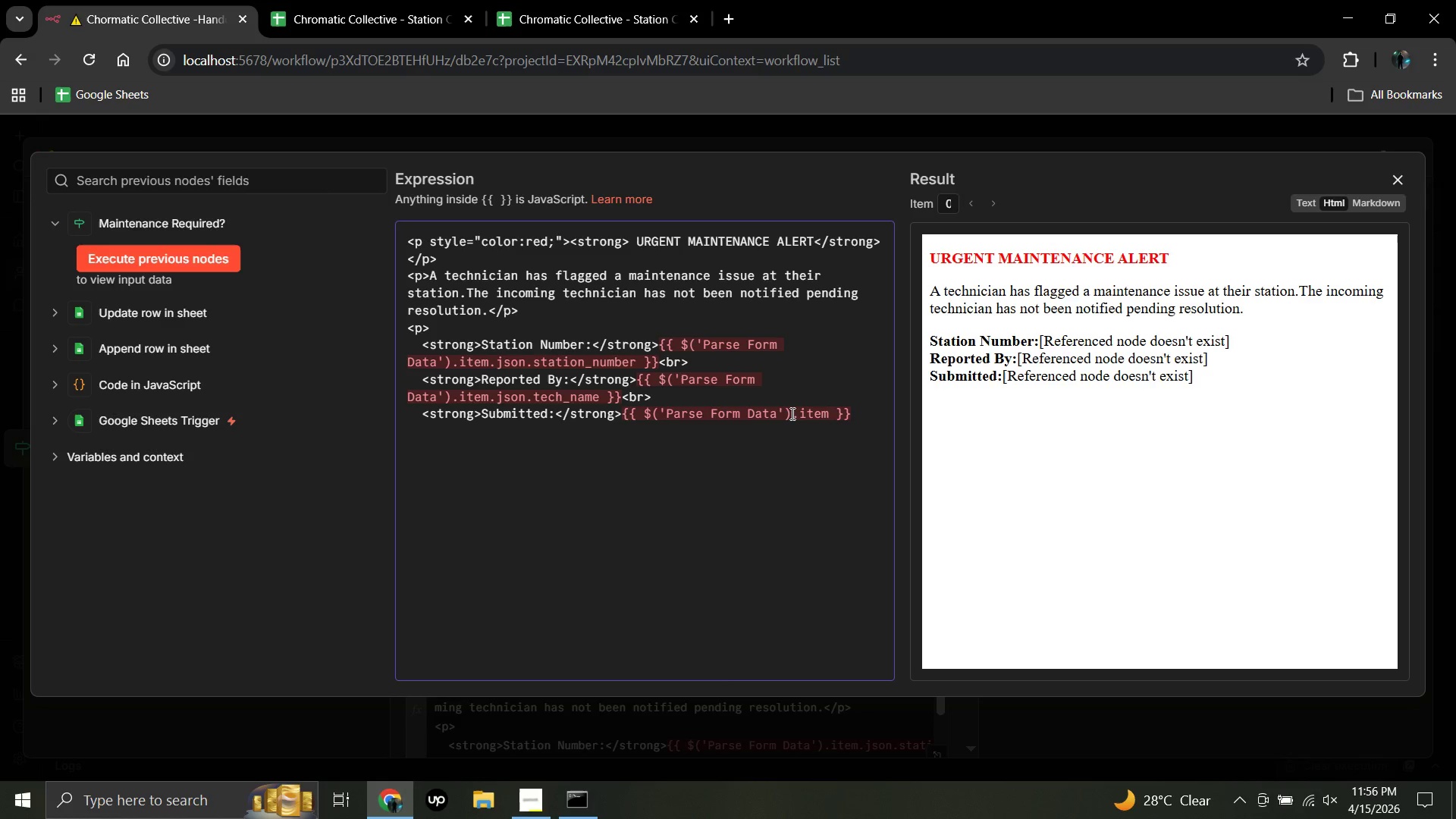 
wait(10.09)
 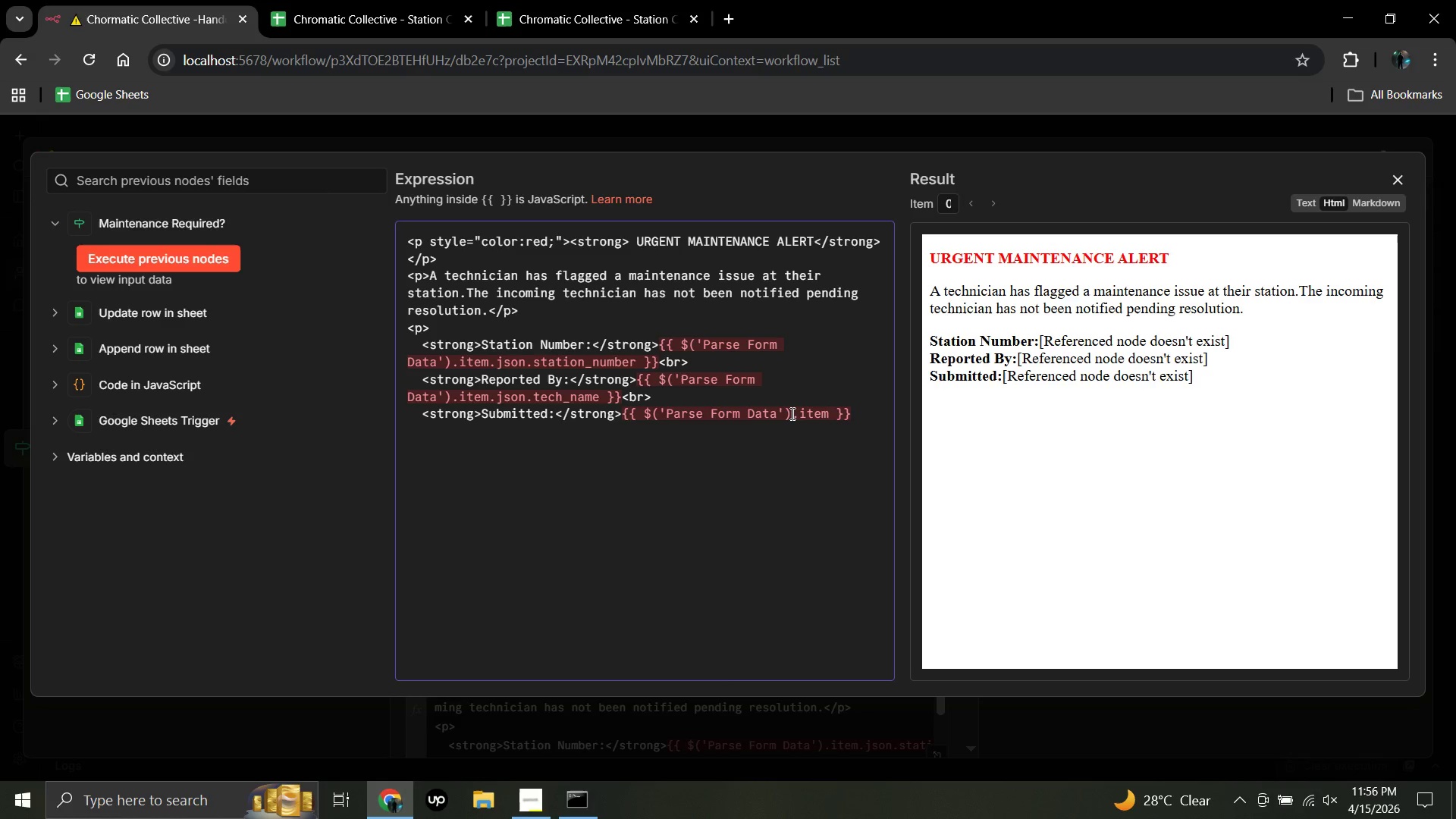 
type(.jsp)
key(Backspace)
type(on.submissip)
key(Backspace)
type(on)
 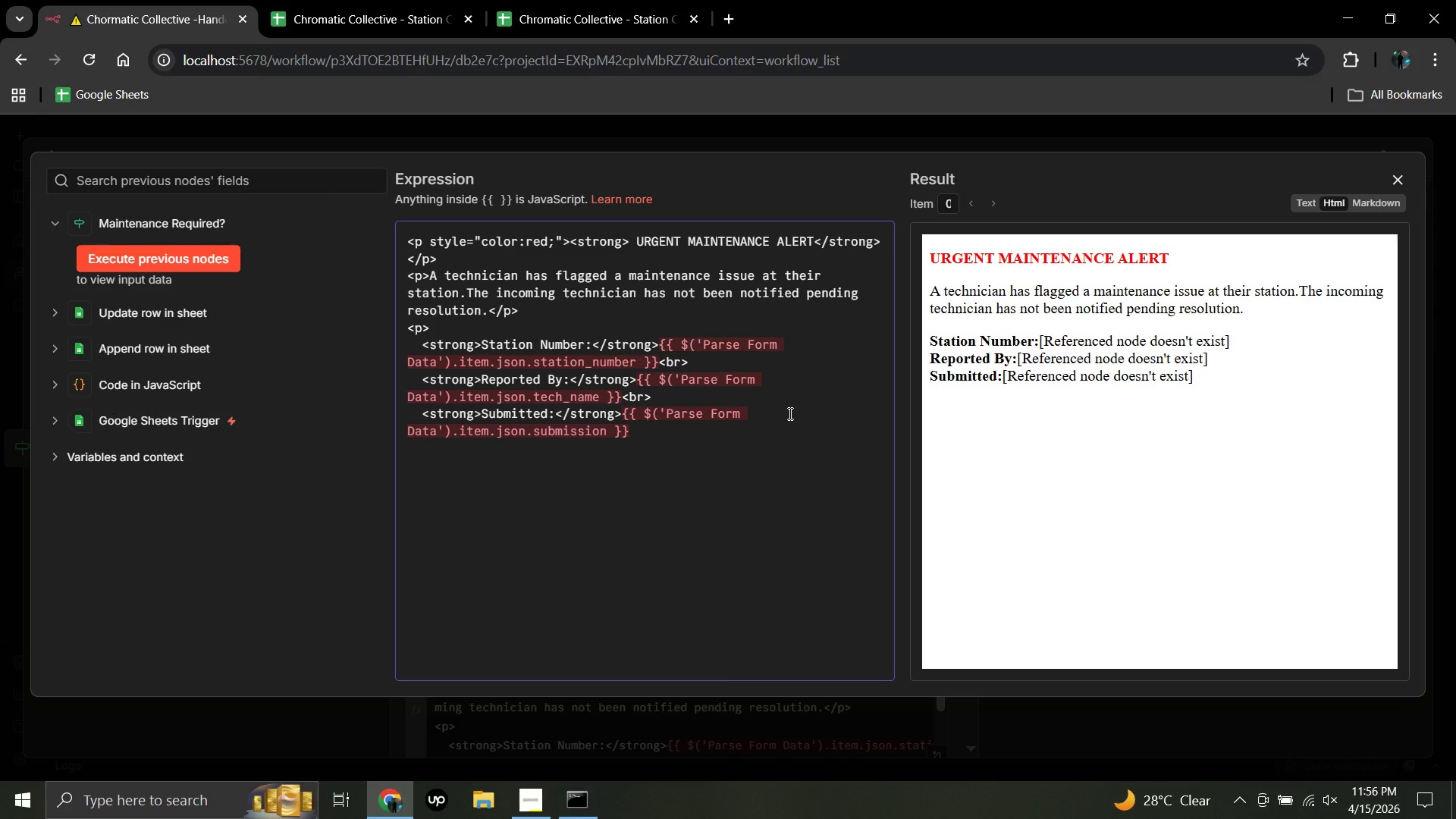 
wait(5.22)
 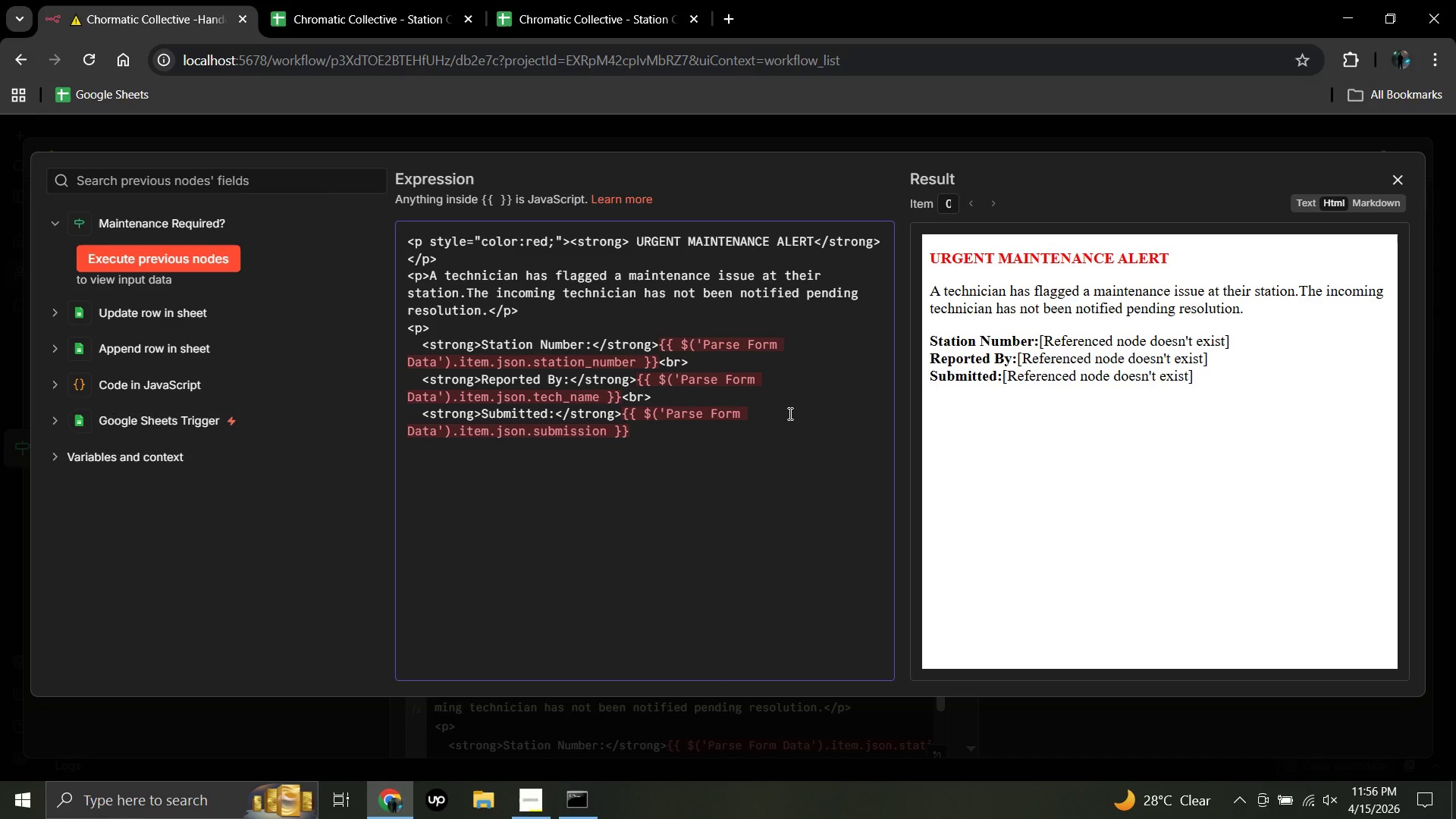 
key(Shift+Minus)
 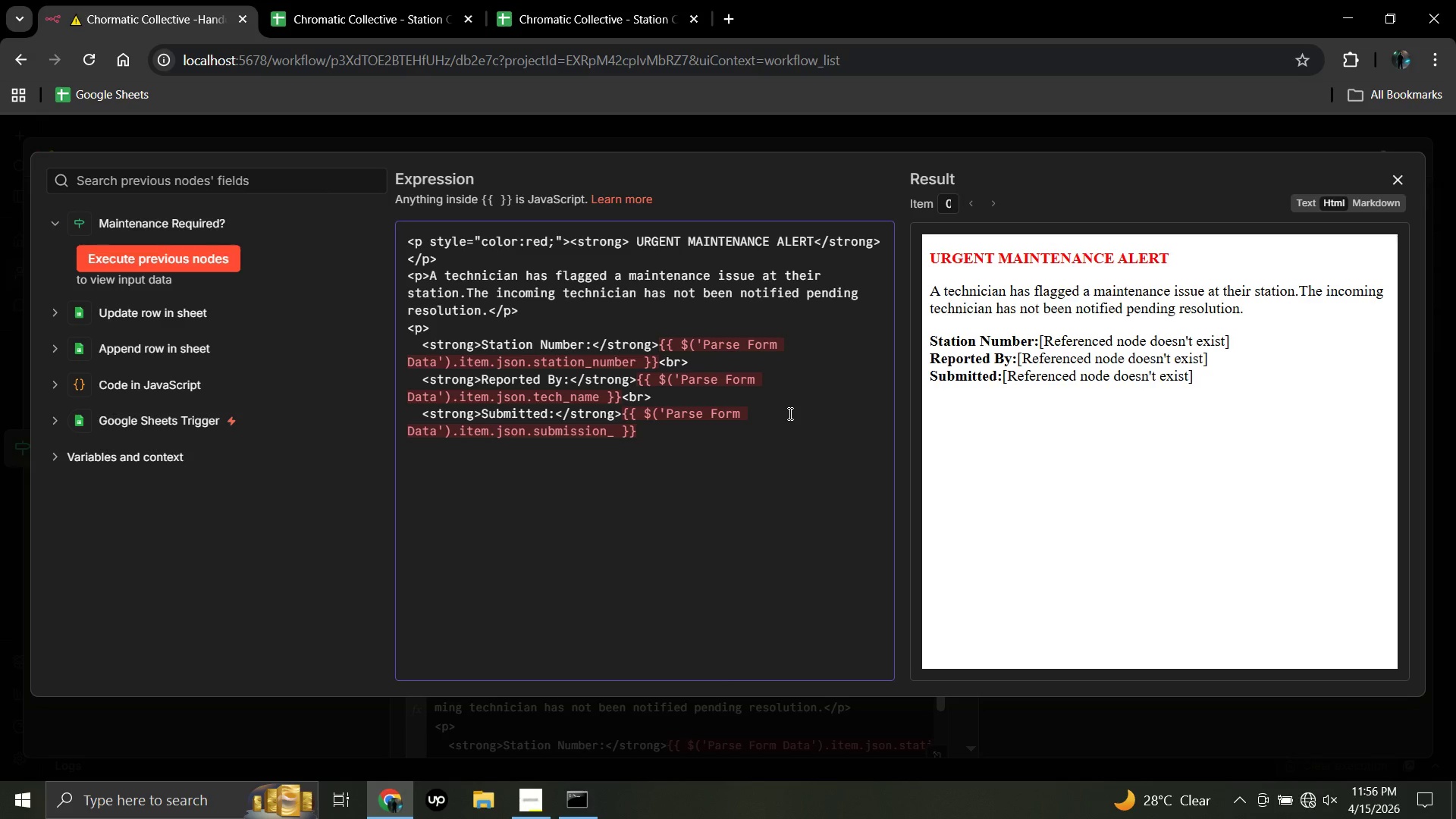 
wait(5.58)
 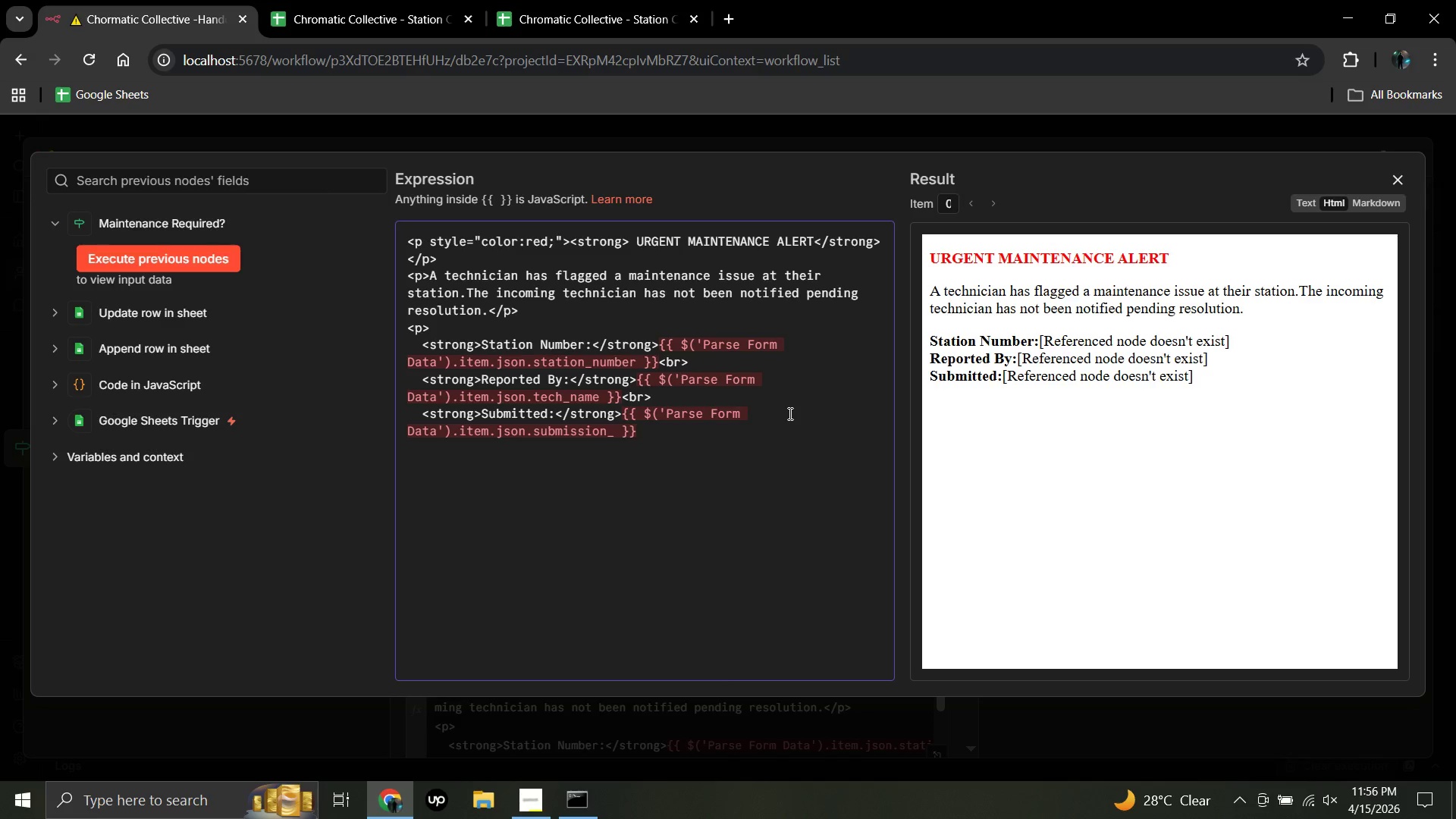 
type(timestamp)
 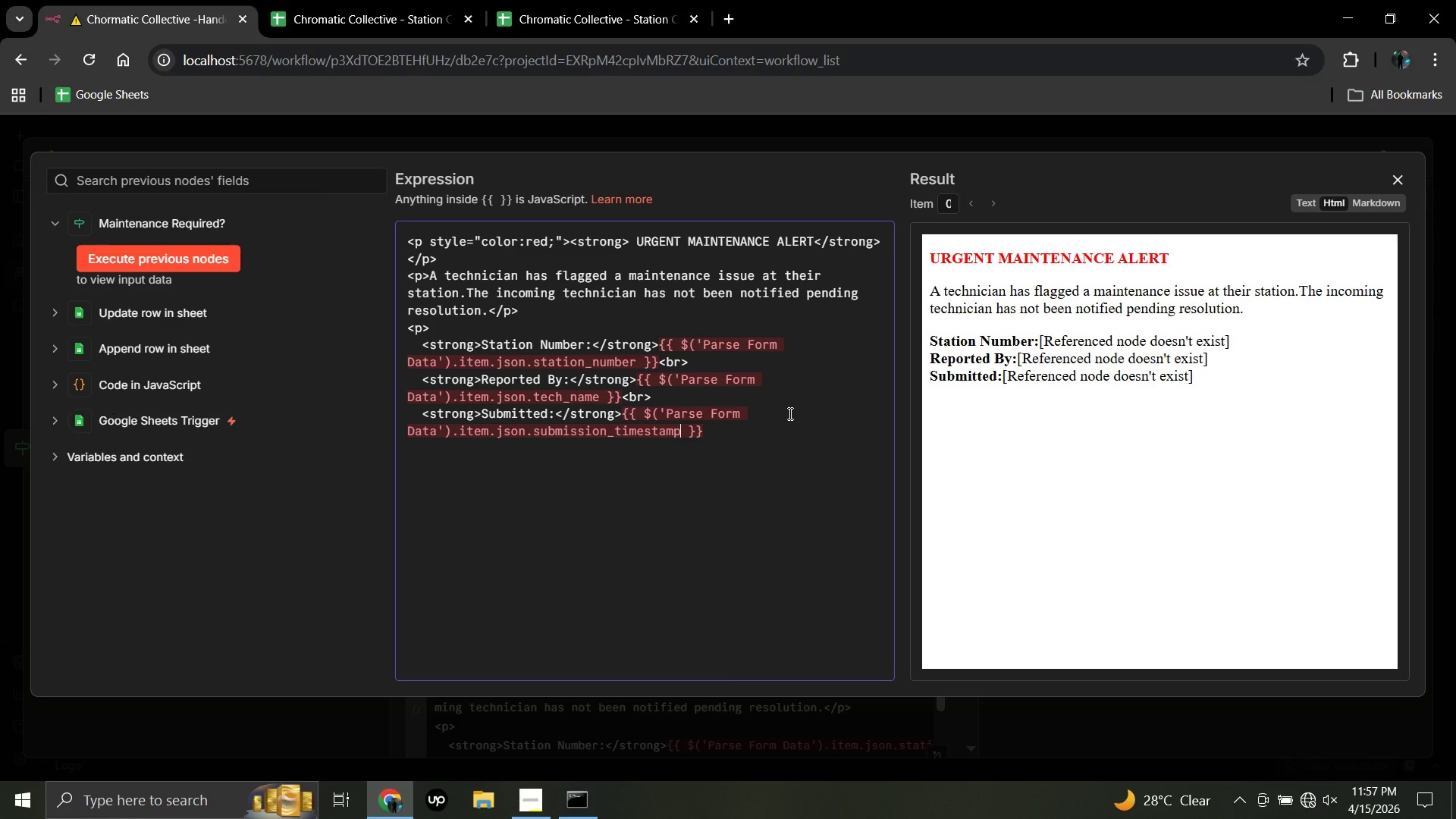 
wait(11.09)
 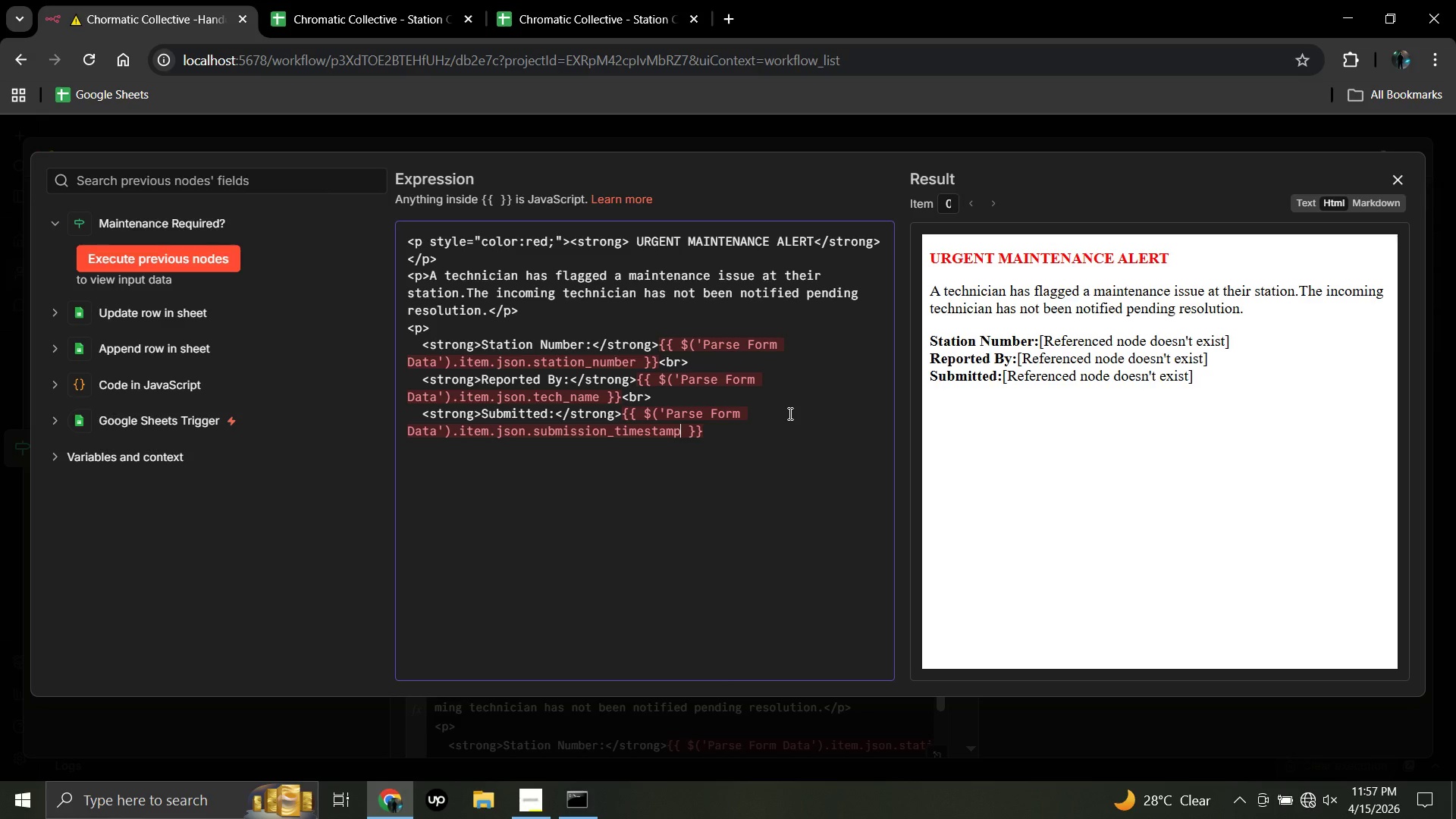 
left_click([708, 431])
 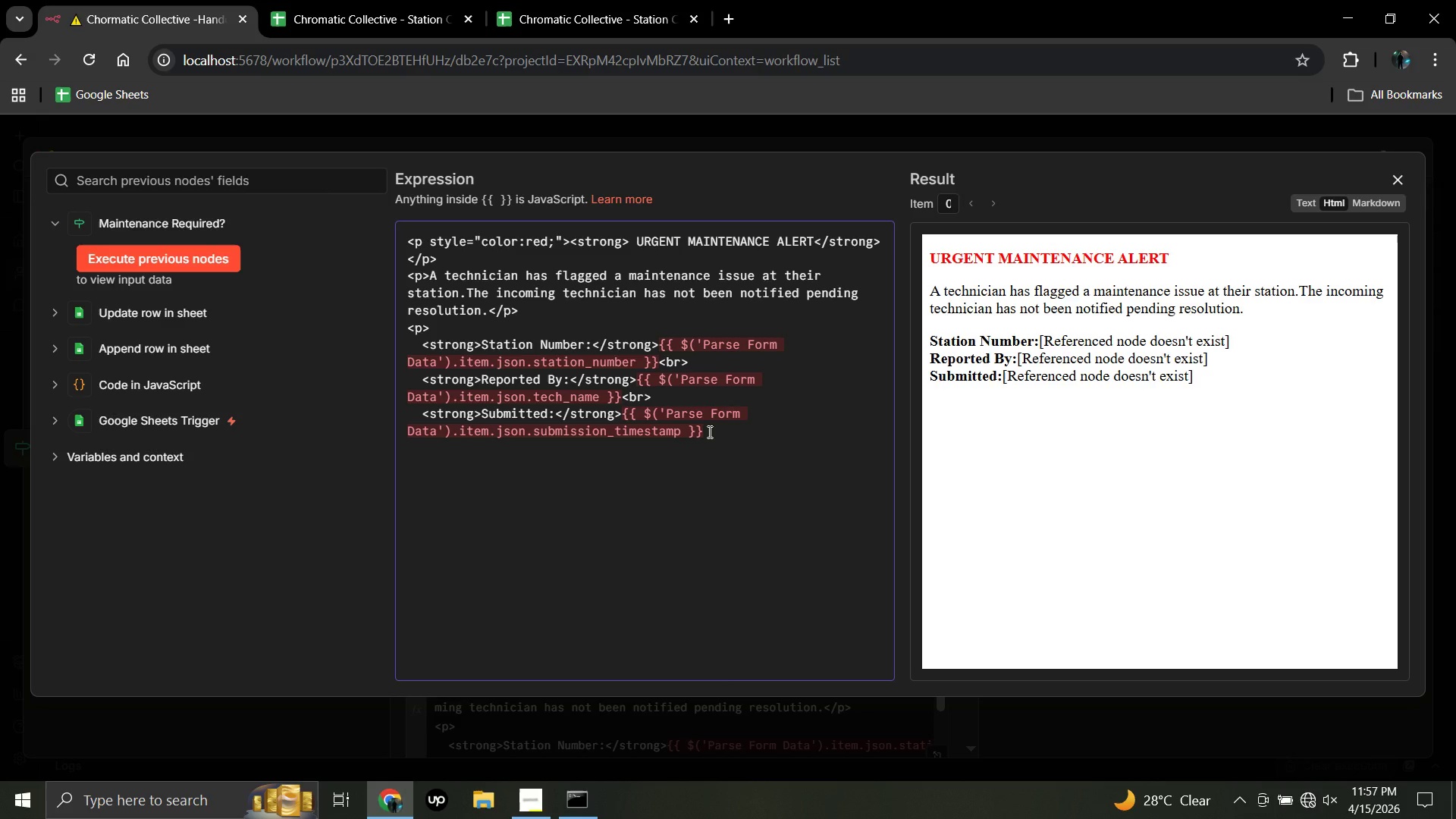 
type(<br>)
 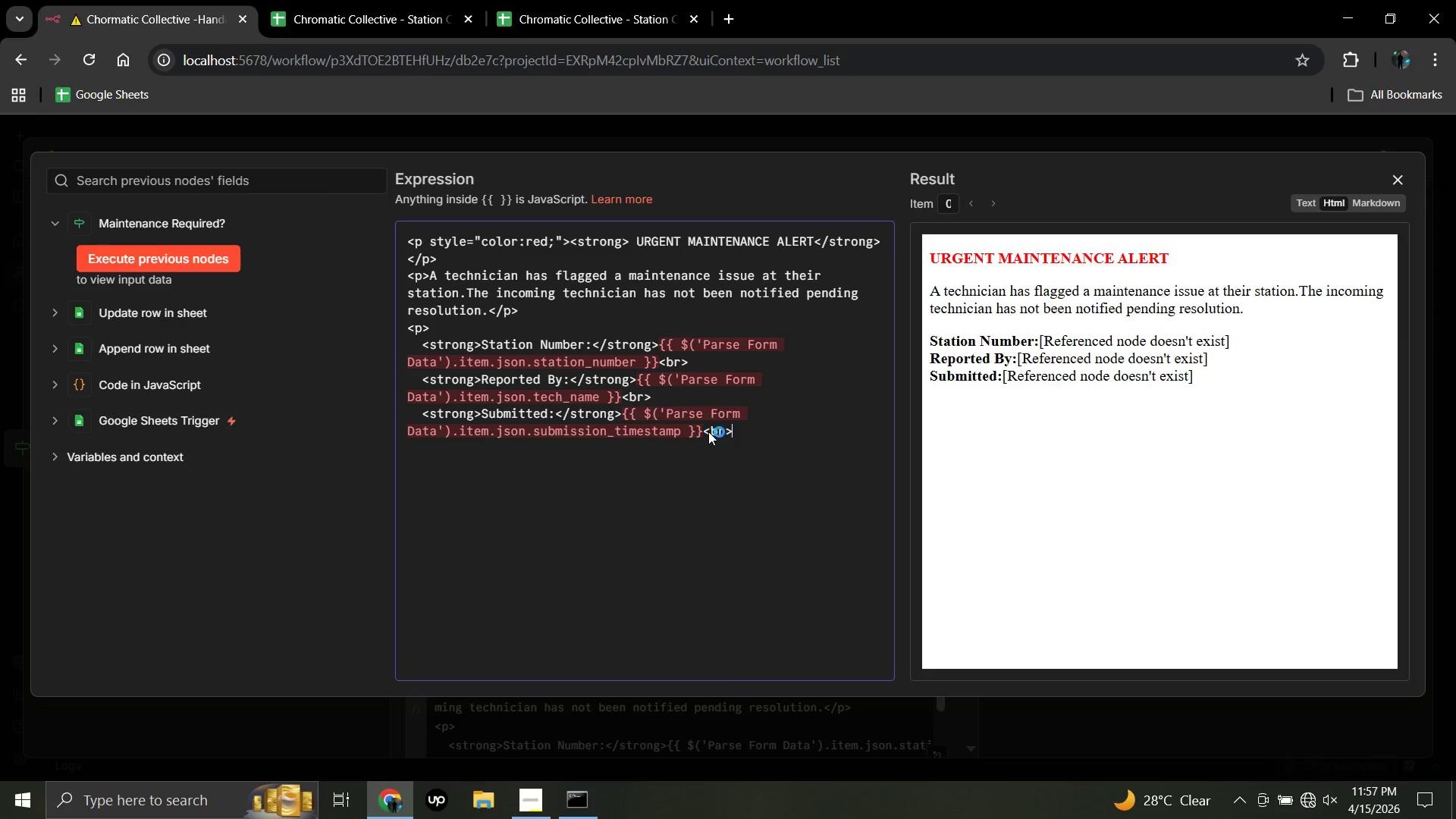 
wait(10.52)
 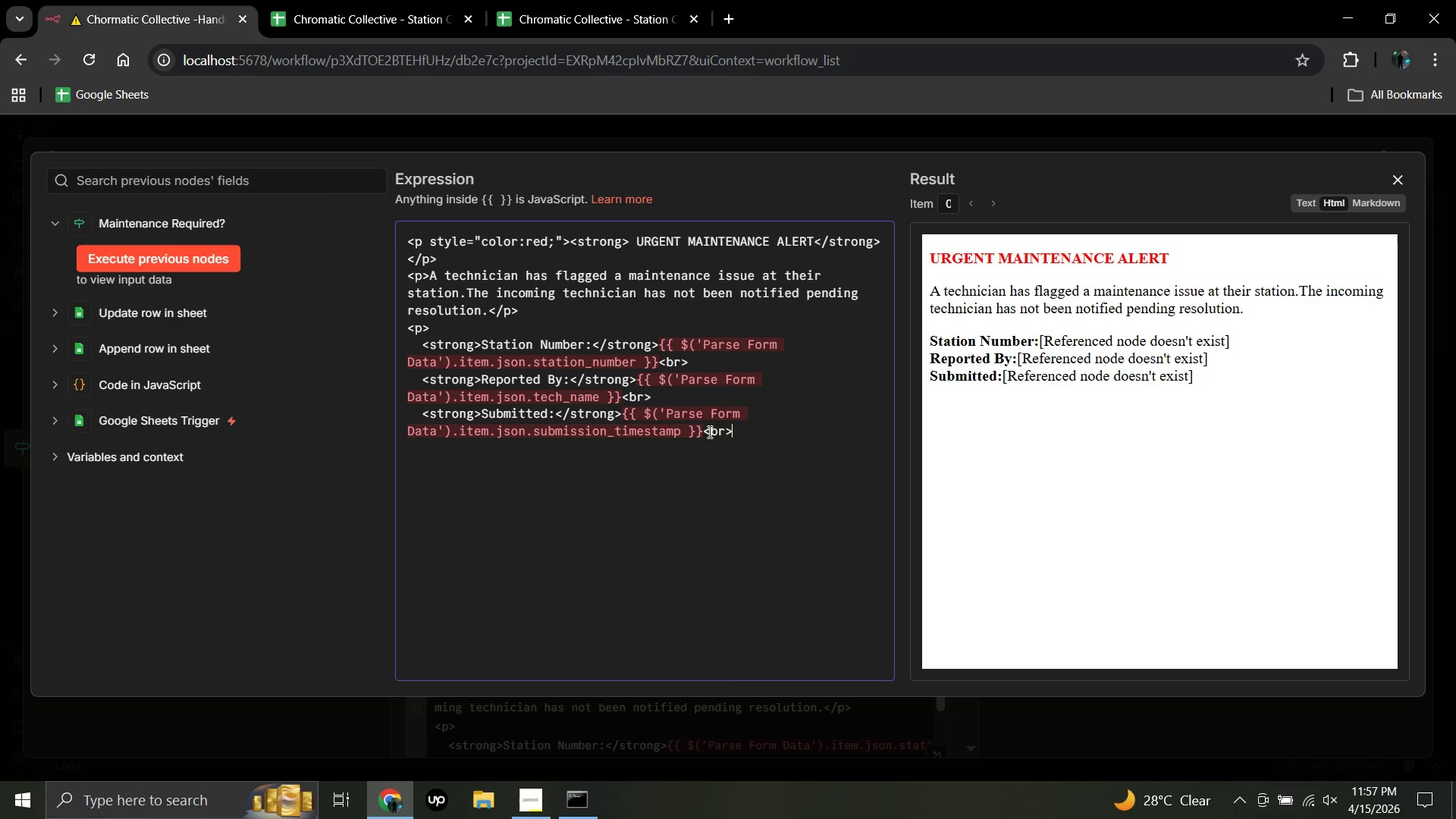 
key(Enter)
 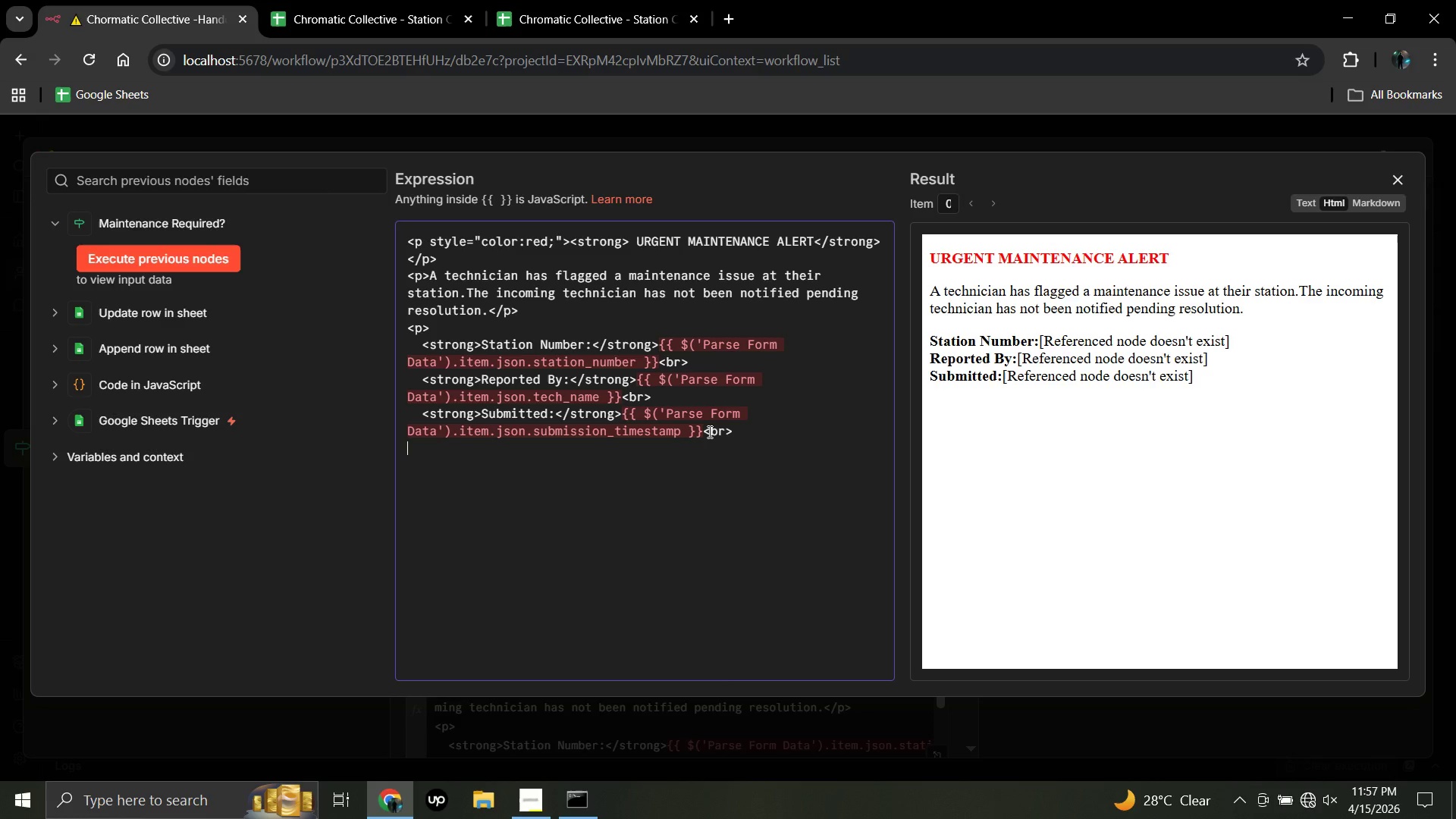 
key(Space)
 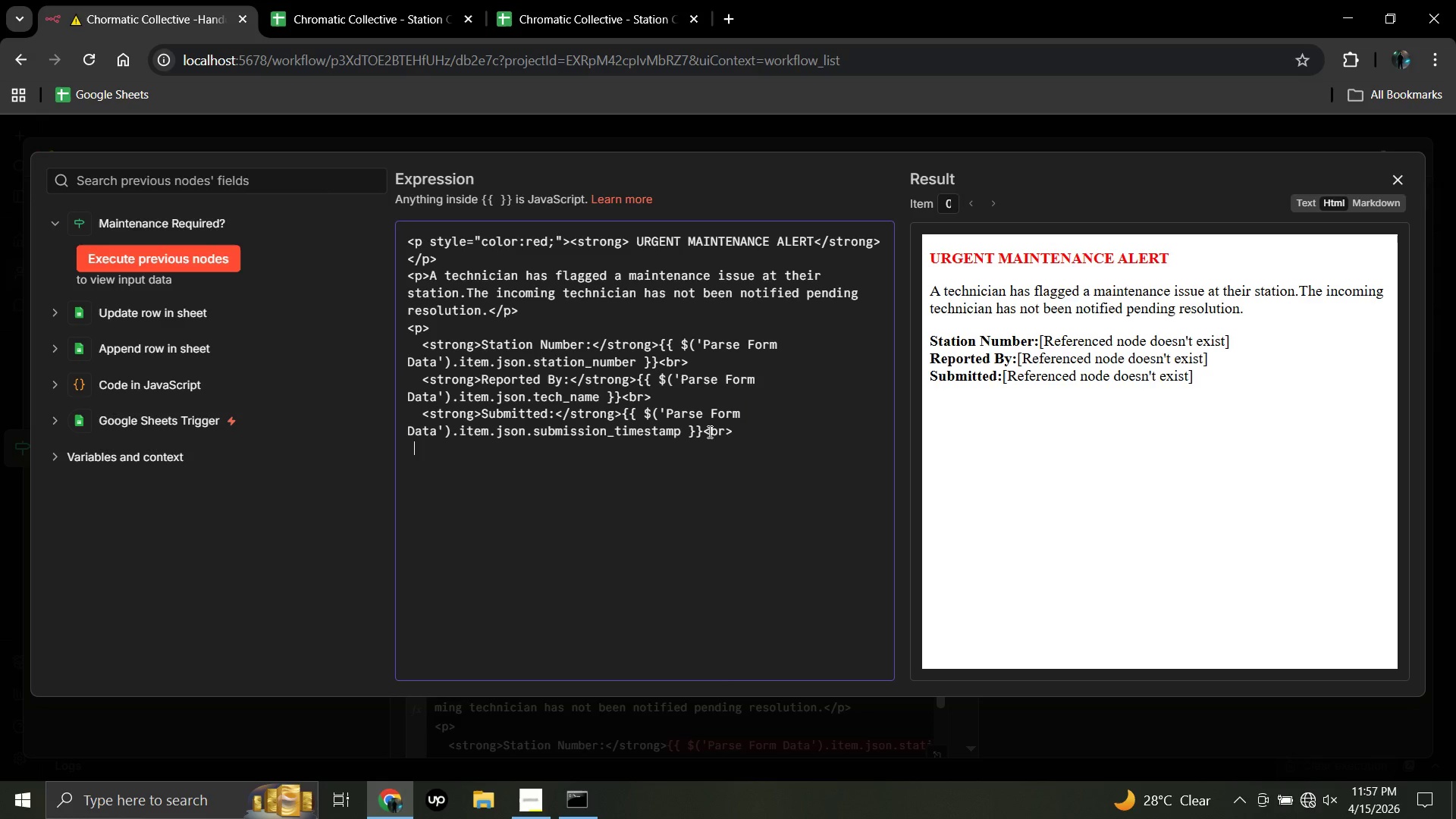 
key(Space)
 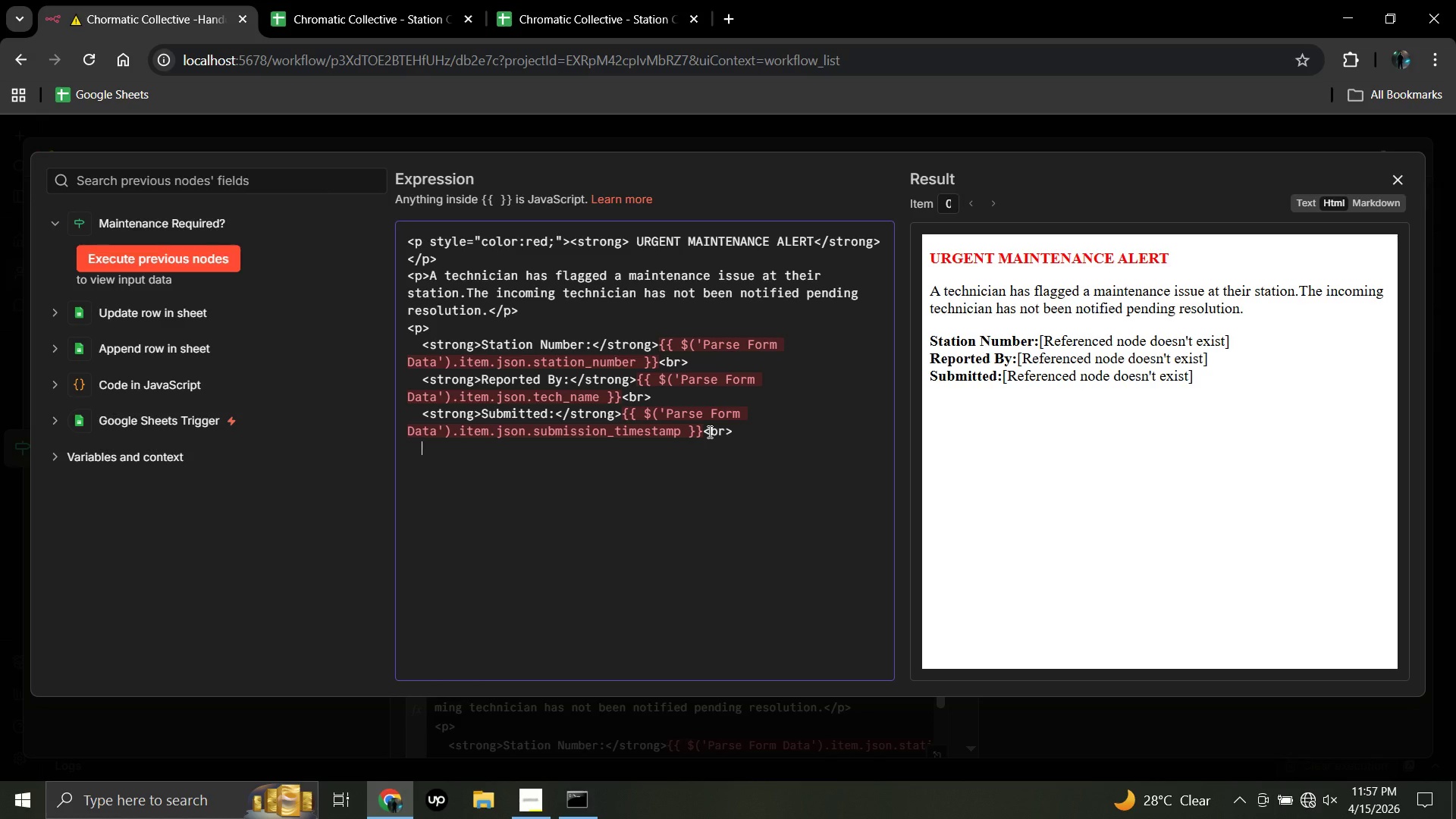 
type(<strong>)
 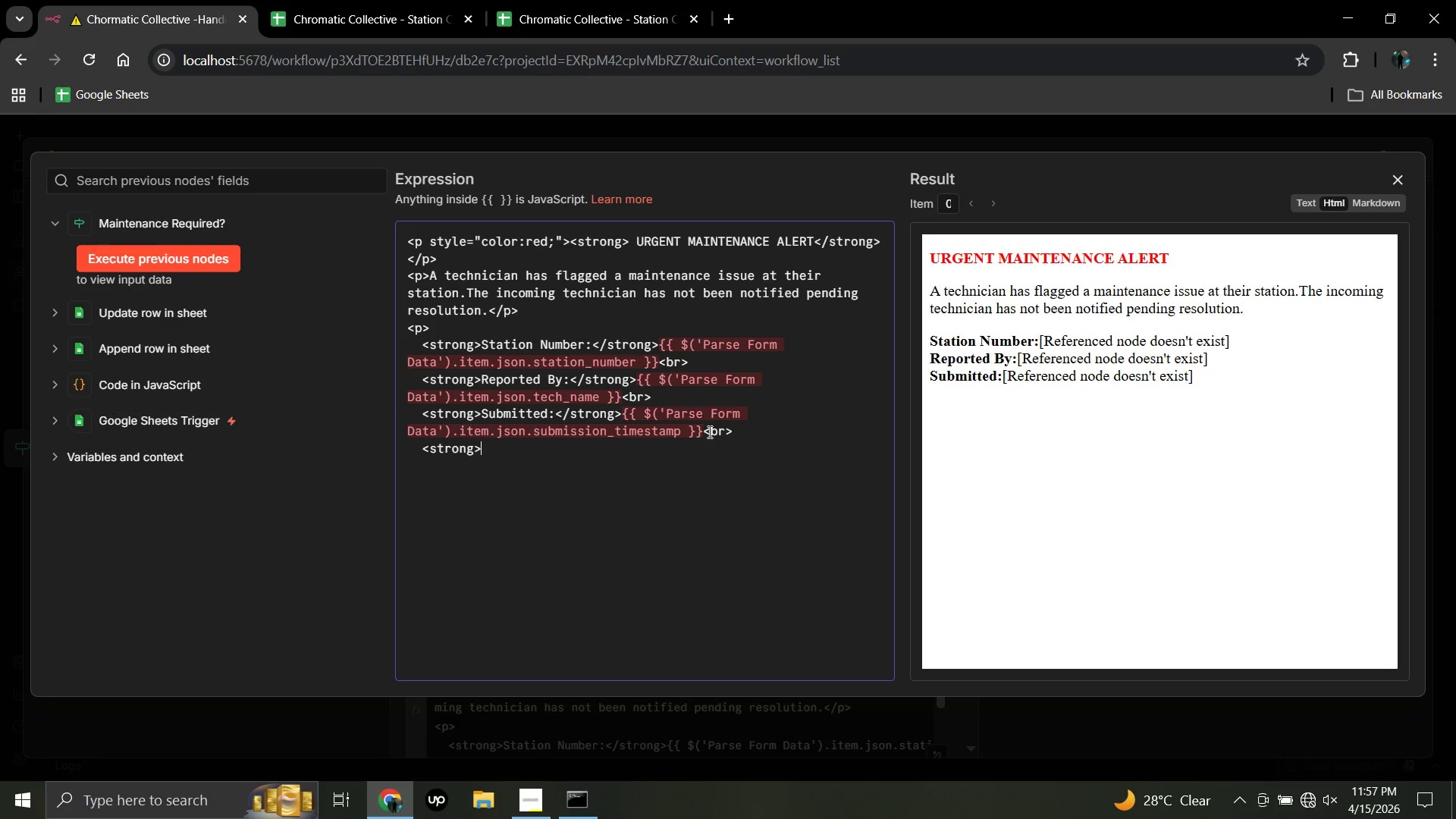 
type(Maintenance)
 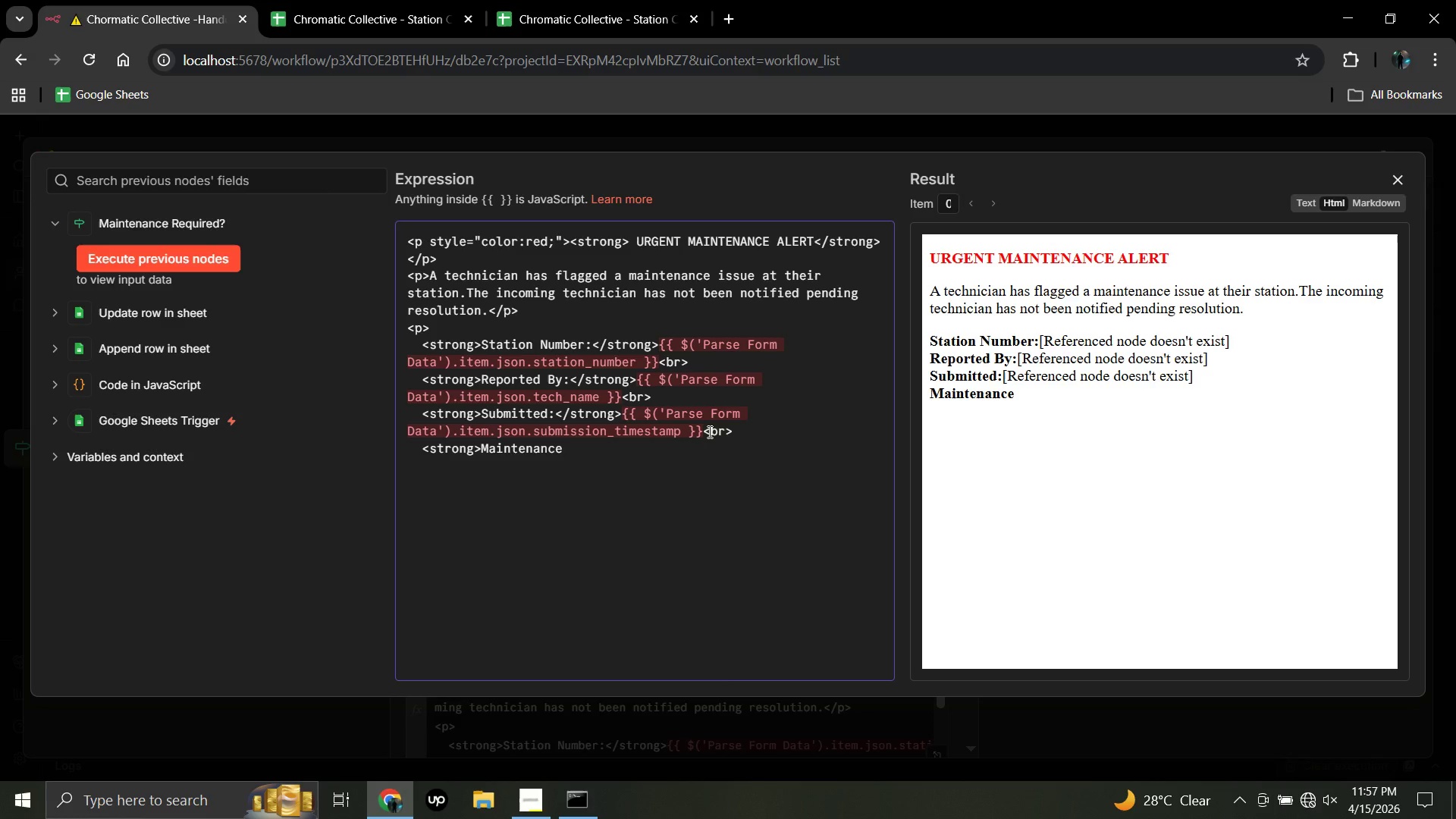 
type( Notes)
 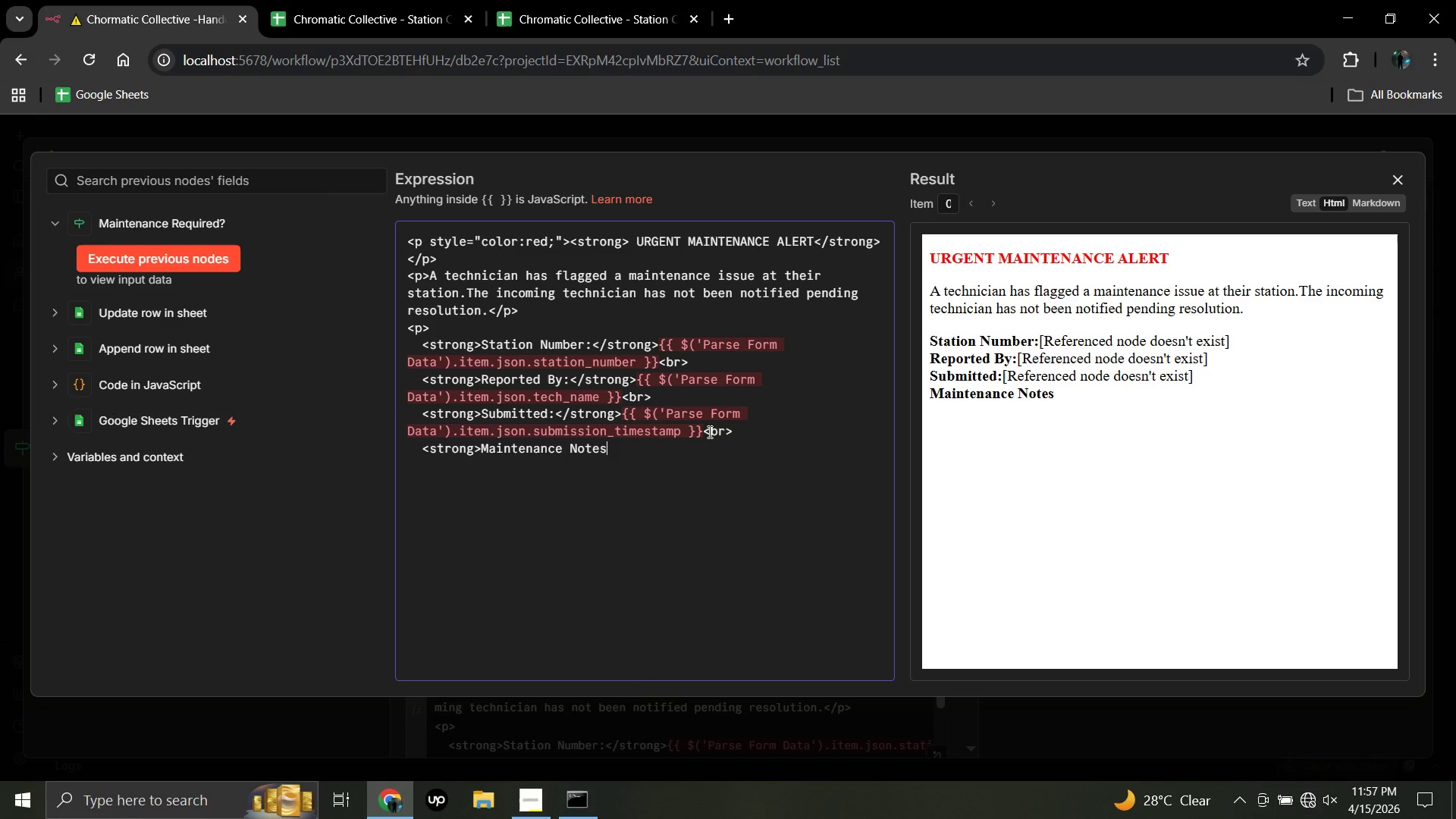 
type(:</strong)
 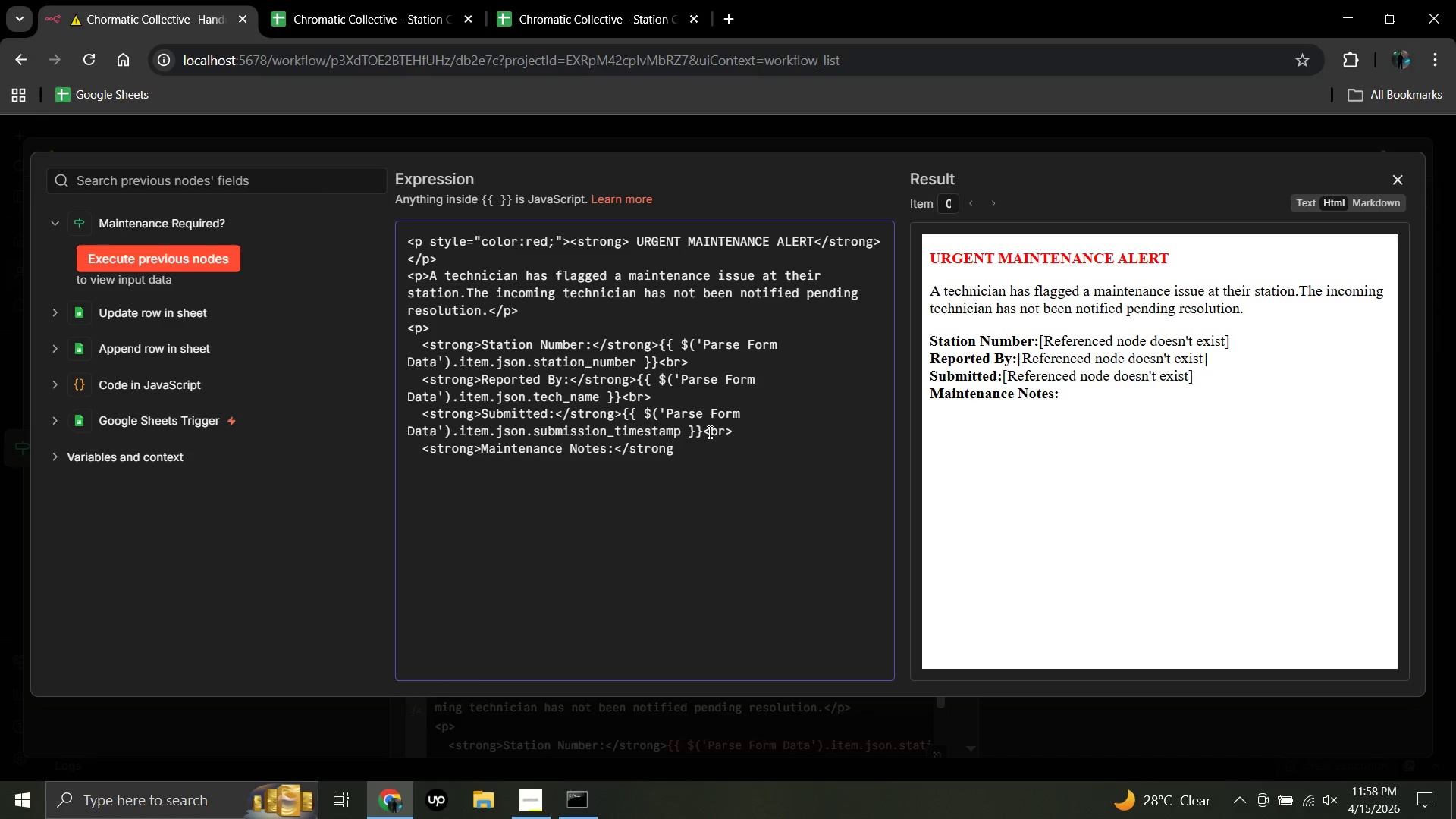 
key(Shift+Period)
 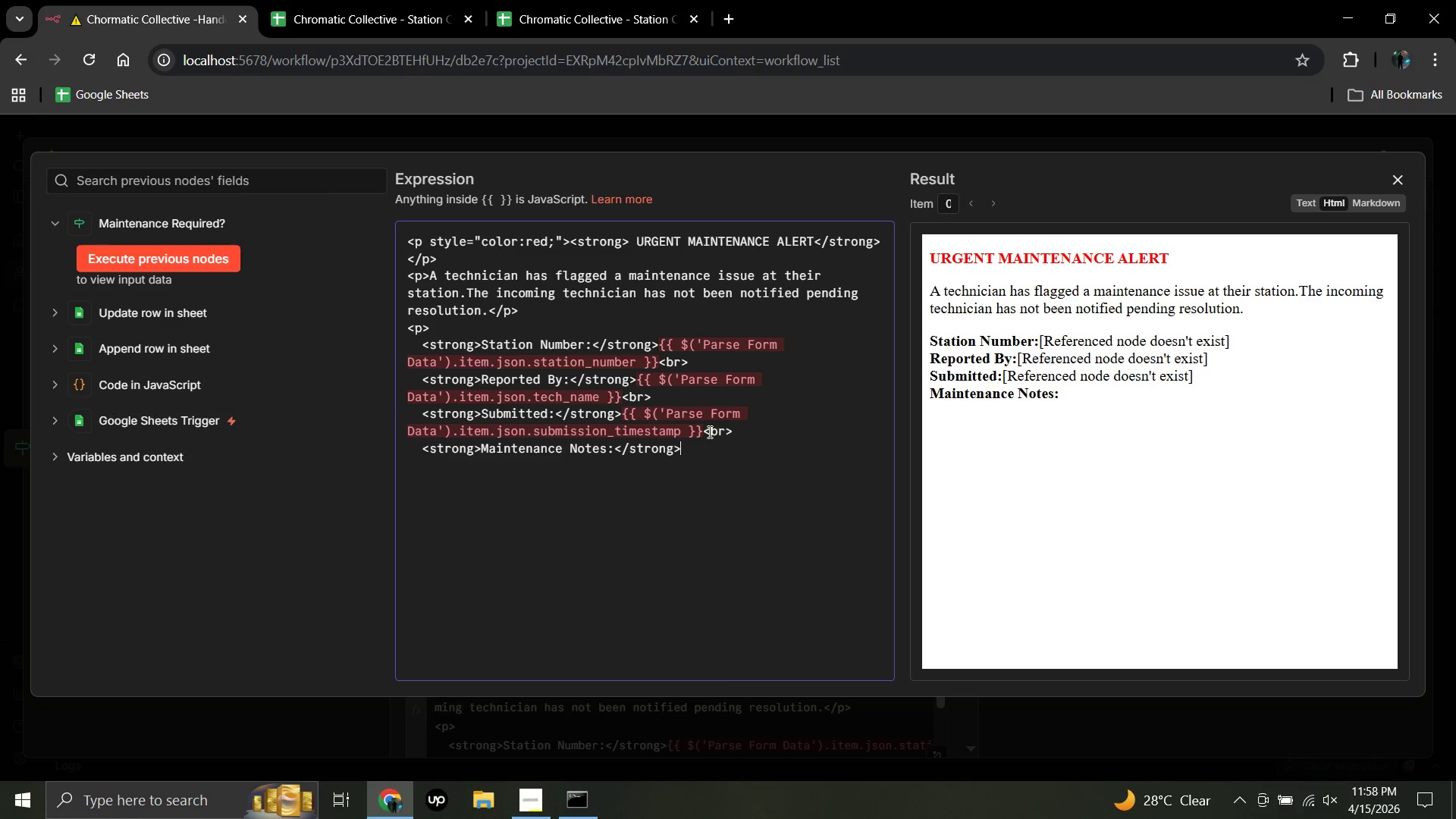 
wait(6.66)
 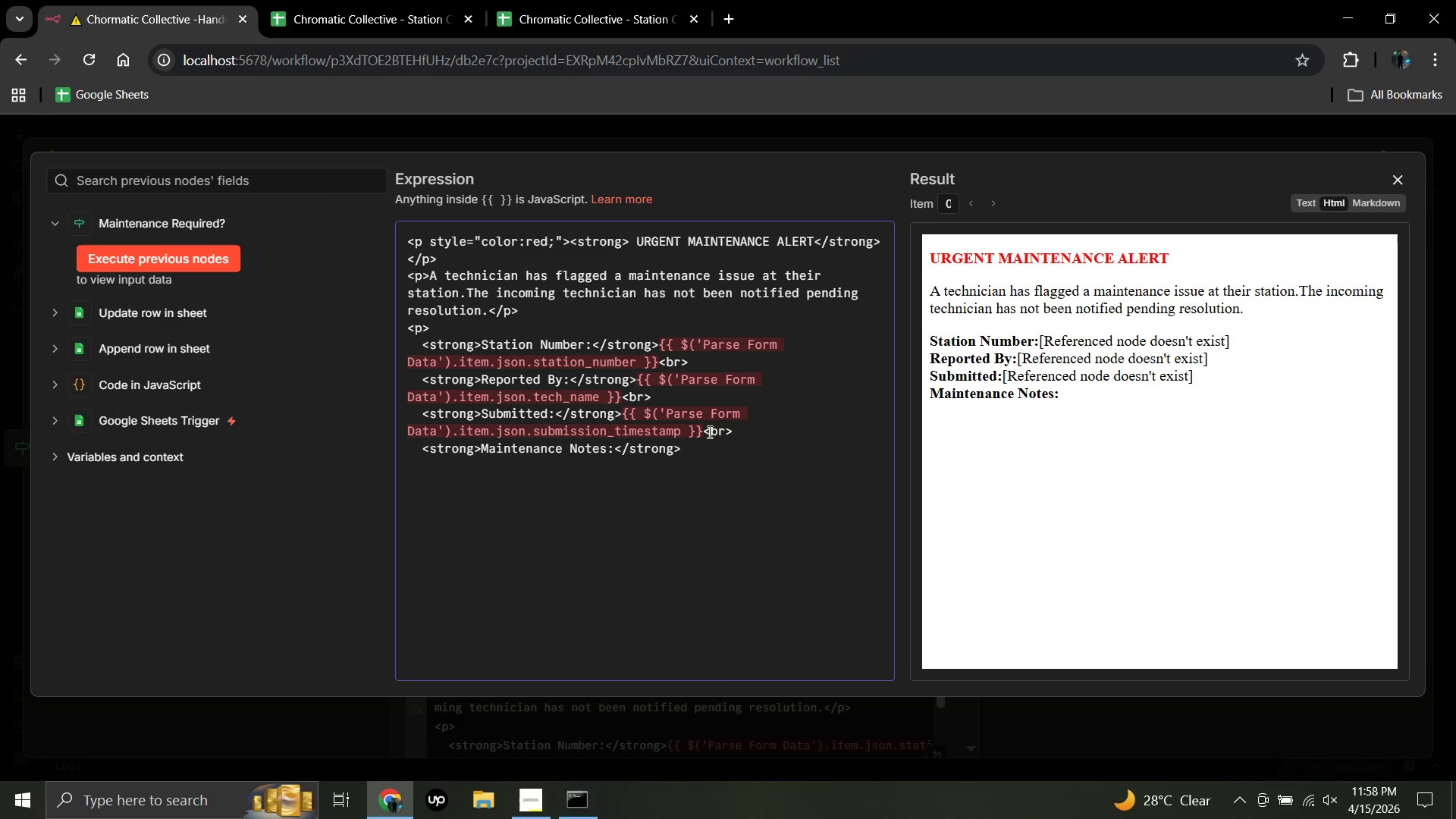 
type({{$(')
 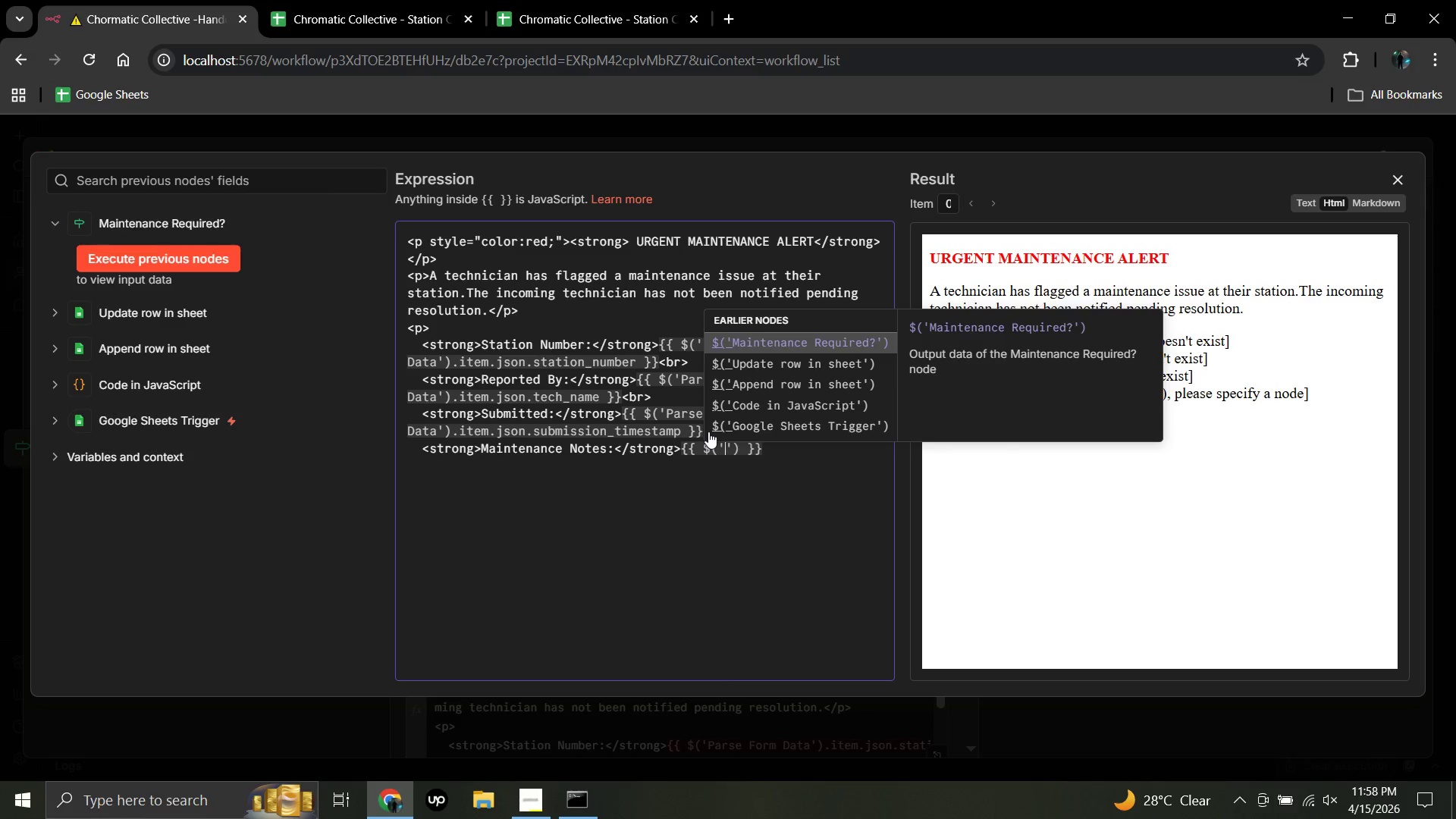 
type(Parse Form )
 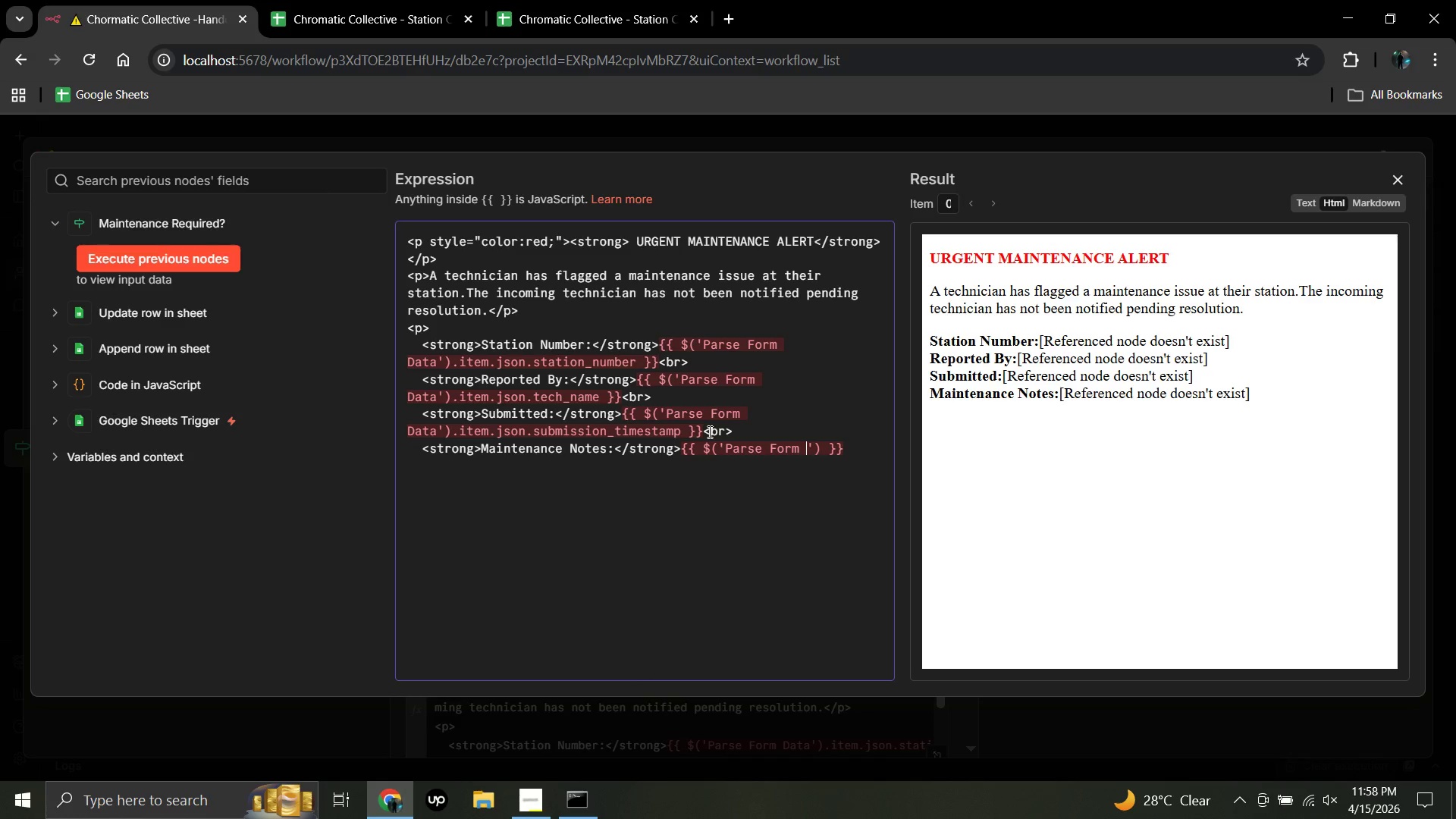 
wait(5.24)
 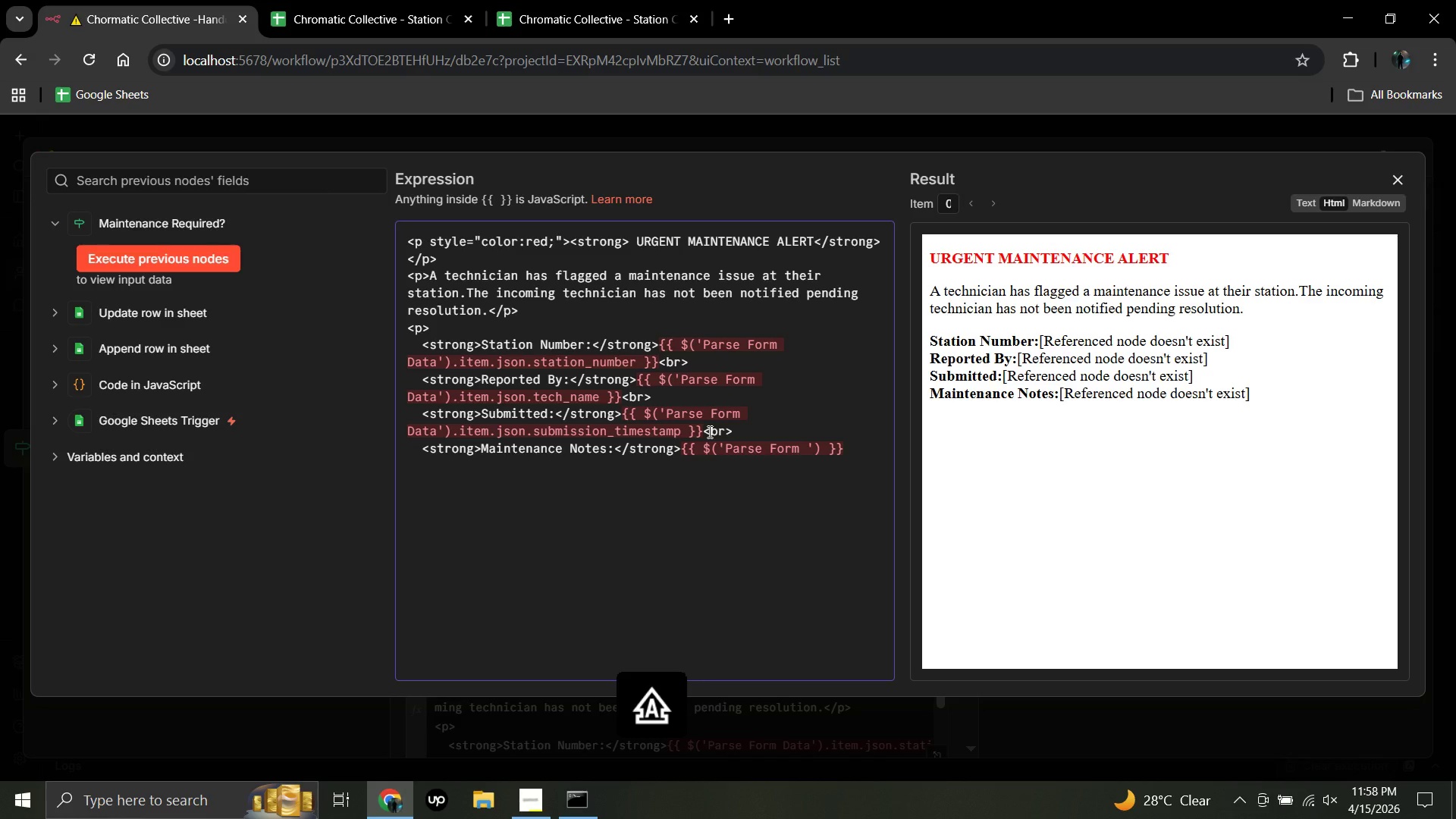 
type(Data)
 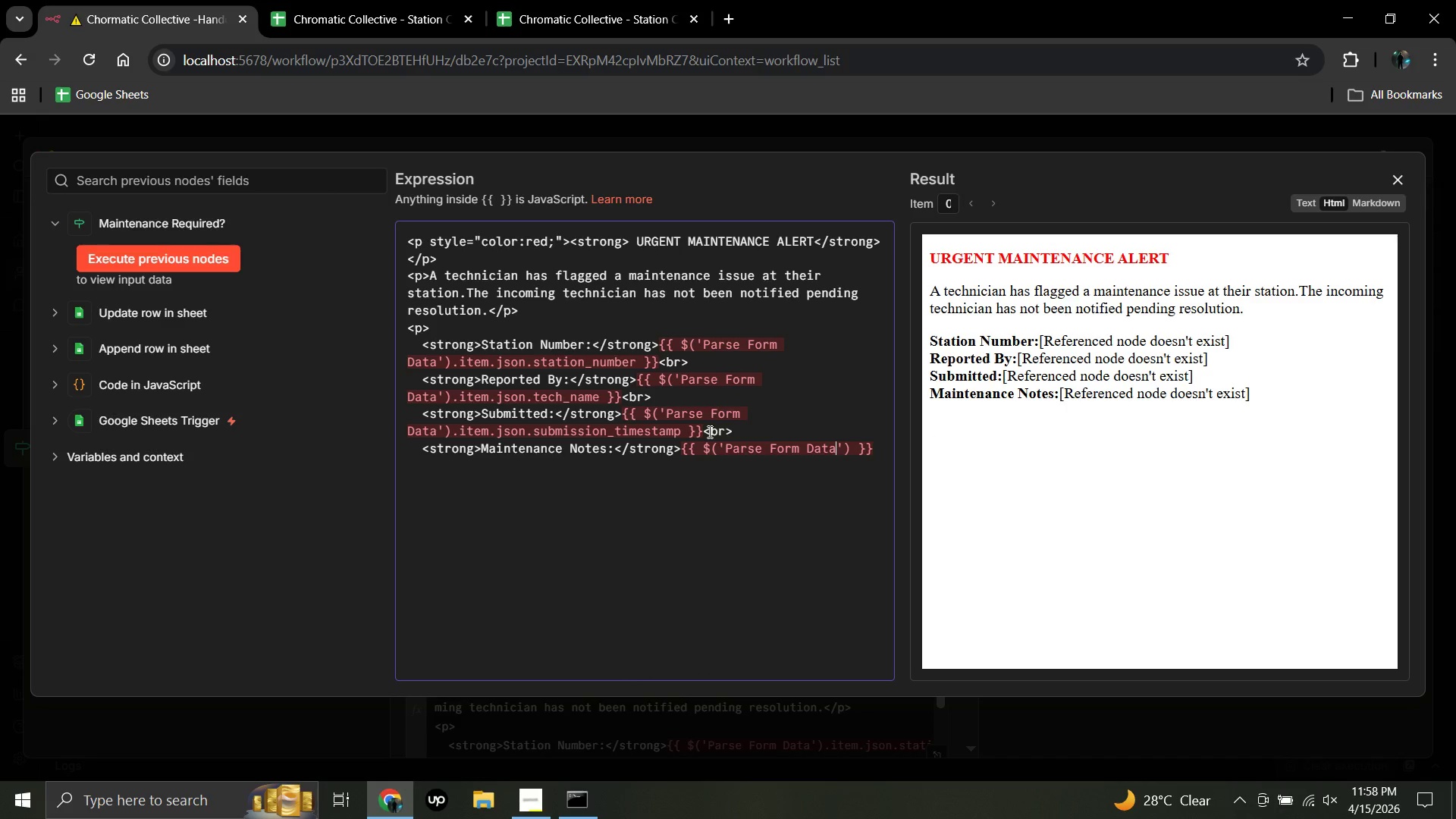 
wait(11.2)
 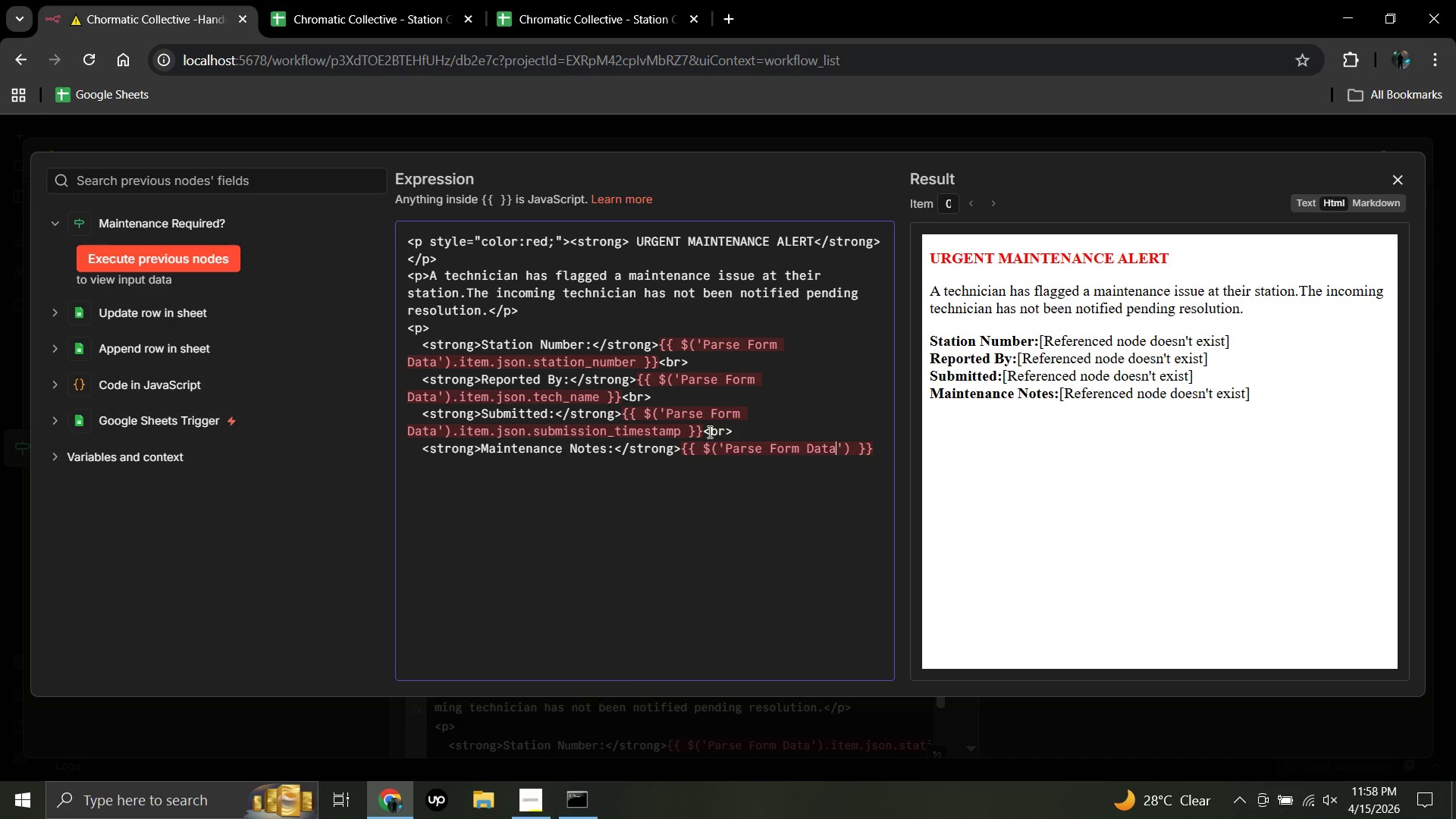 
left_click([854, 448])
 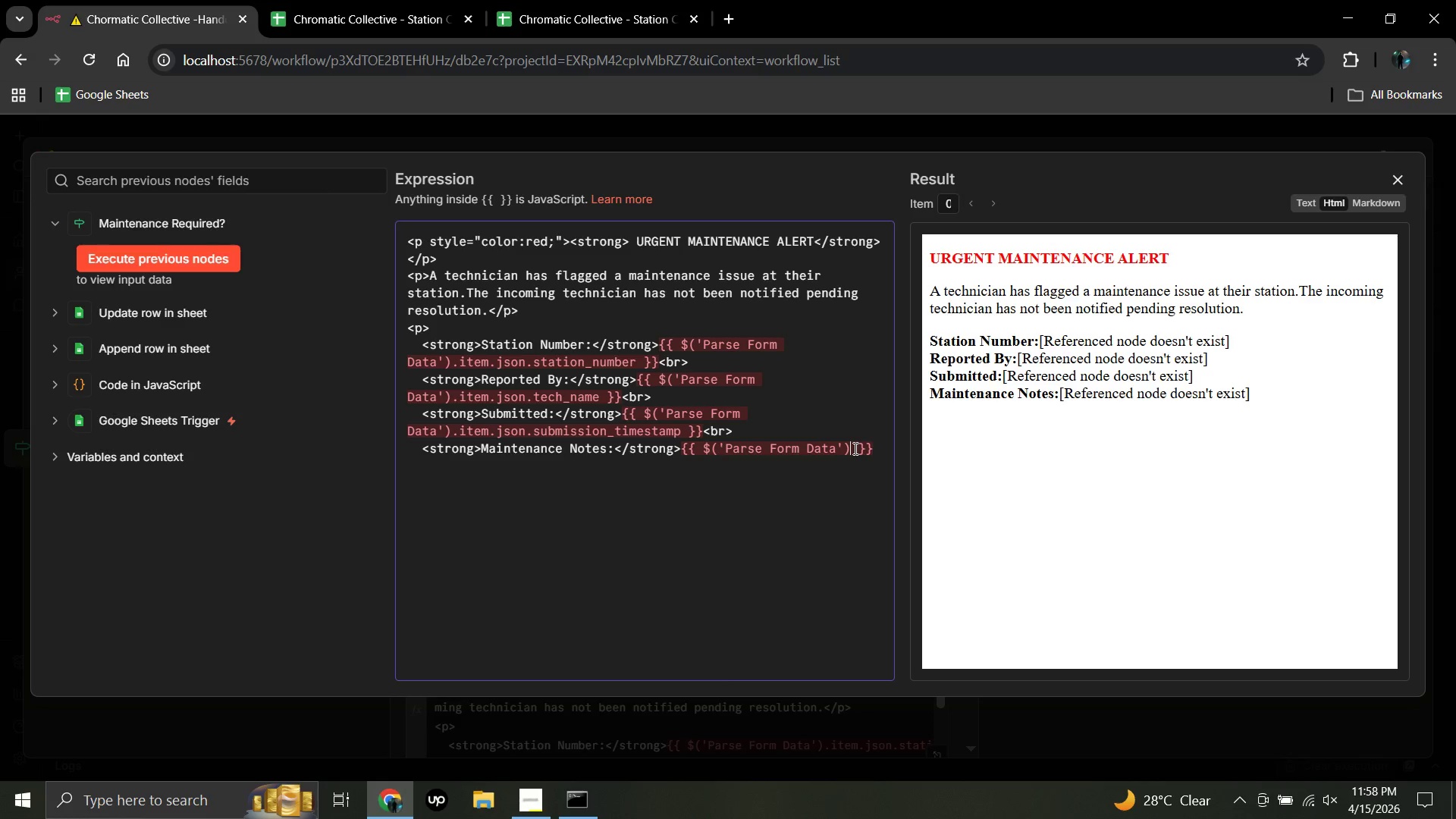 
key(Period)
 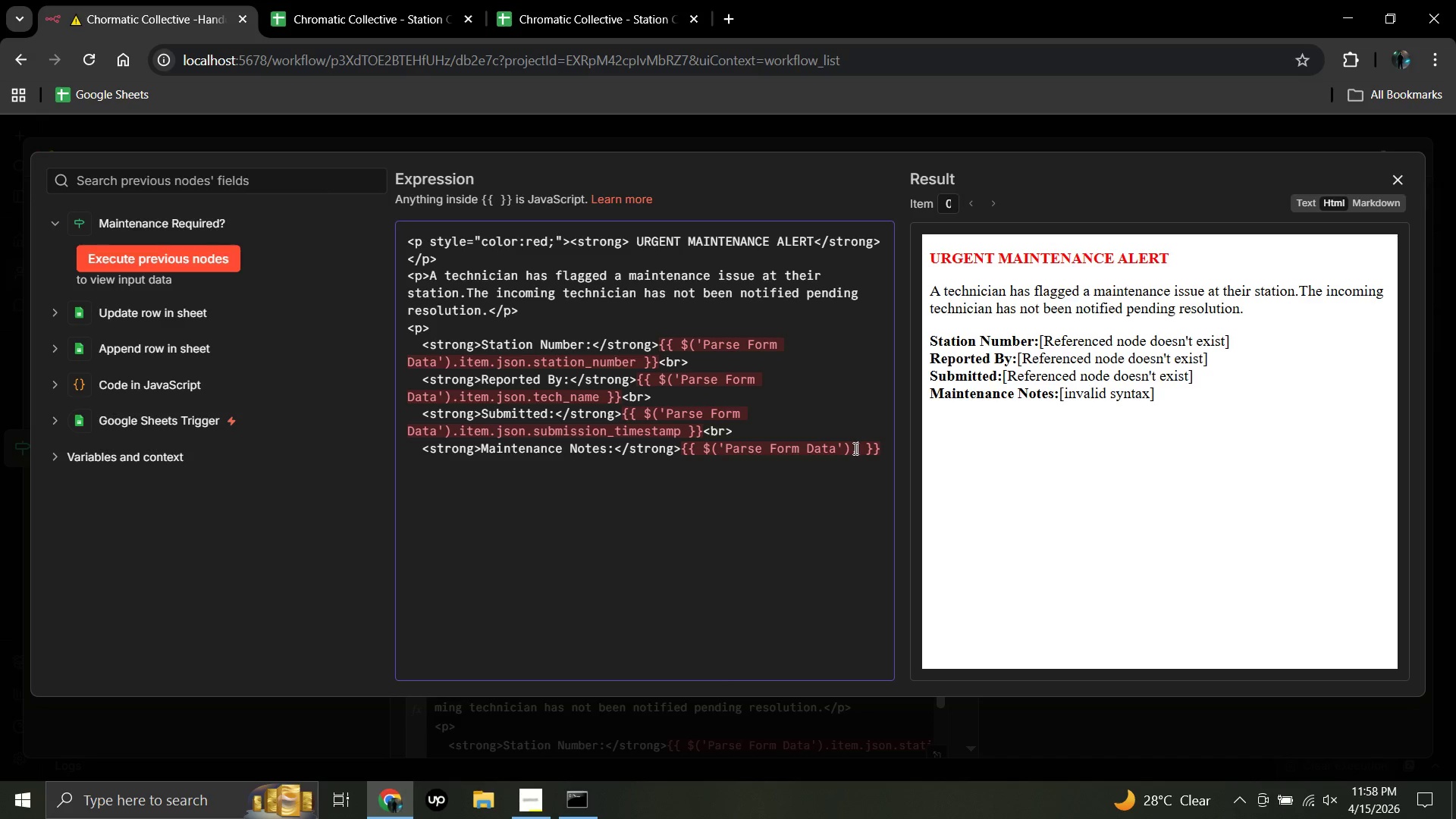 
type(item)
 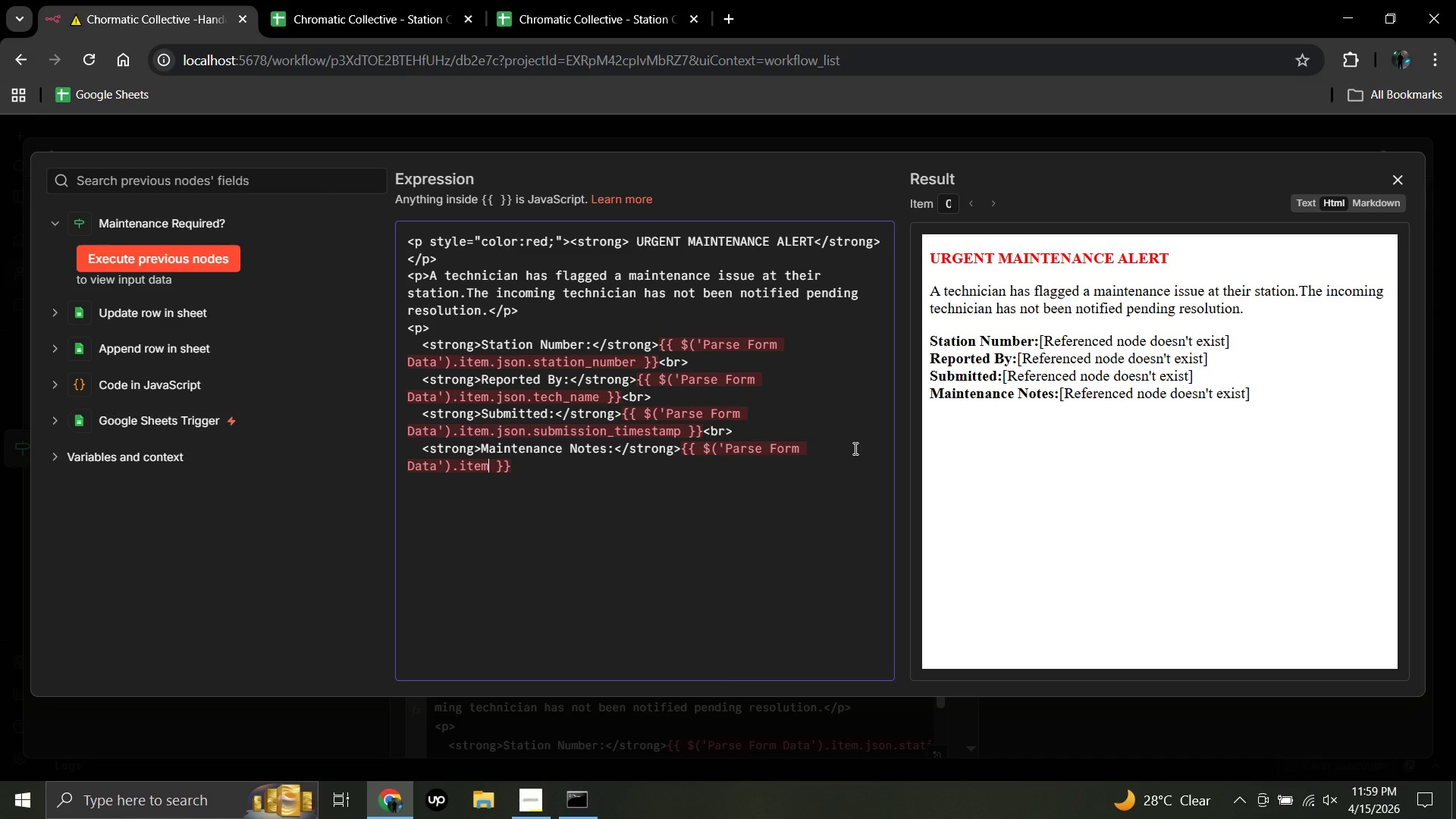 
type(.json)
 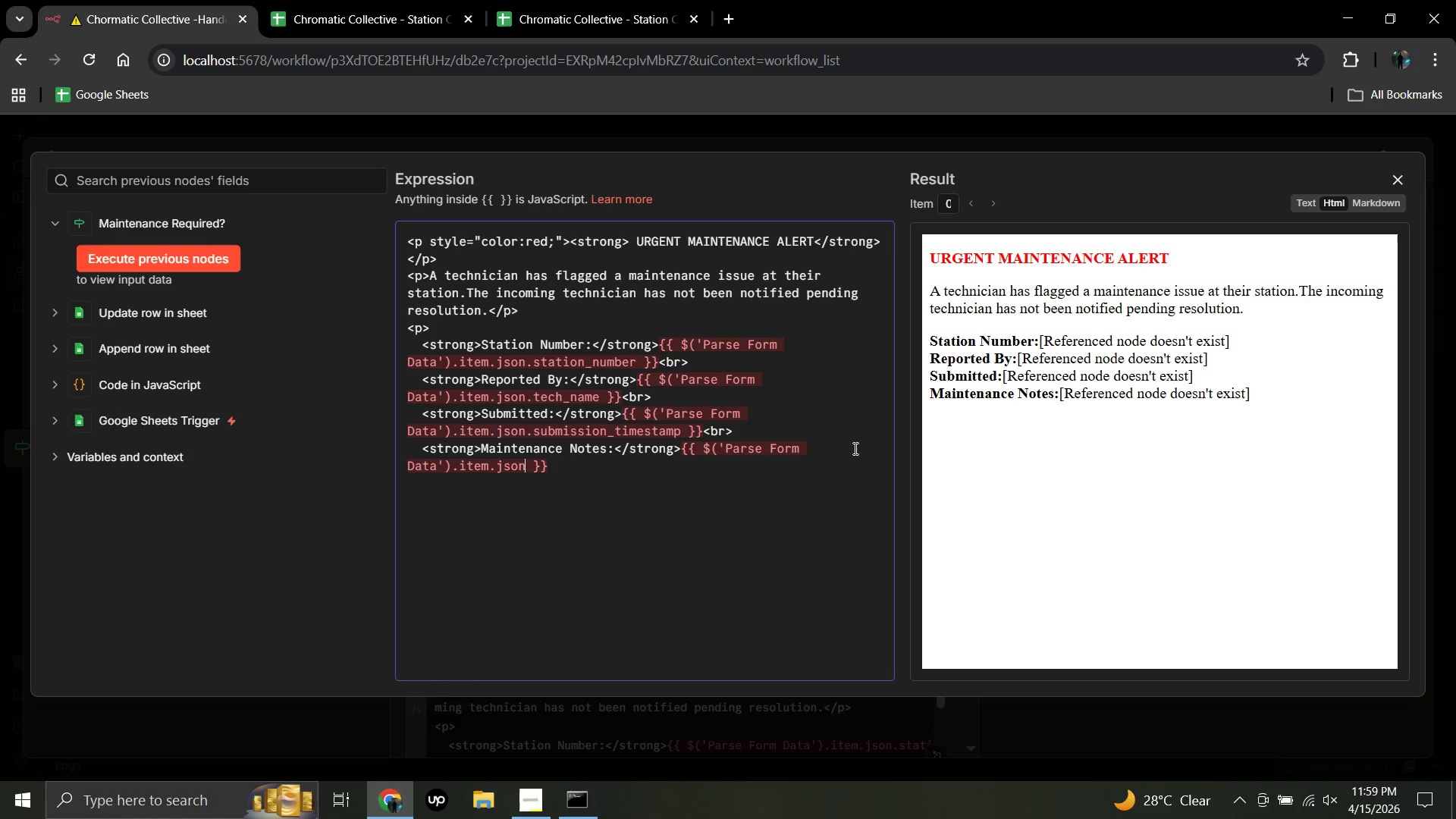 
type(.maintena)
 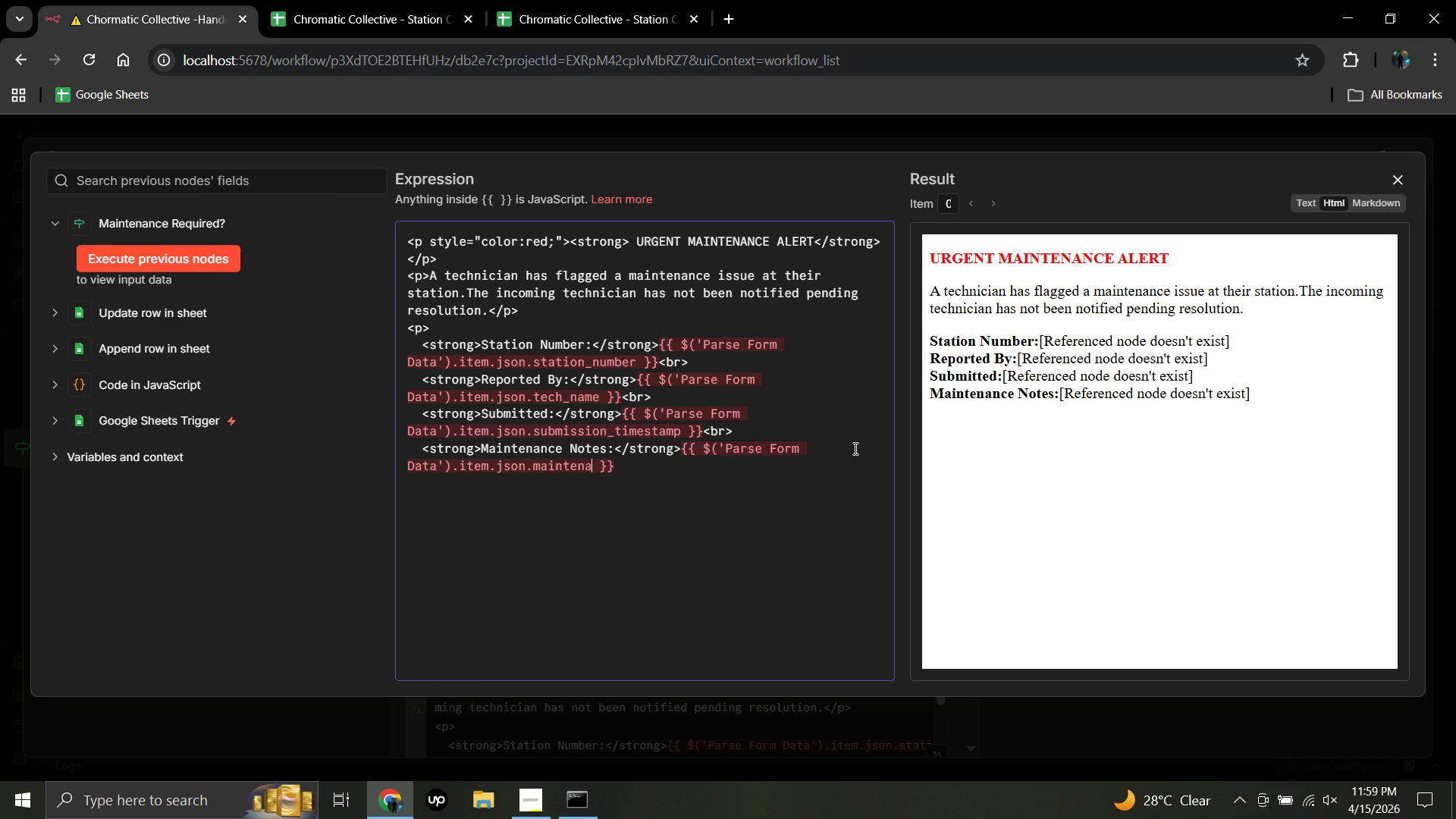 
type(nce)
 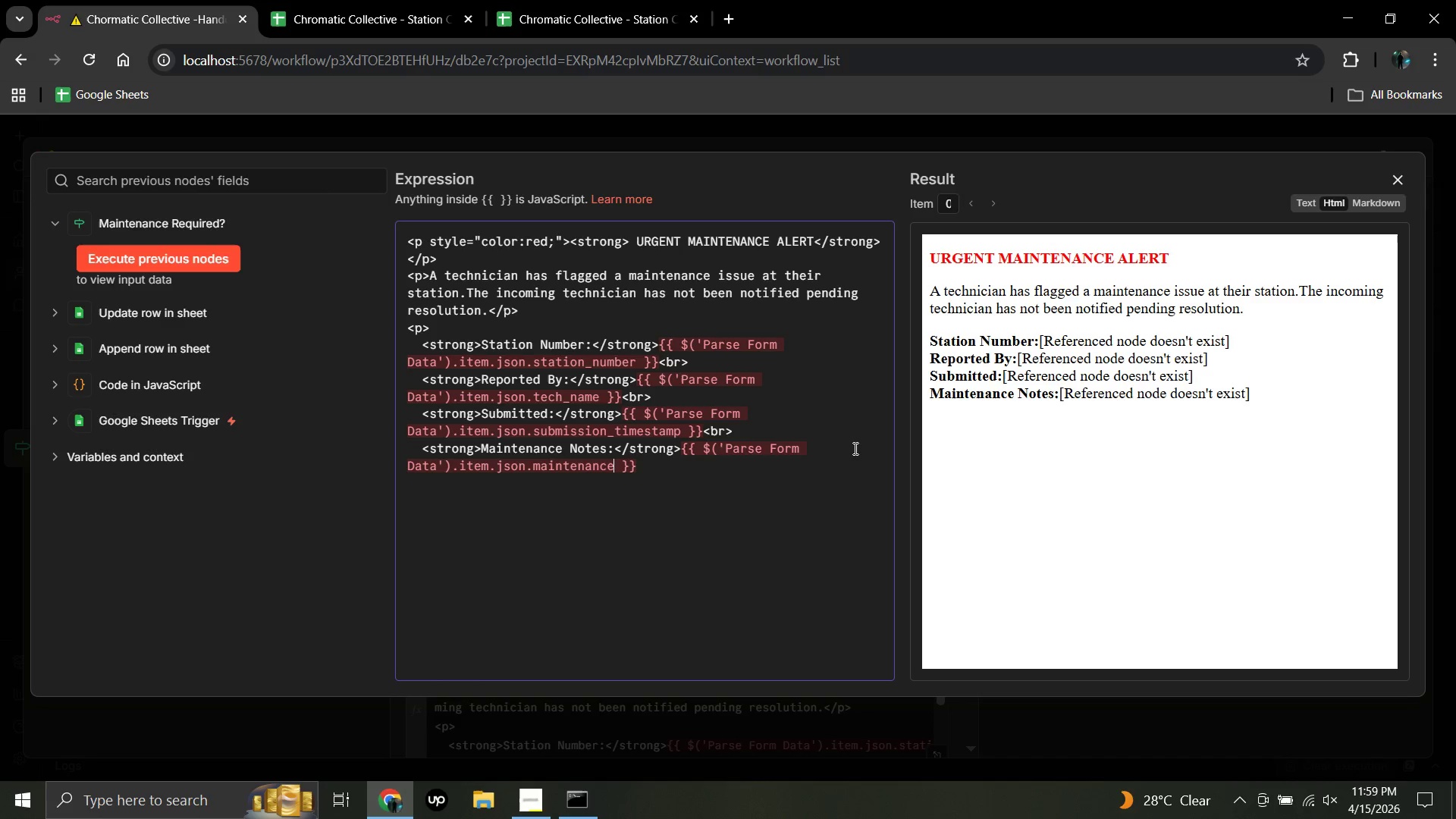 
type(_notes)
 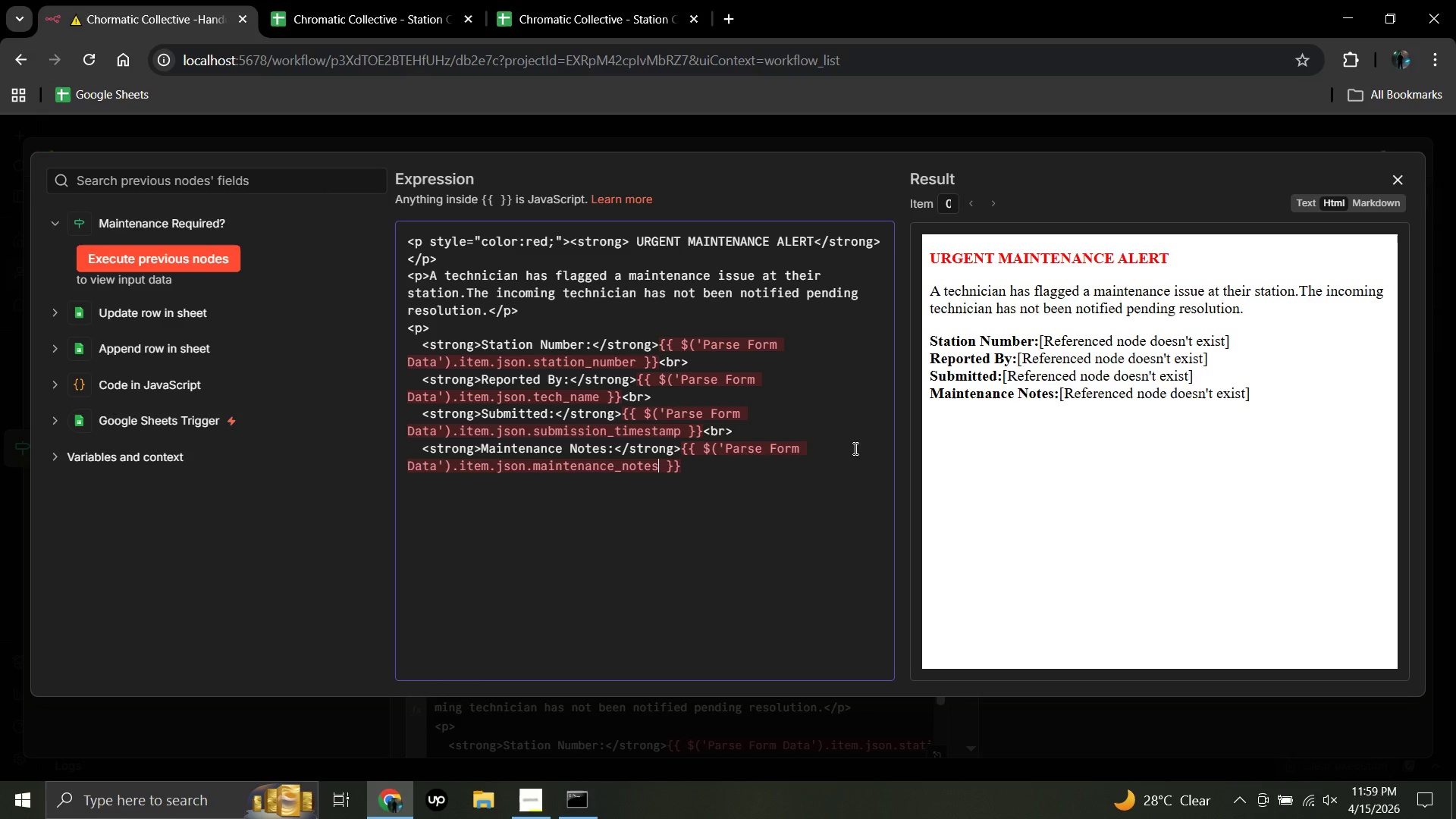 
wait(10.86)
 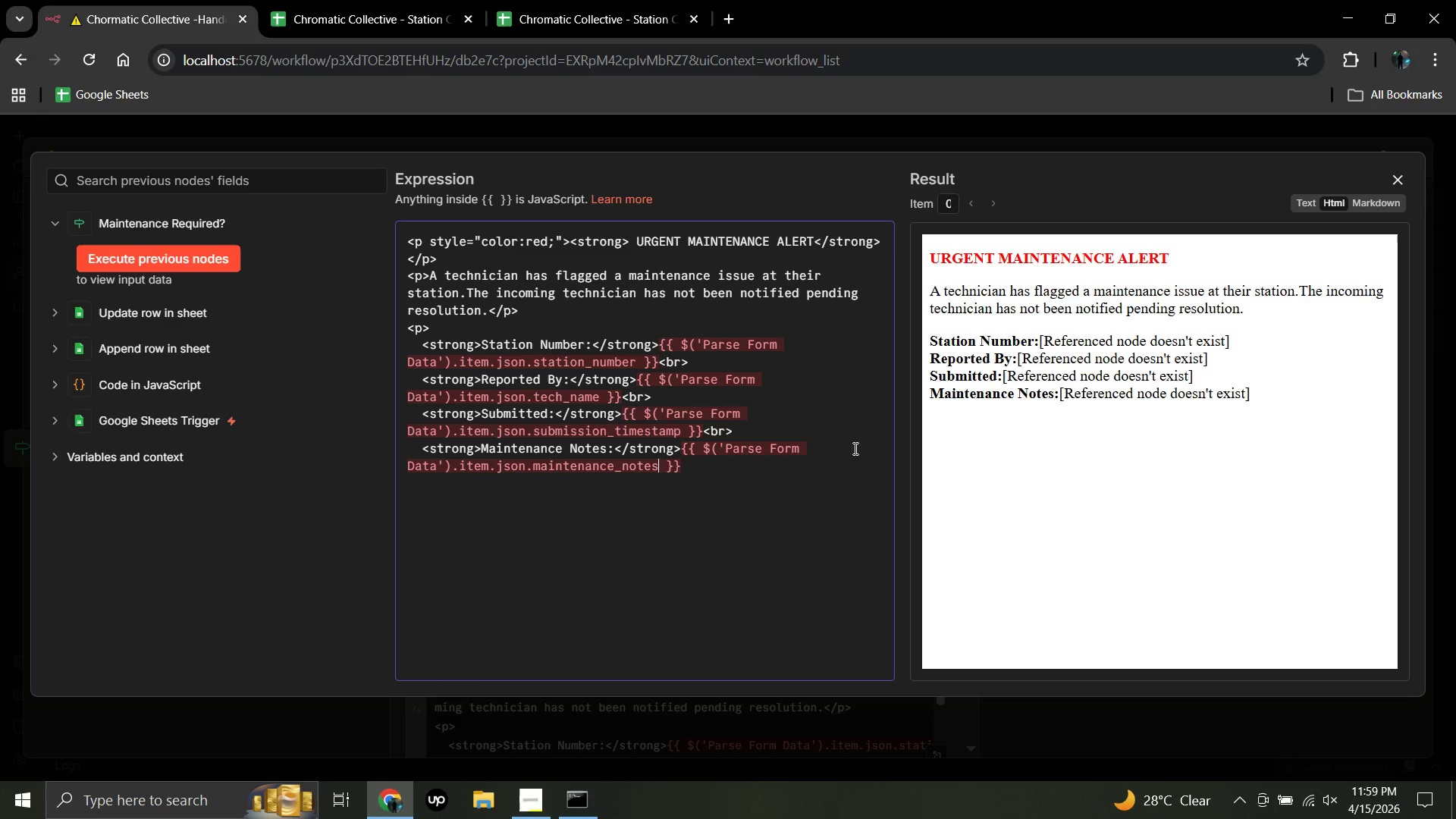 
left_click([690, 469])
 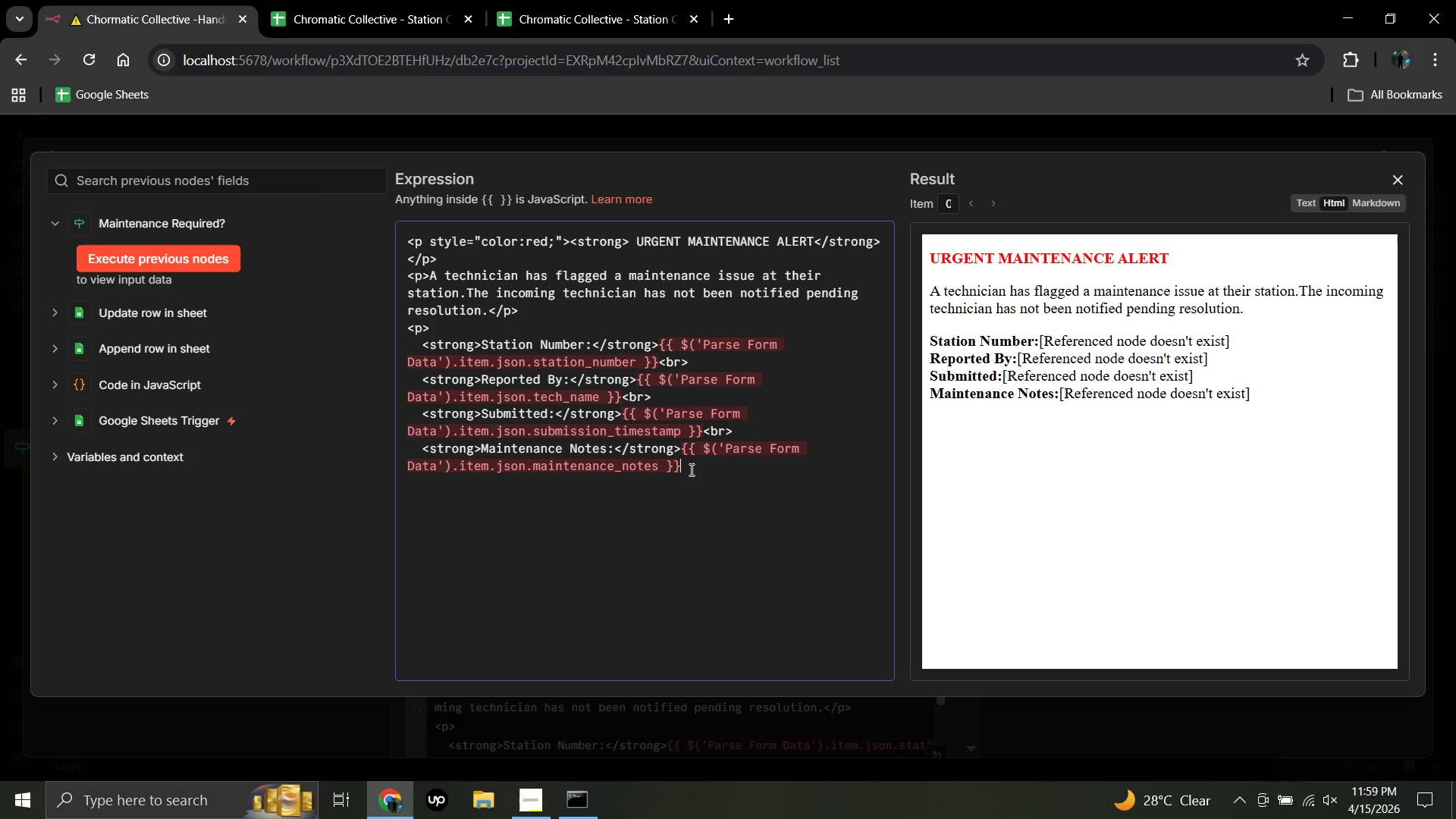 
key(Enter)
 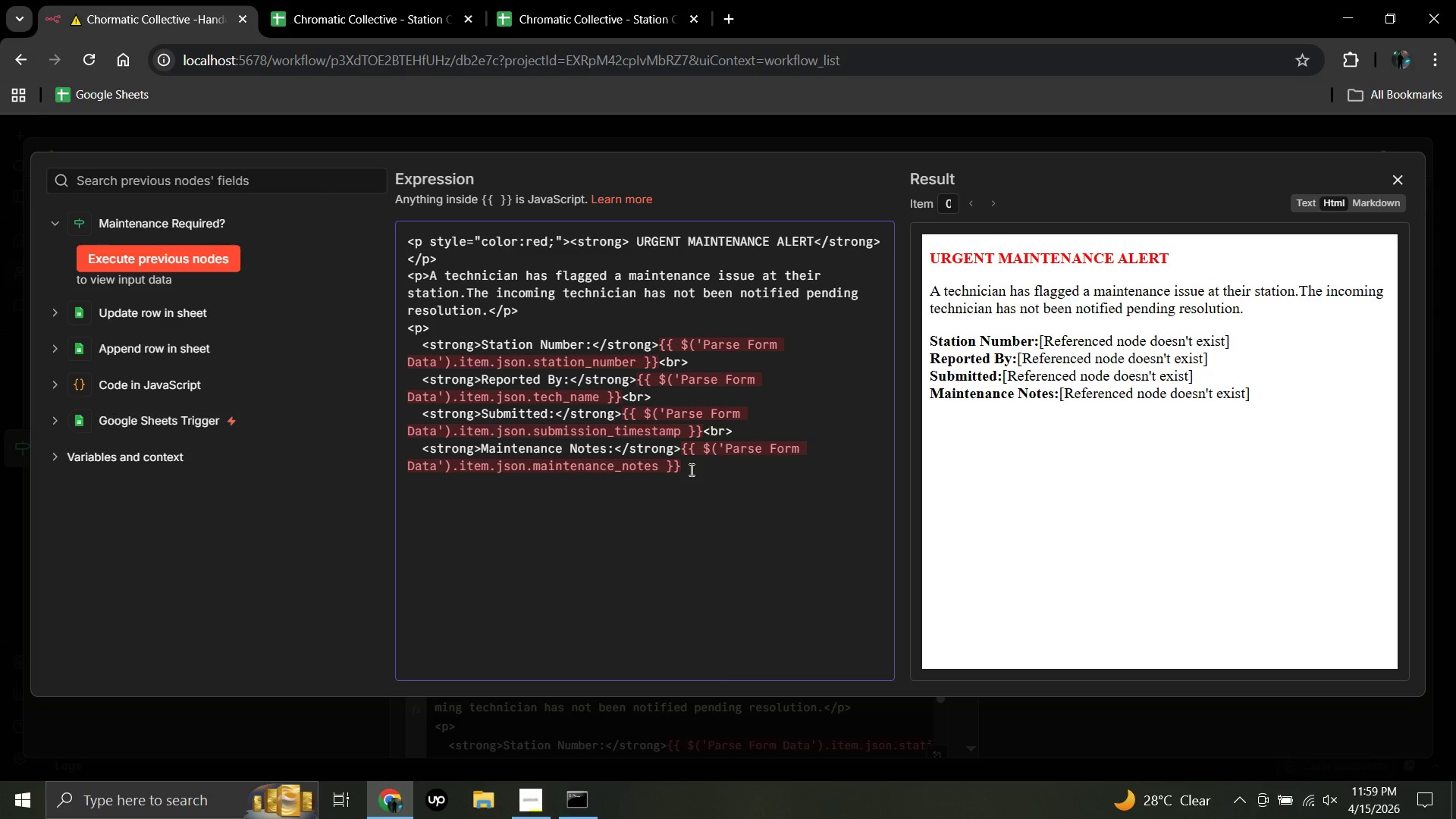 
key(Shift+Comma)
 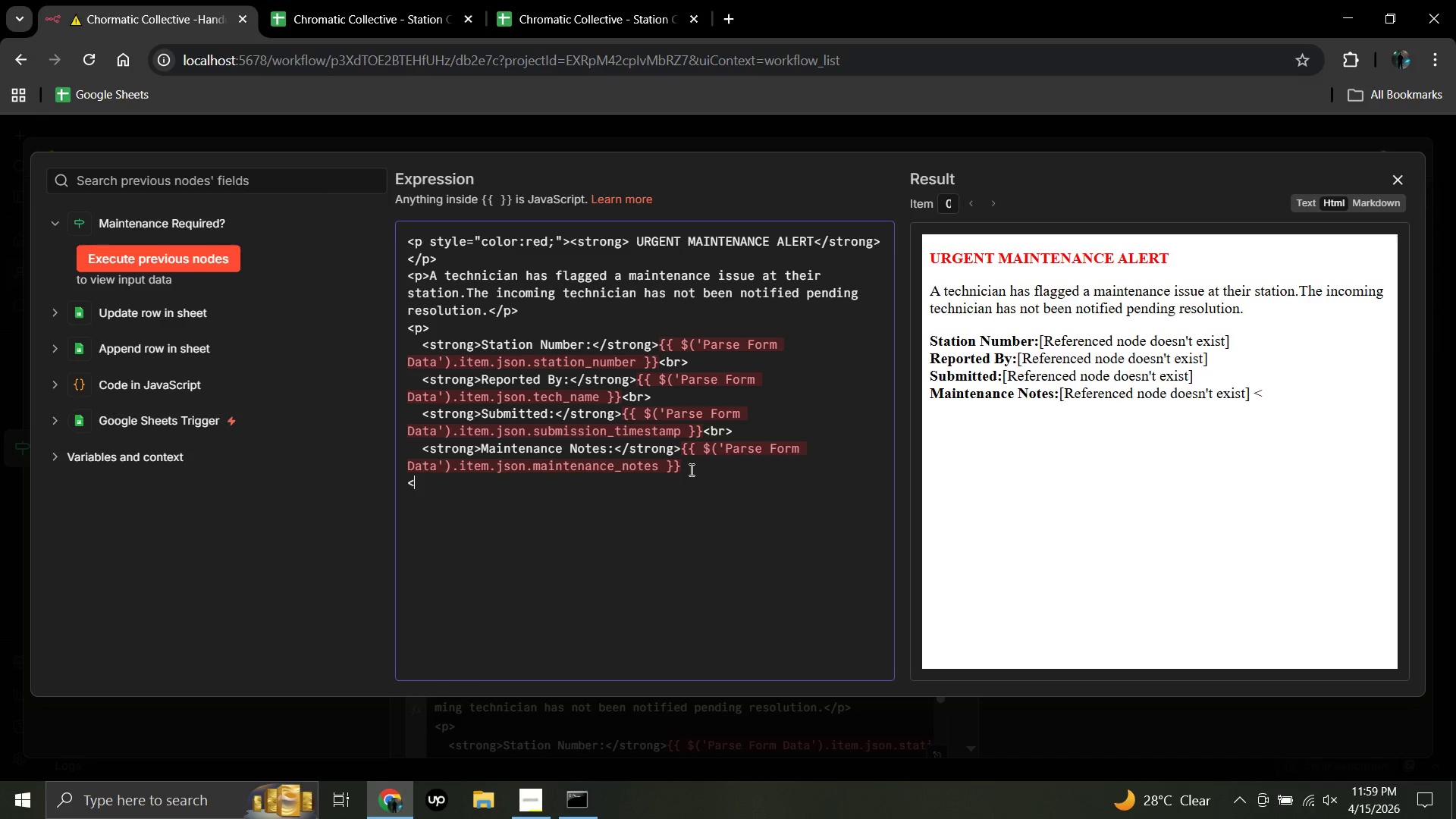 
key(Slash)
 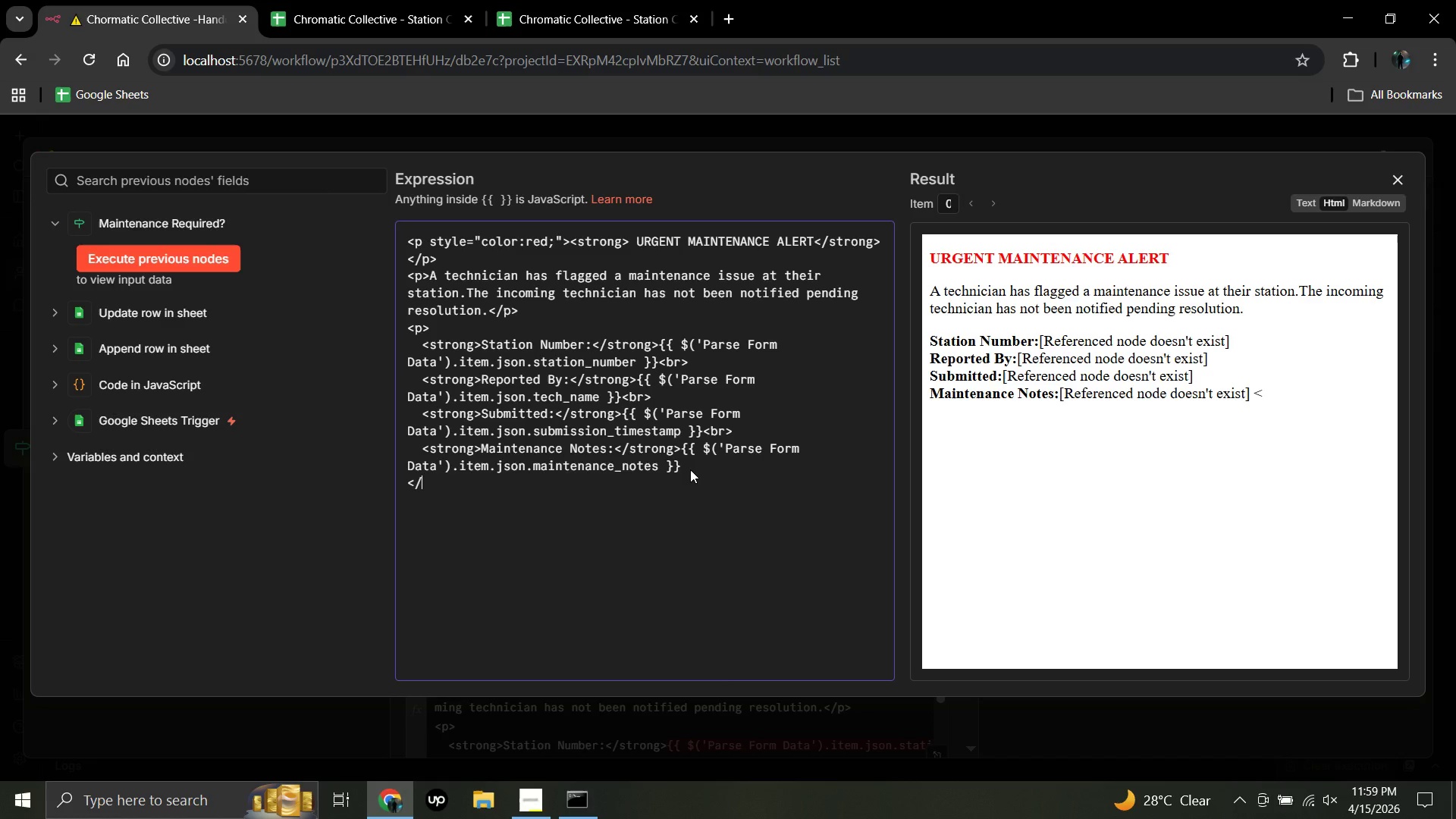 
key(P)
 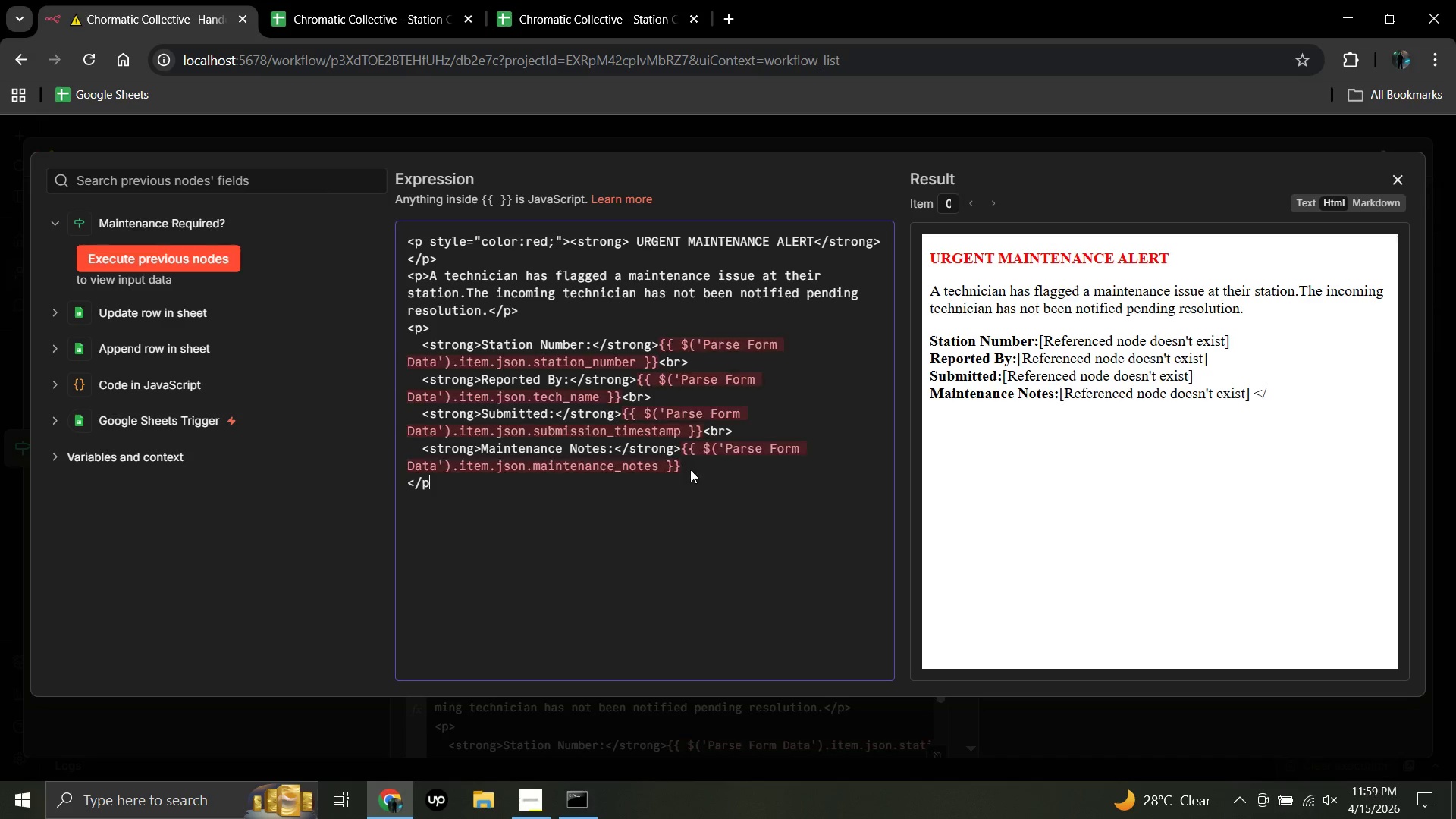 
key(Shift+Period)
 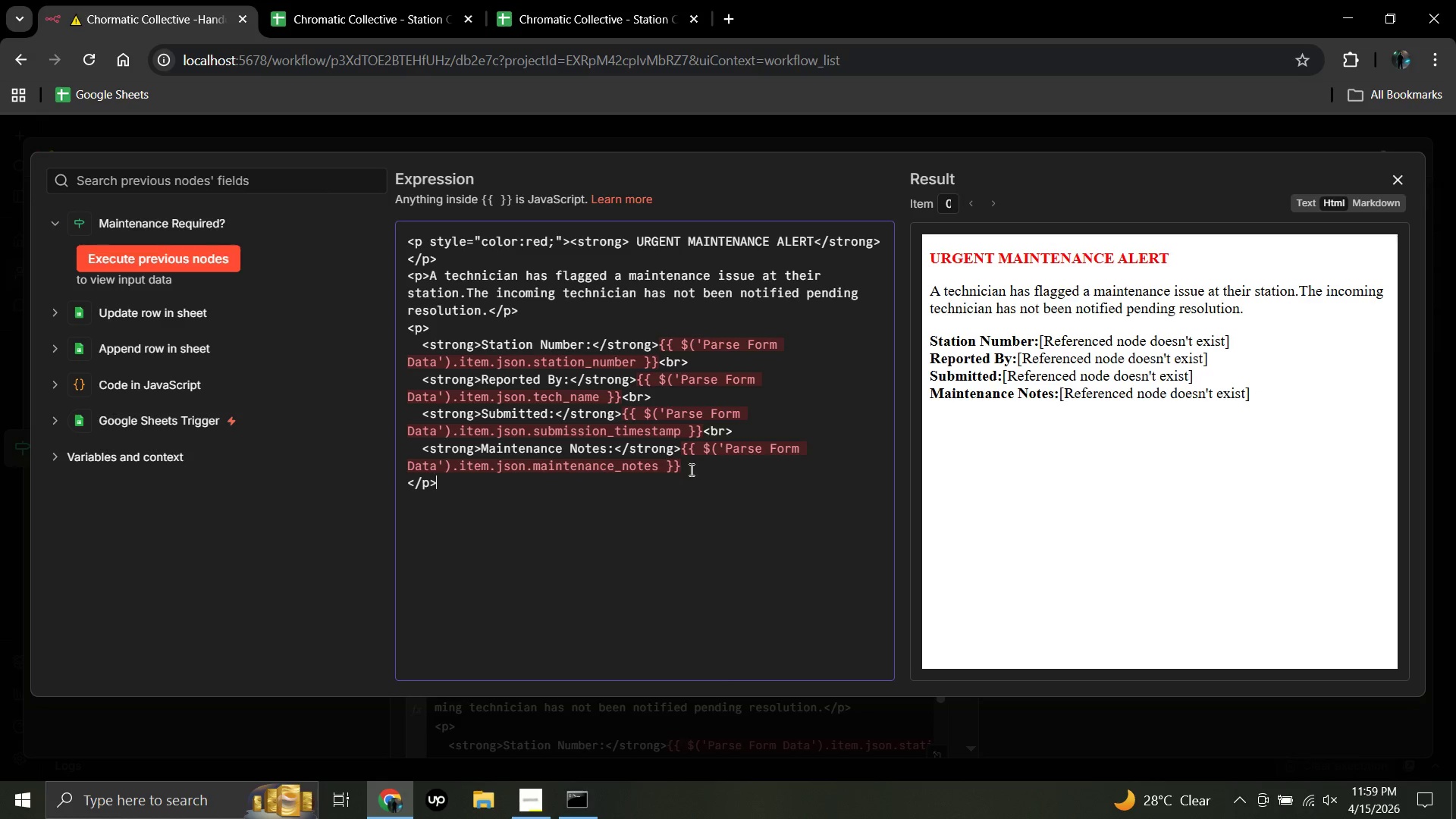 
key(Enter)
 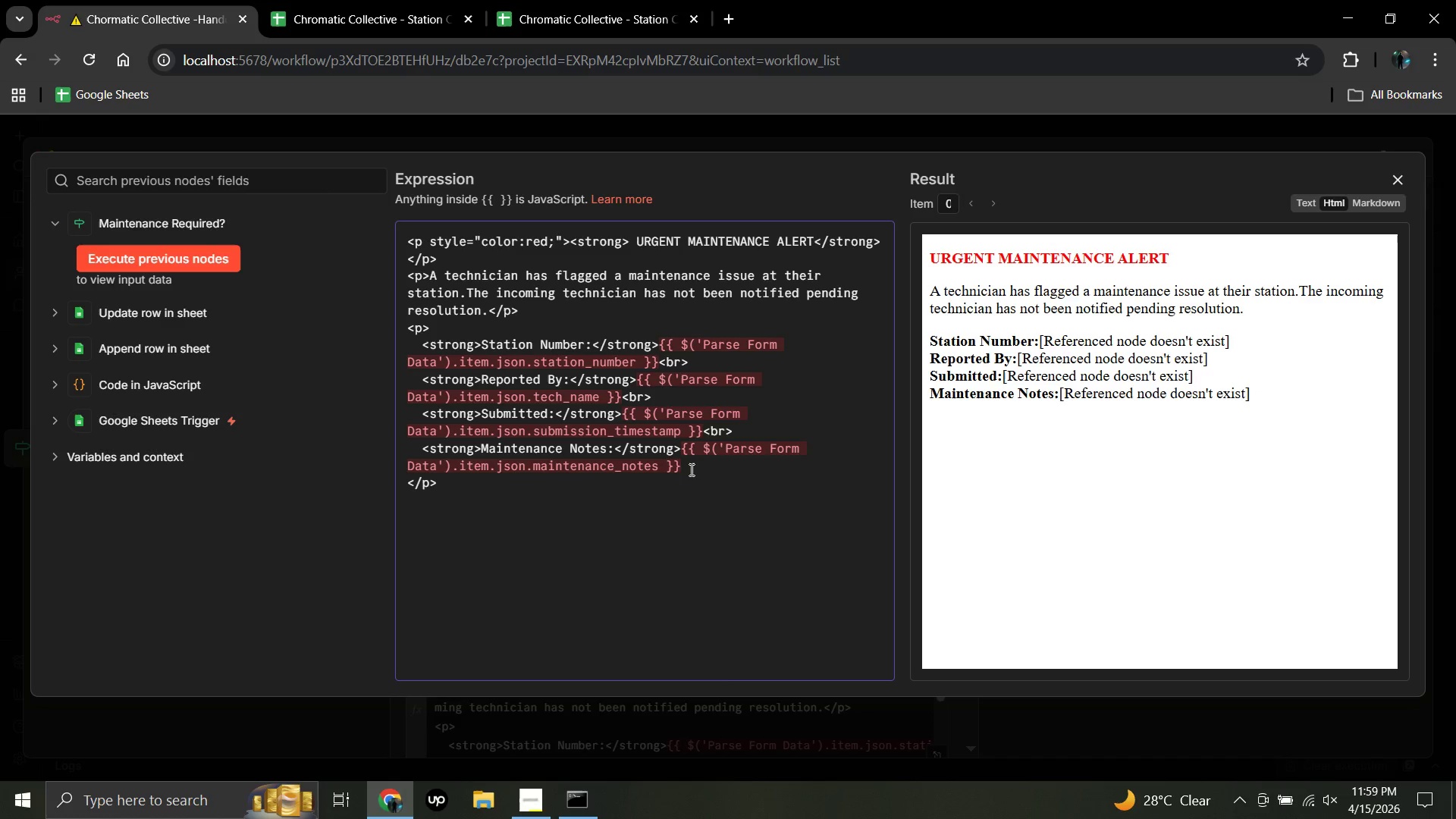 
key(Shift+Comma)
 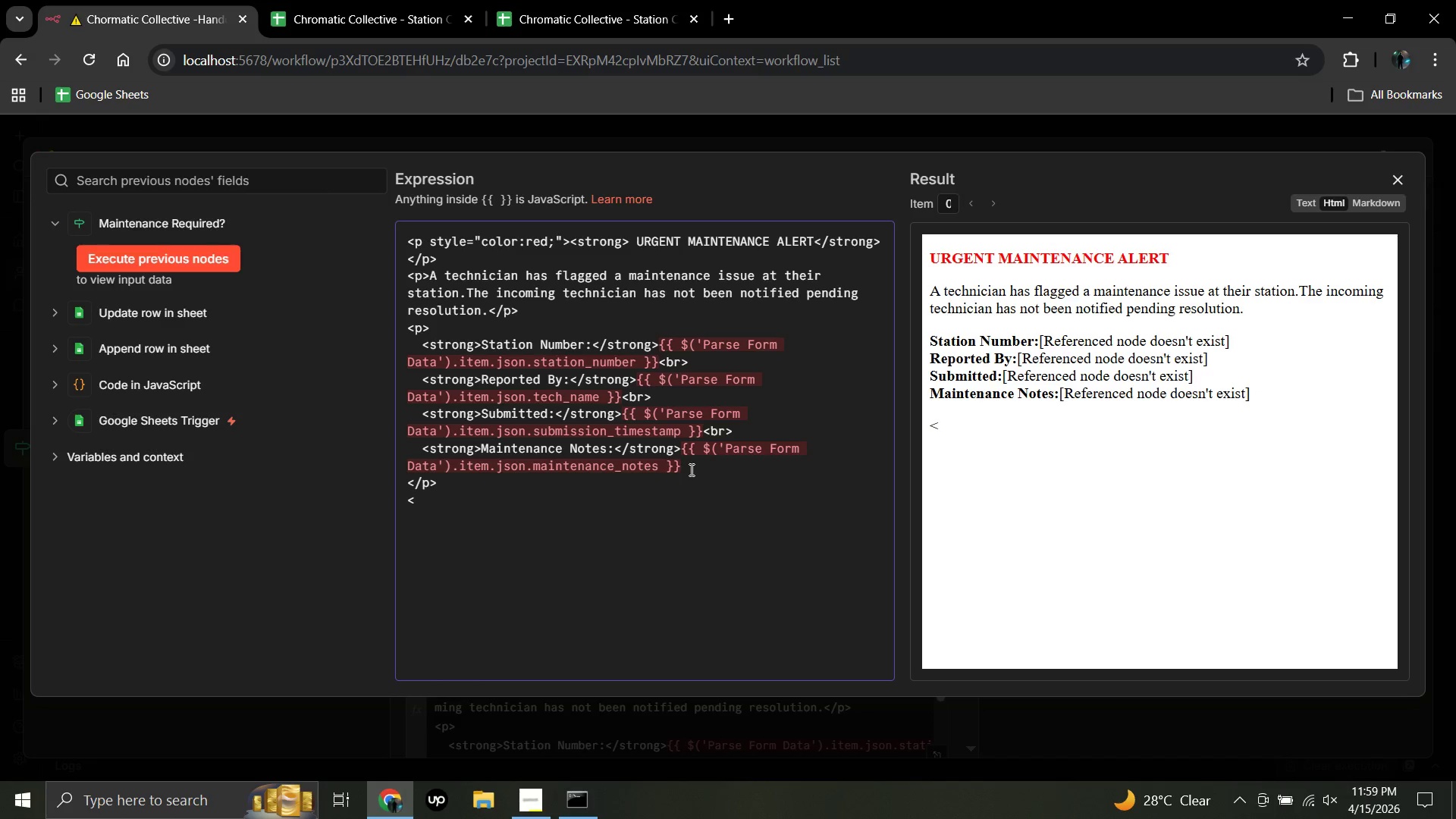 
key(P)
 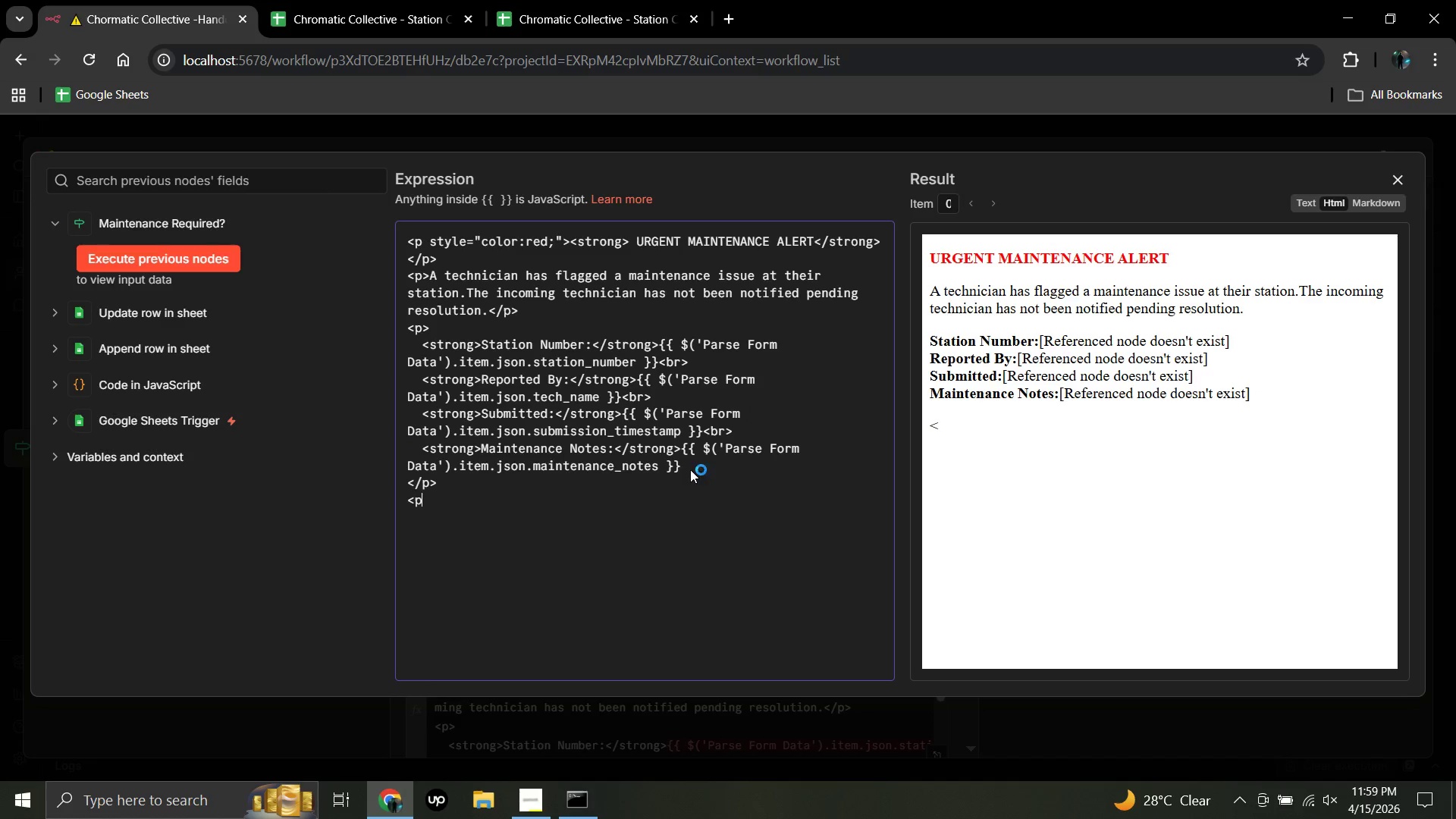 
key(Shift+Period)
 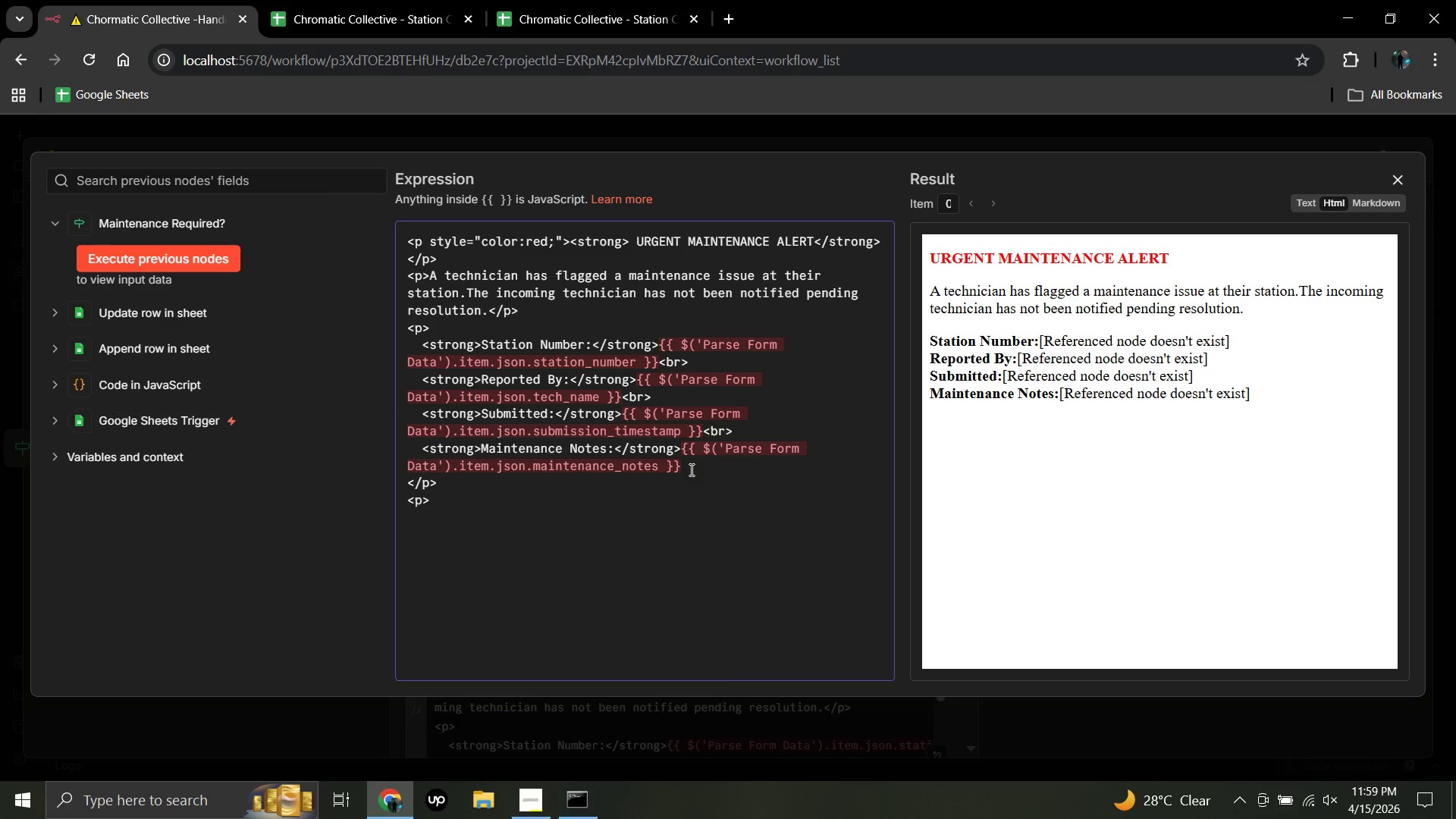 
wait(5.41)
 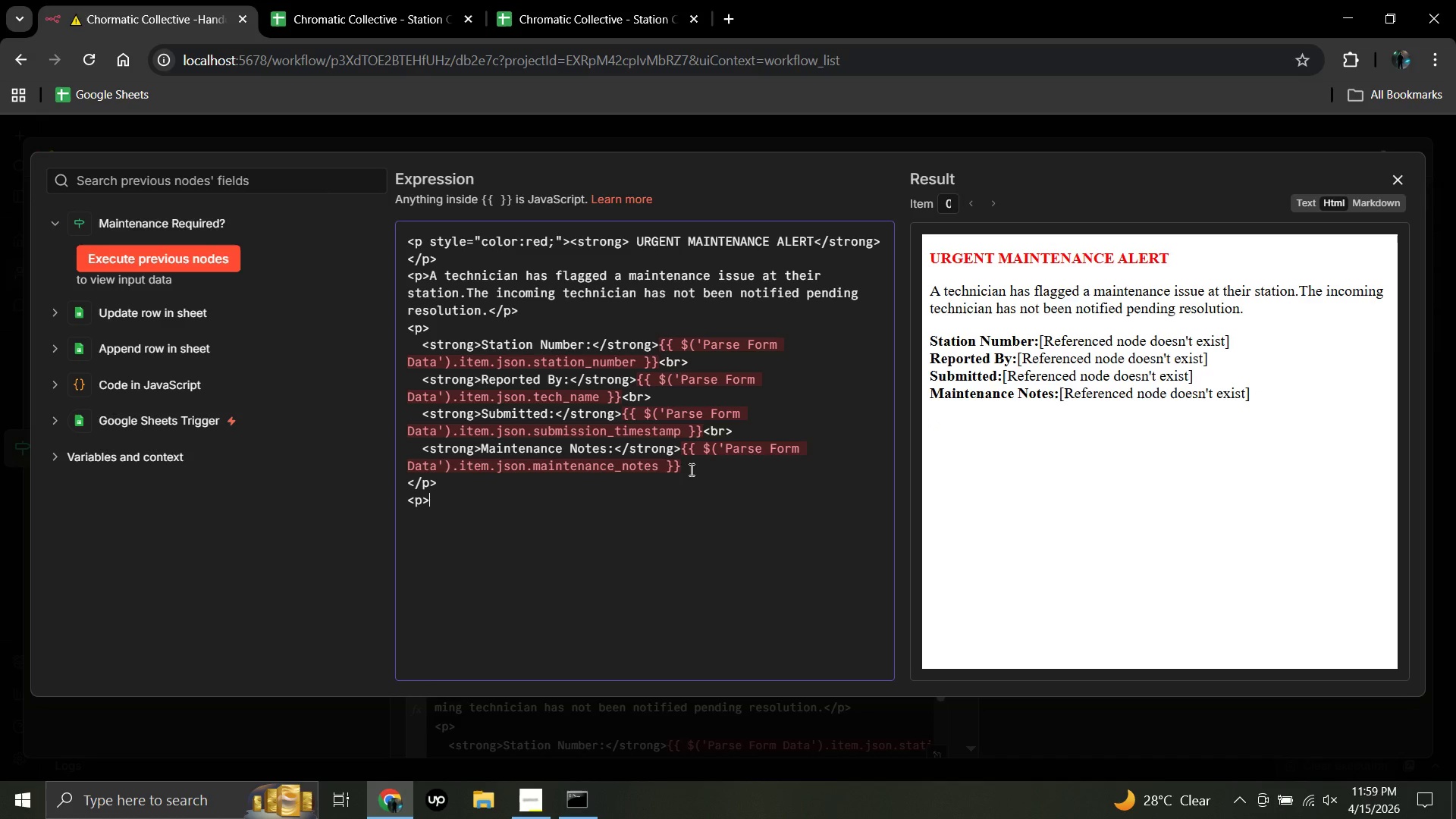 
type(Please arrange for immediate inspection and notify the incomim)
key(Backspace)
type(ng )
 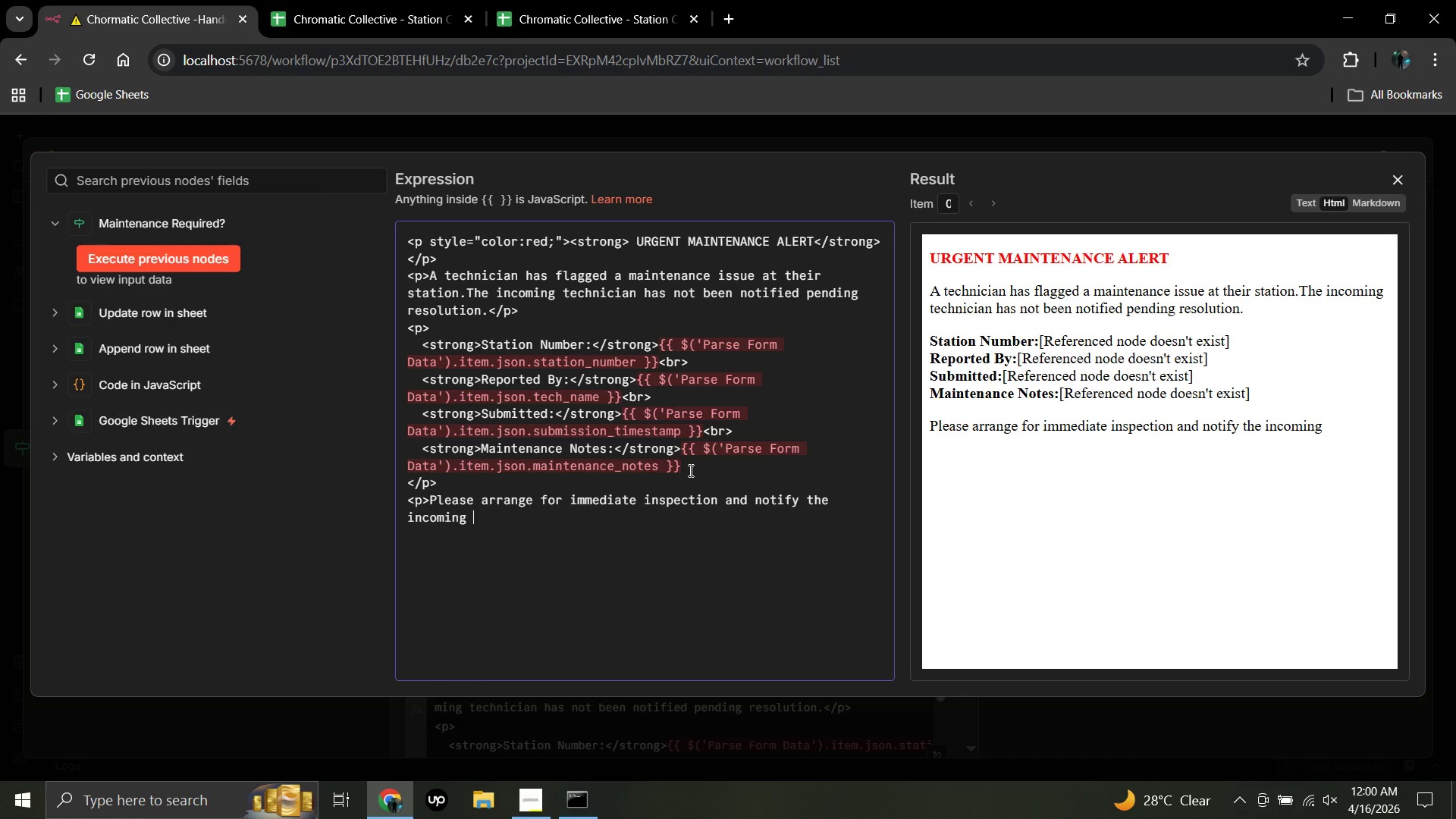 
type(technician)
 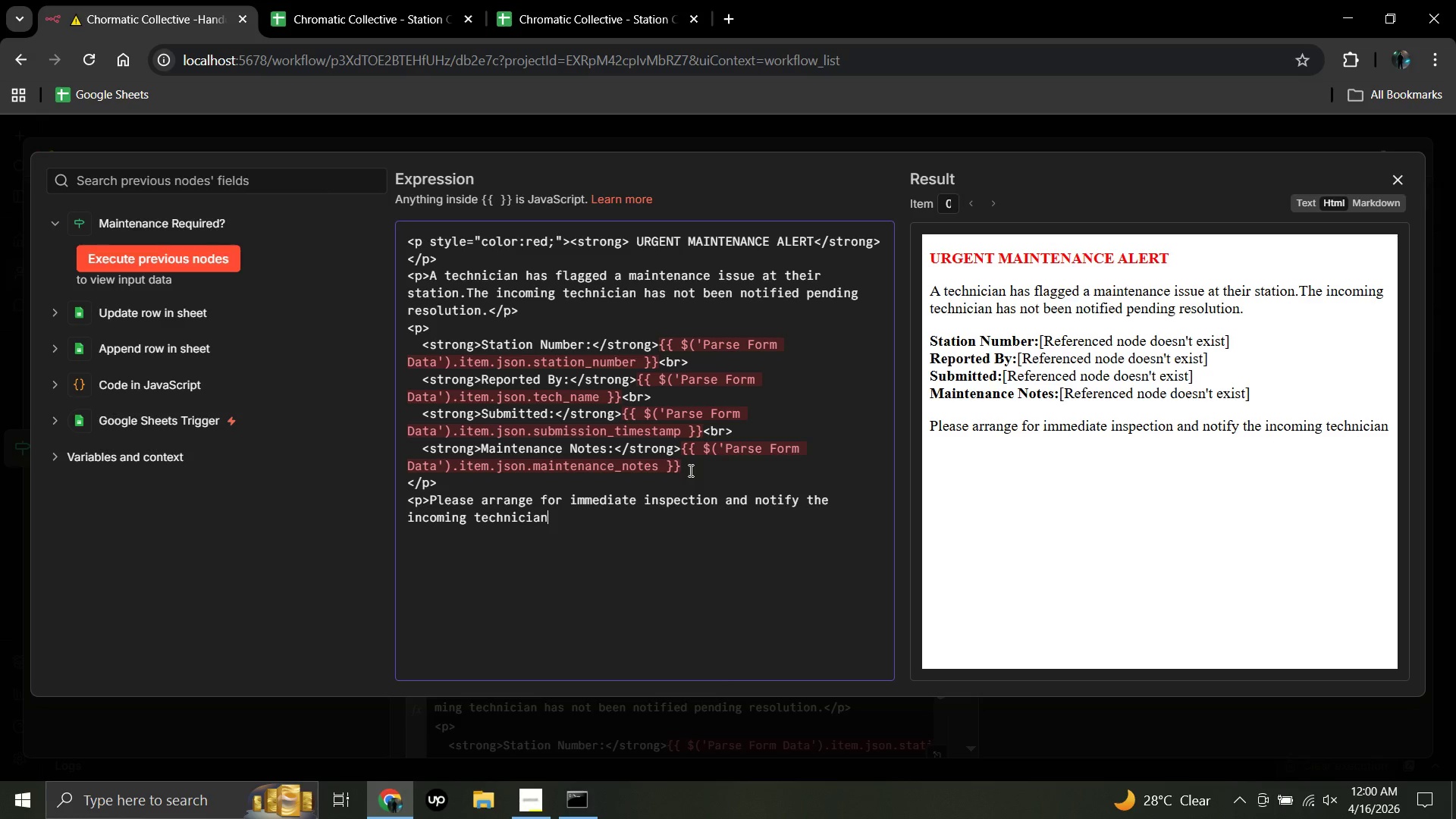 
type(directly once the statiob)
key(Backspace)
type(n is )
 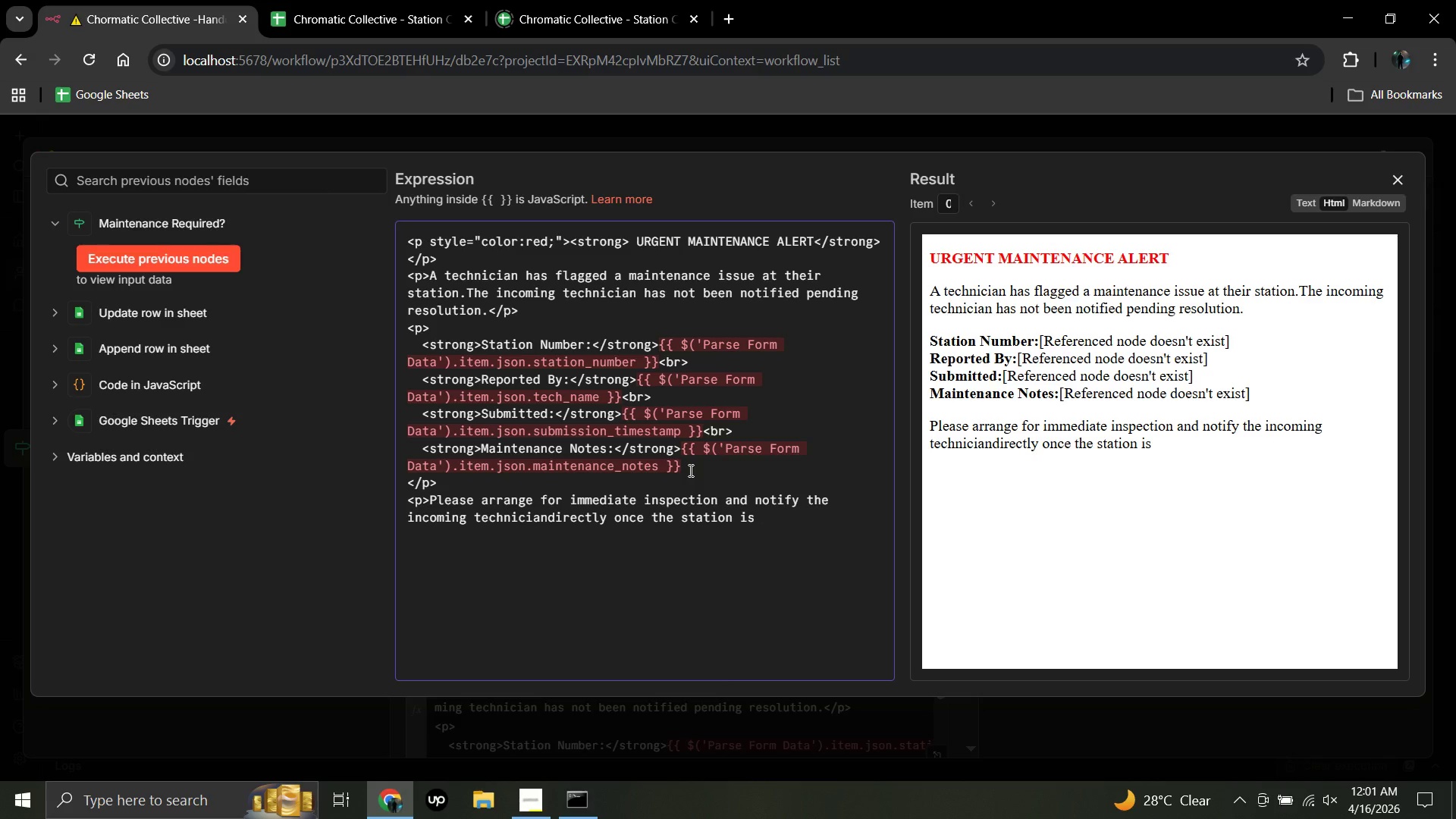 
type(cleared)
 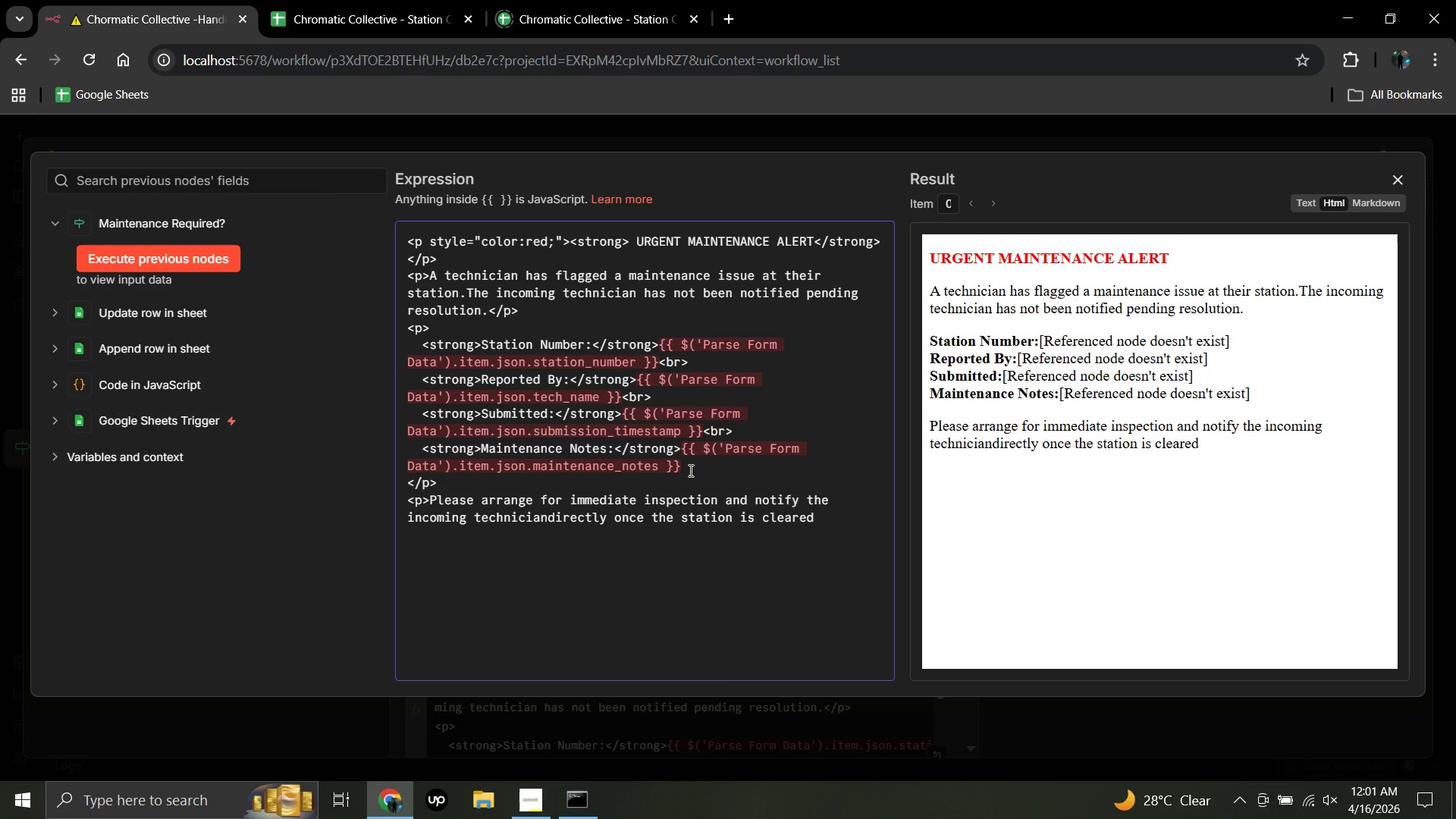 
key(Period)
 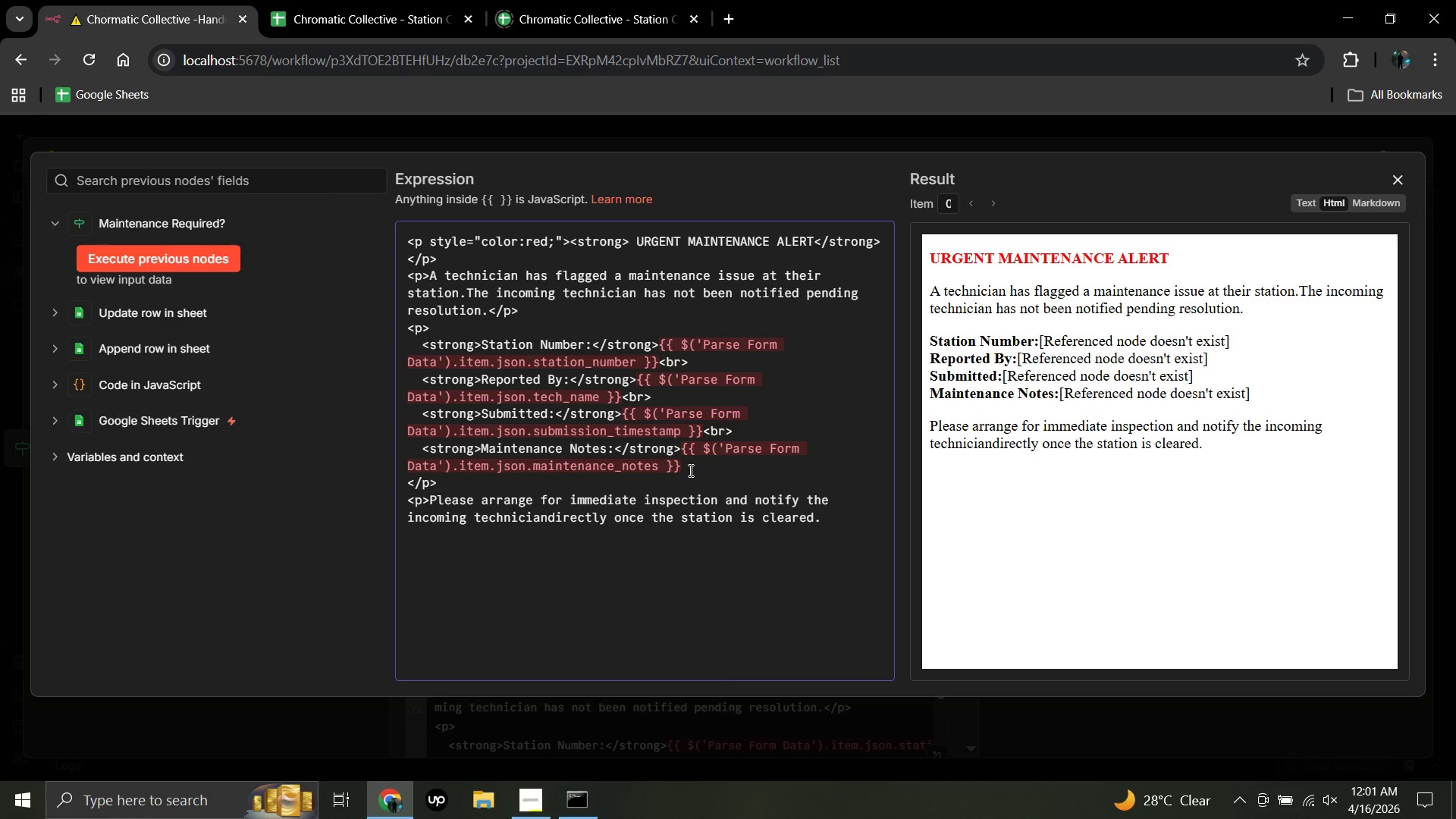 
key(Shift+Comma)
 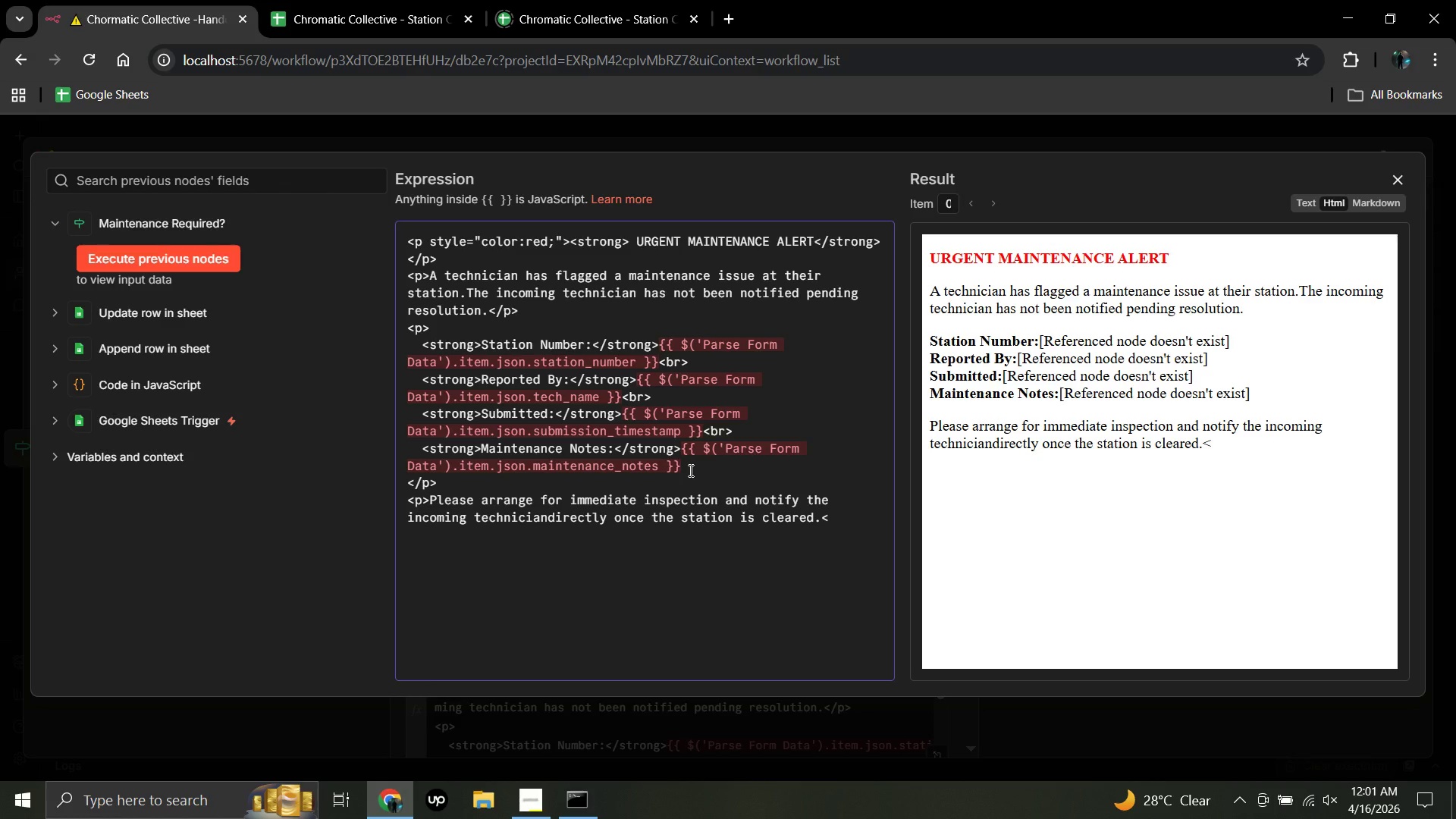 
key(Slash)
 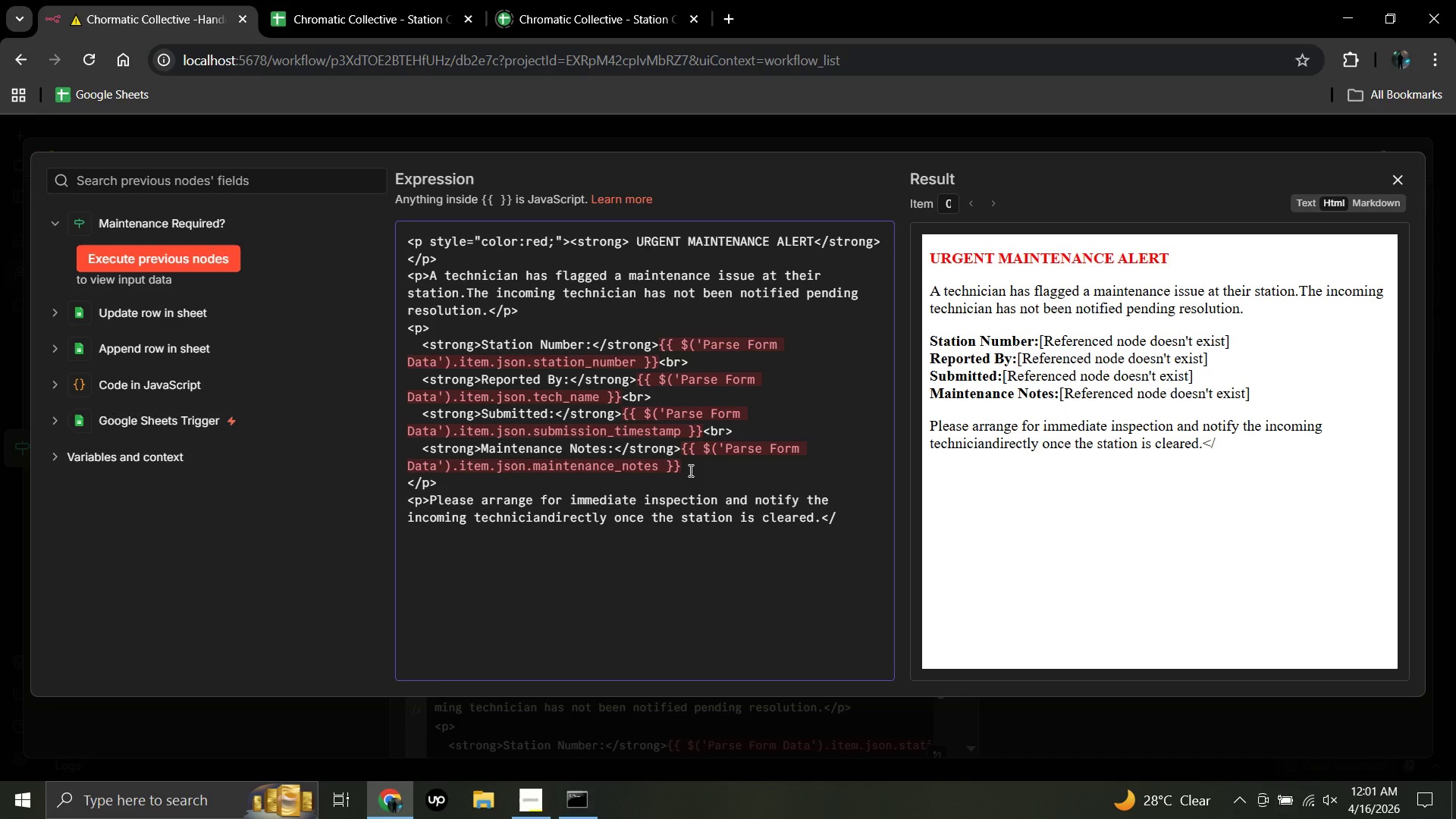 
key(P)
 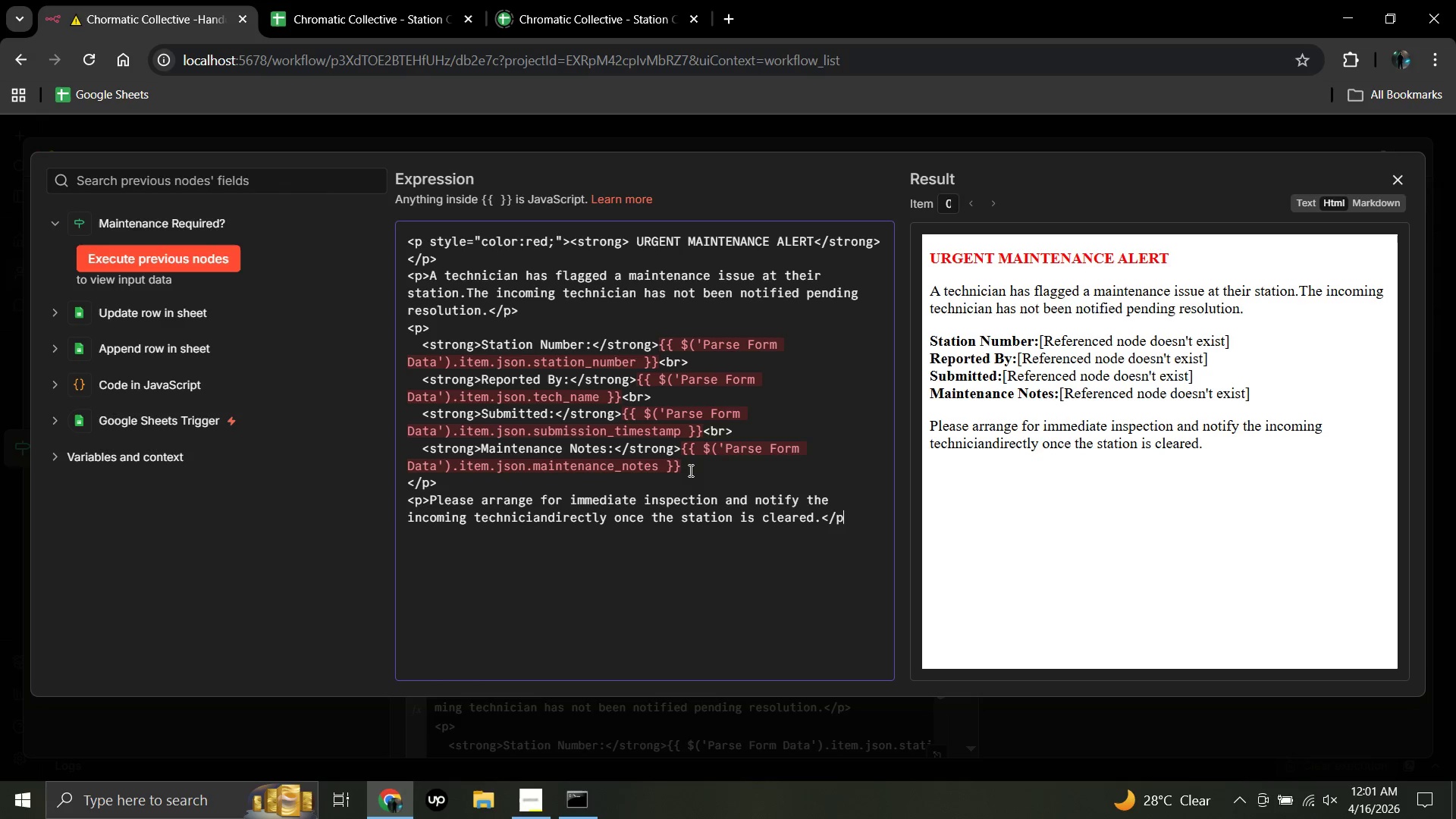 
key(Shift+Period)
 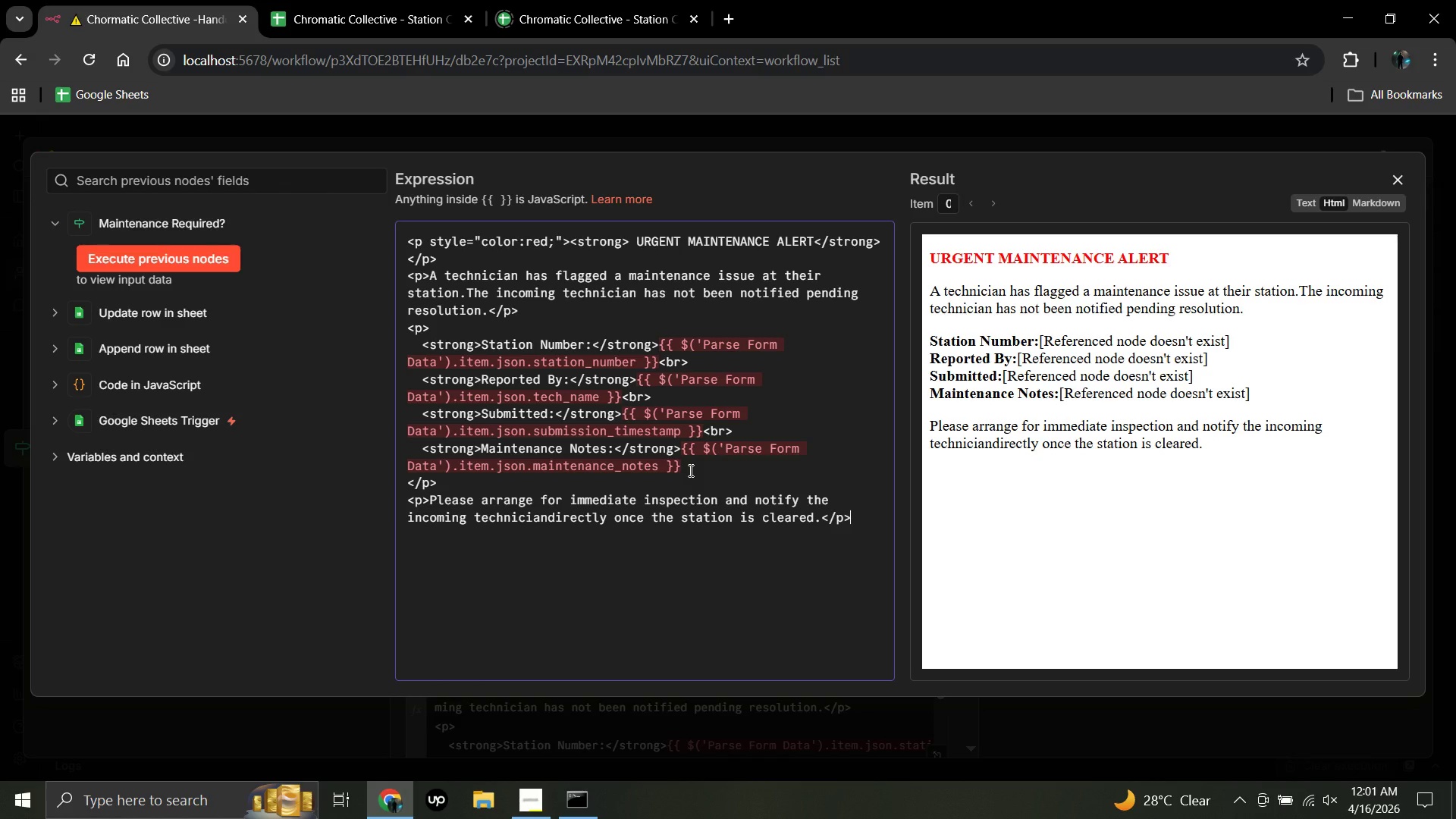 
key(Enter)
 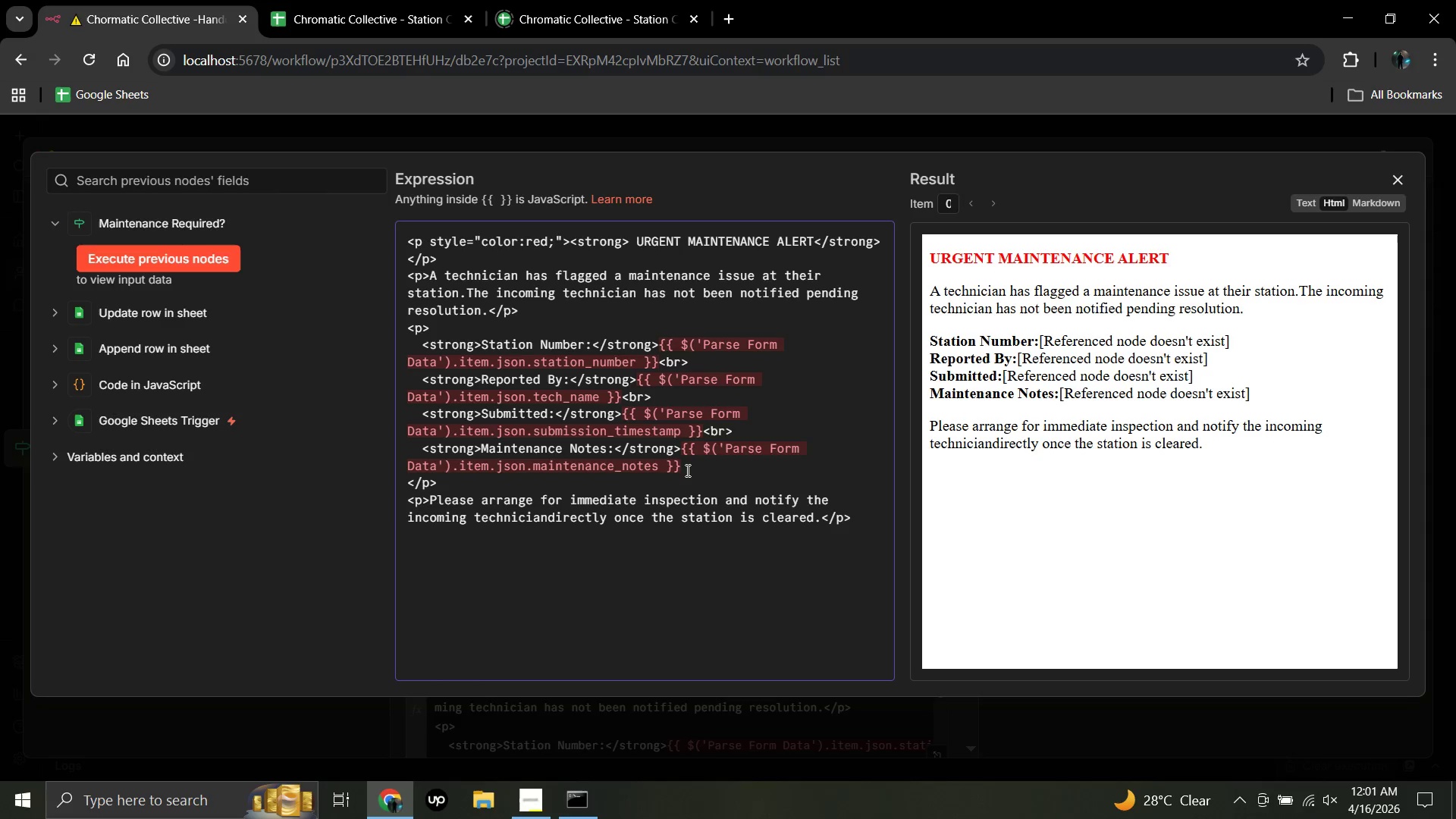 
wait(9.47)
 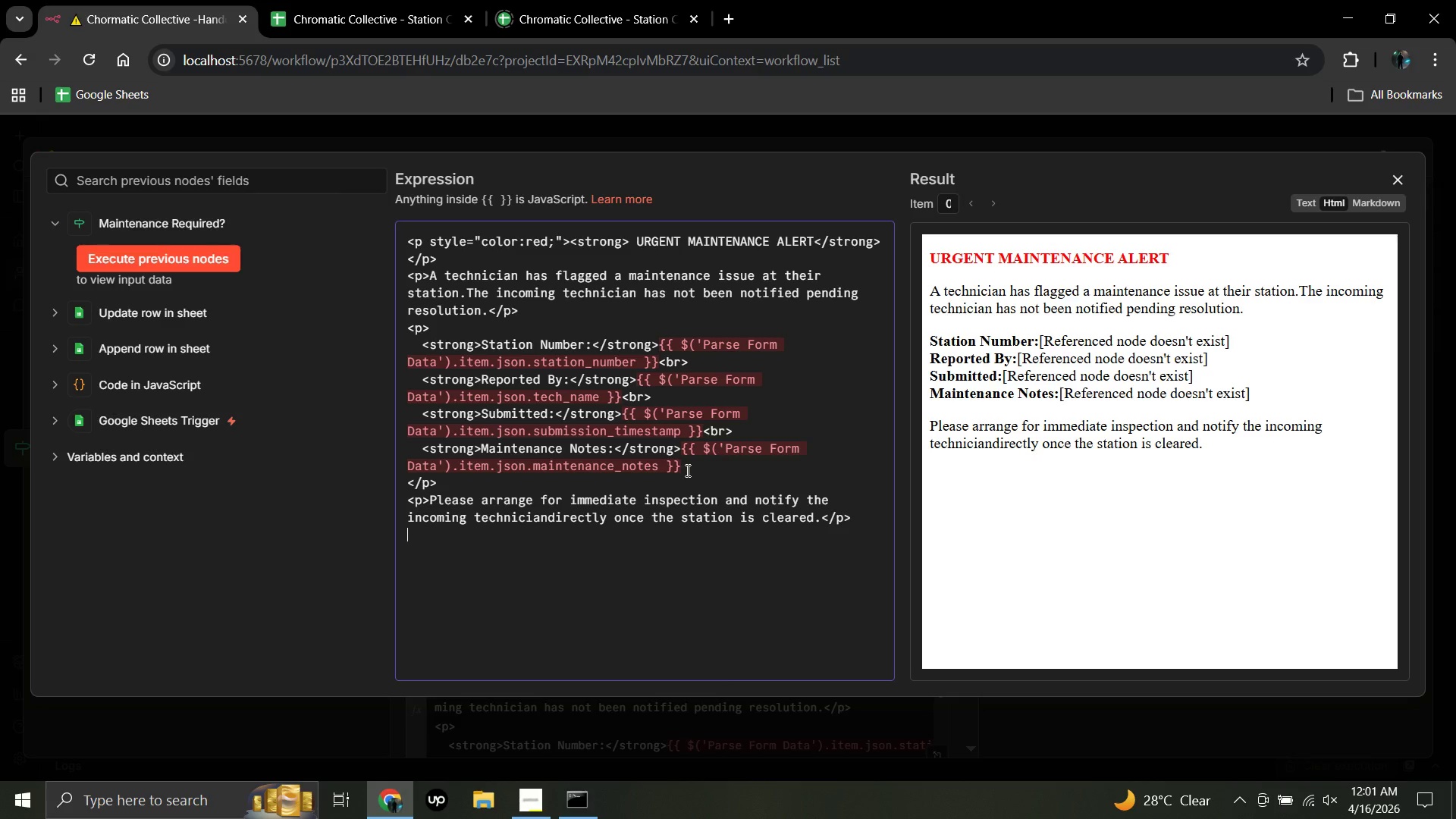 
key(Shift+Comma)
 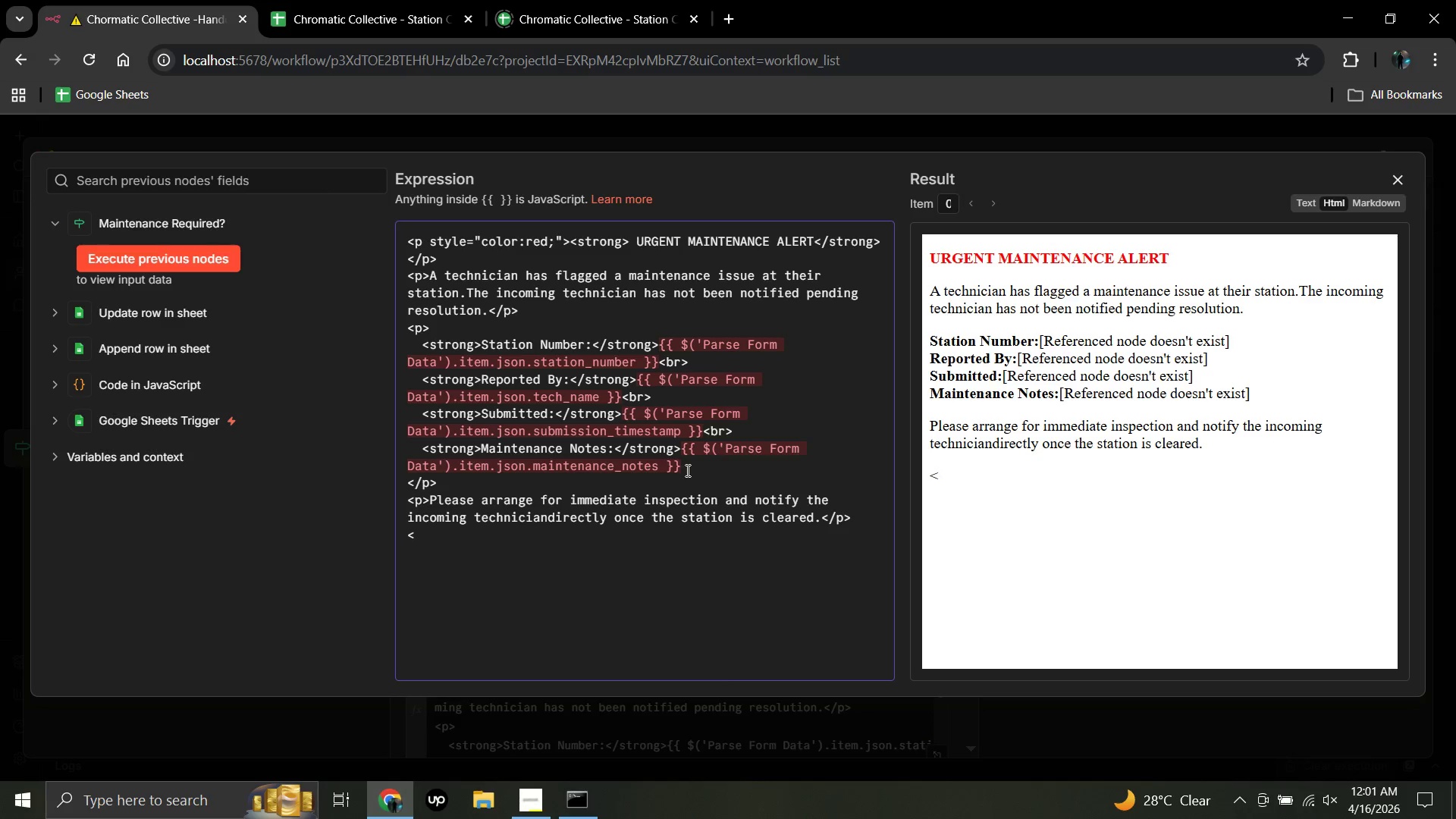 
key(P)
 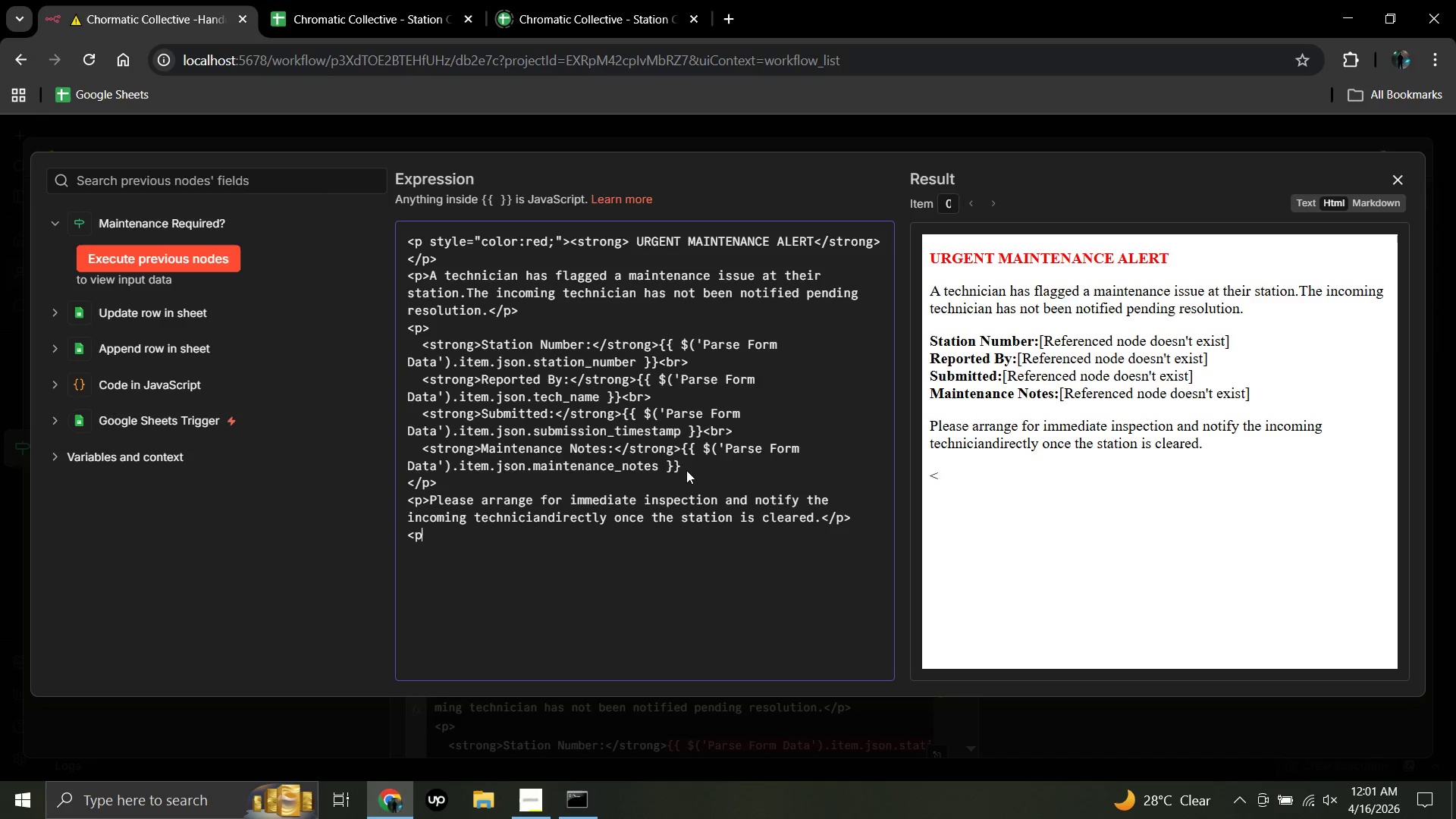 
key(Shift+Period)
 